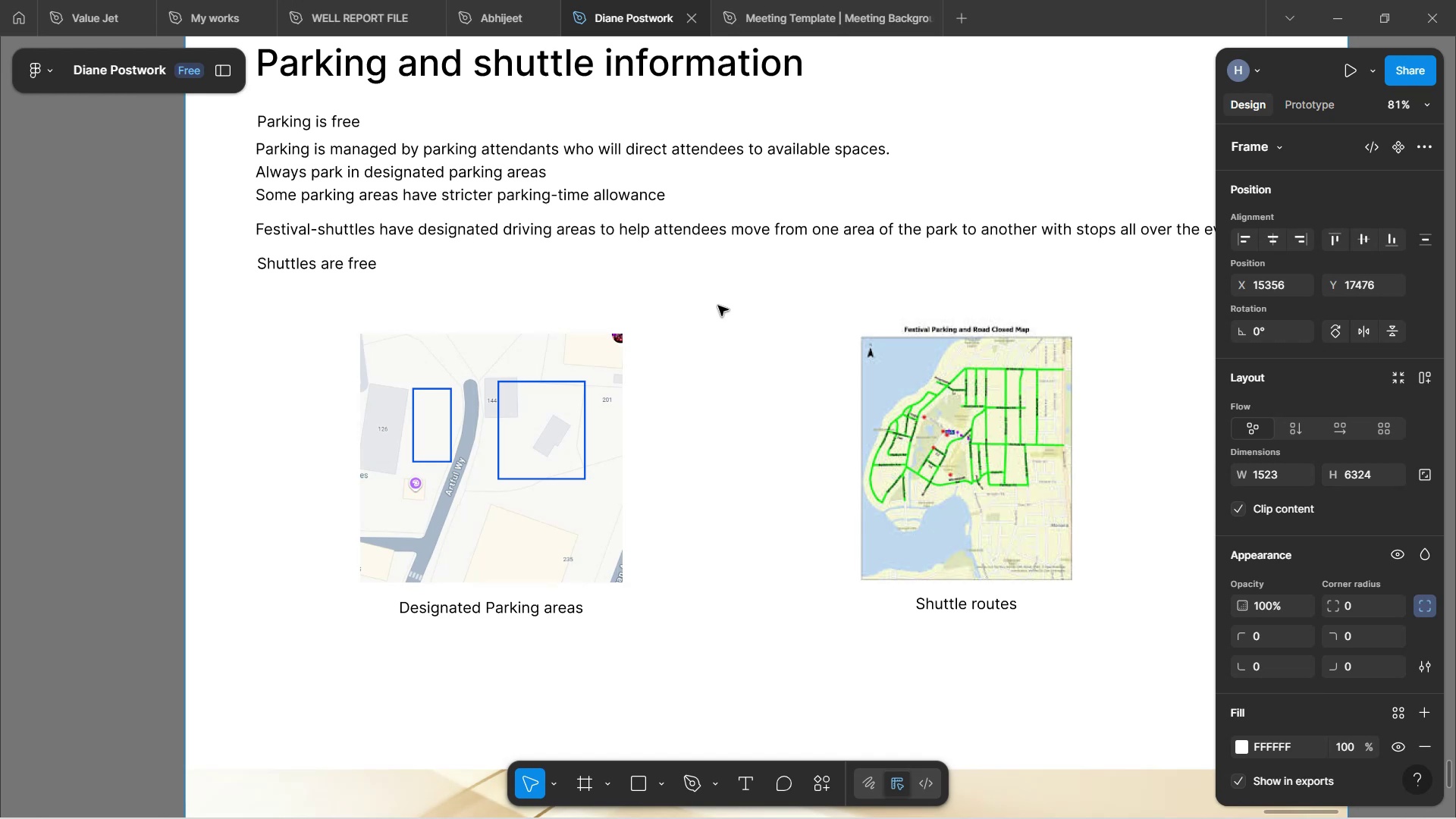 
wait(15.52)
 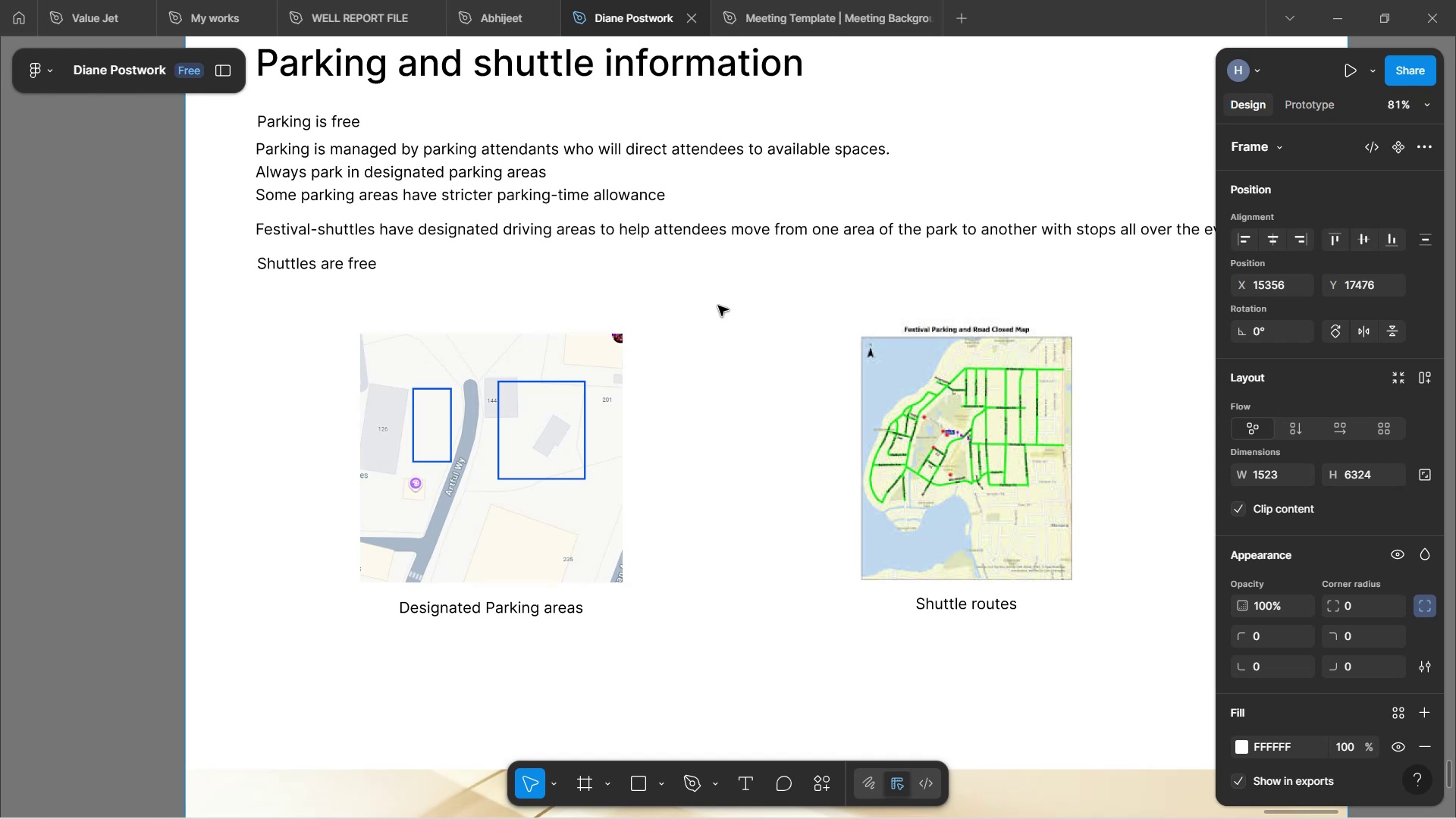 
scroll: coordinate [893, 419], scroll_direction: down, amount: 2.0
 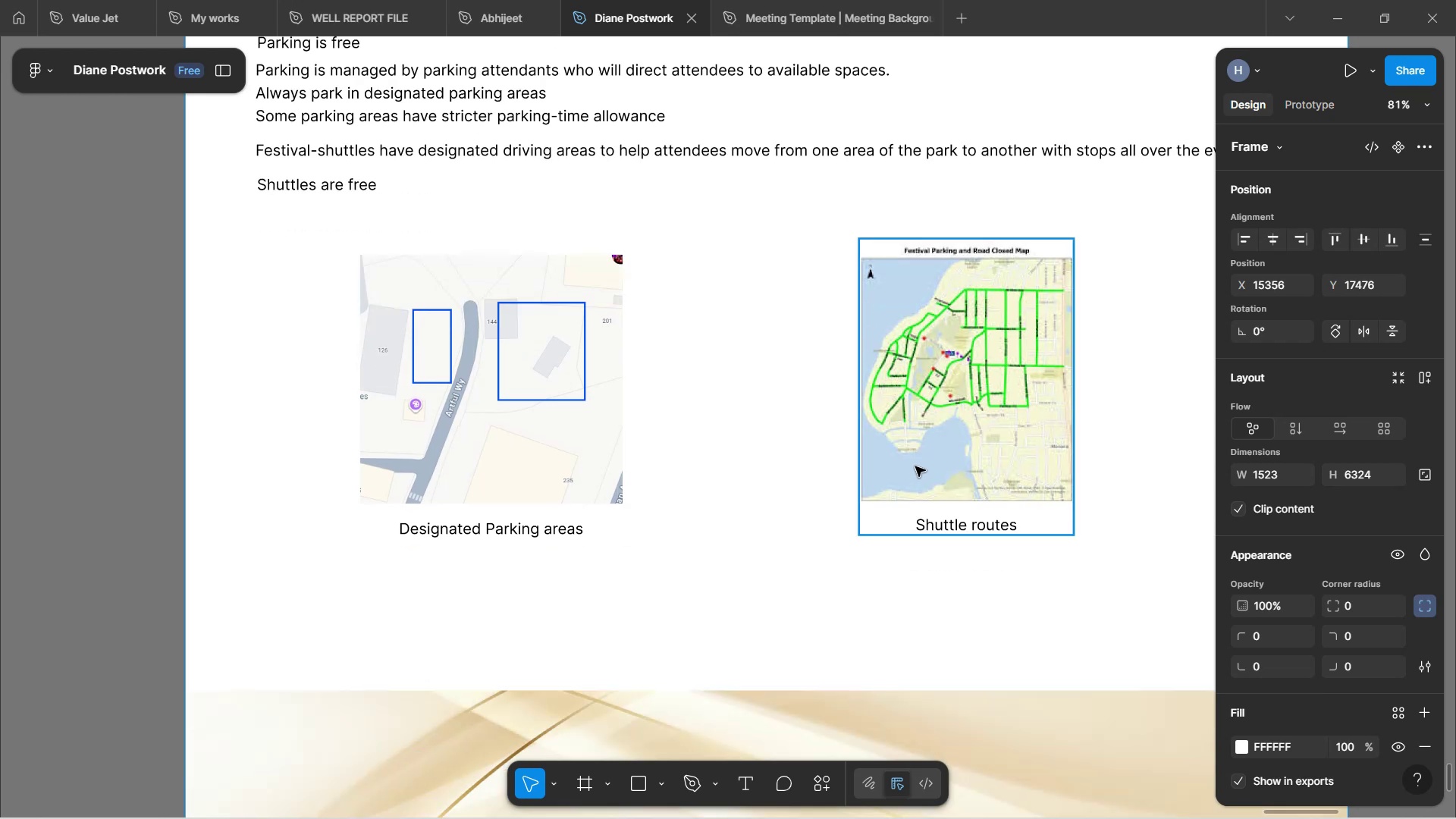 
hold_key(key=ShiftLeft, duration=0.55)
scroll: coordinate [915, 466], scroll_direction: down, amount: 3.0
 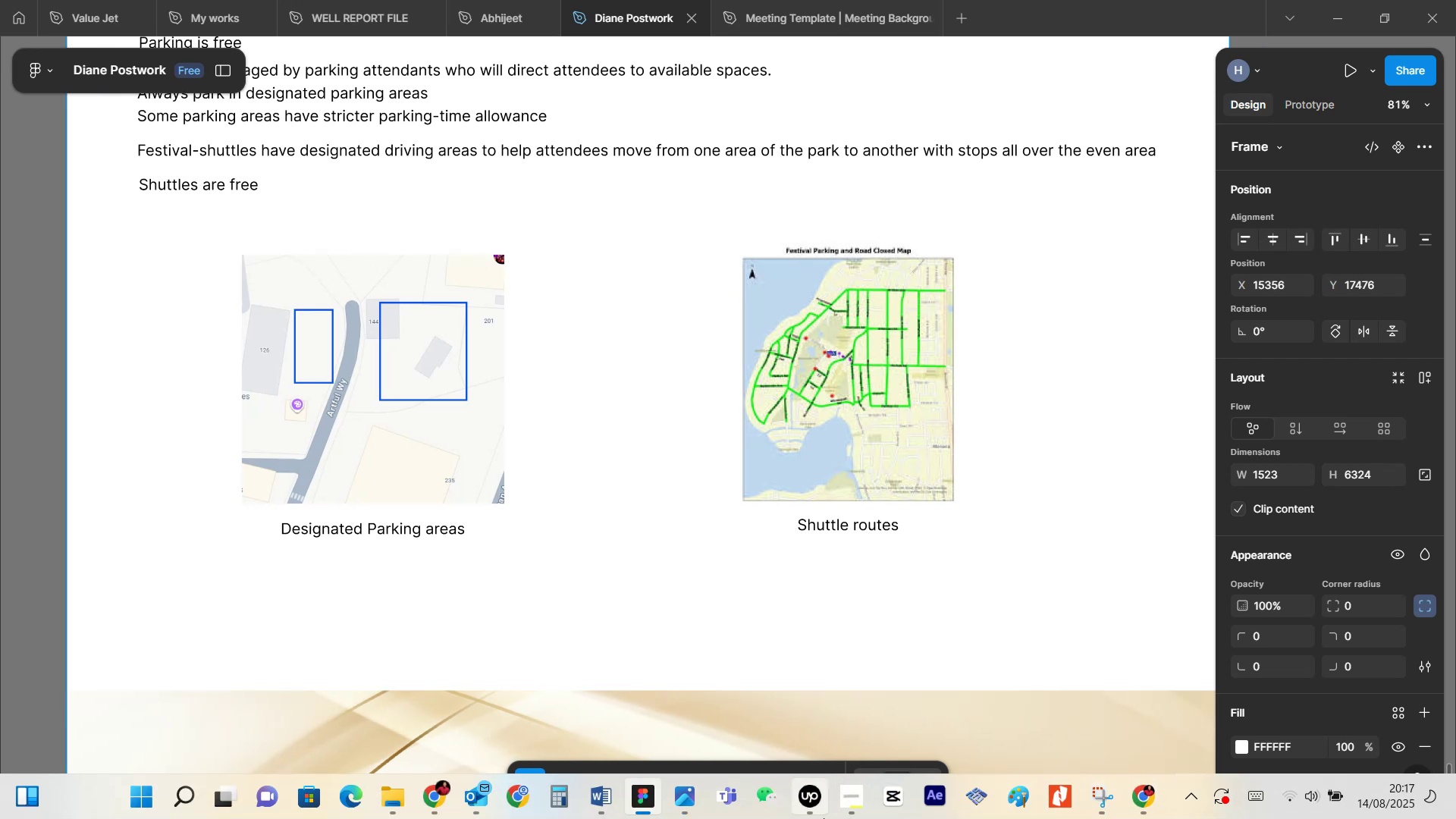 
mouse_move([672, 805])
 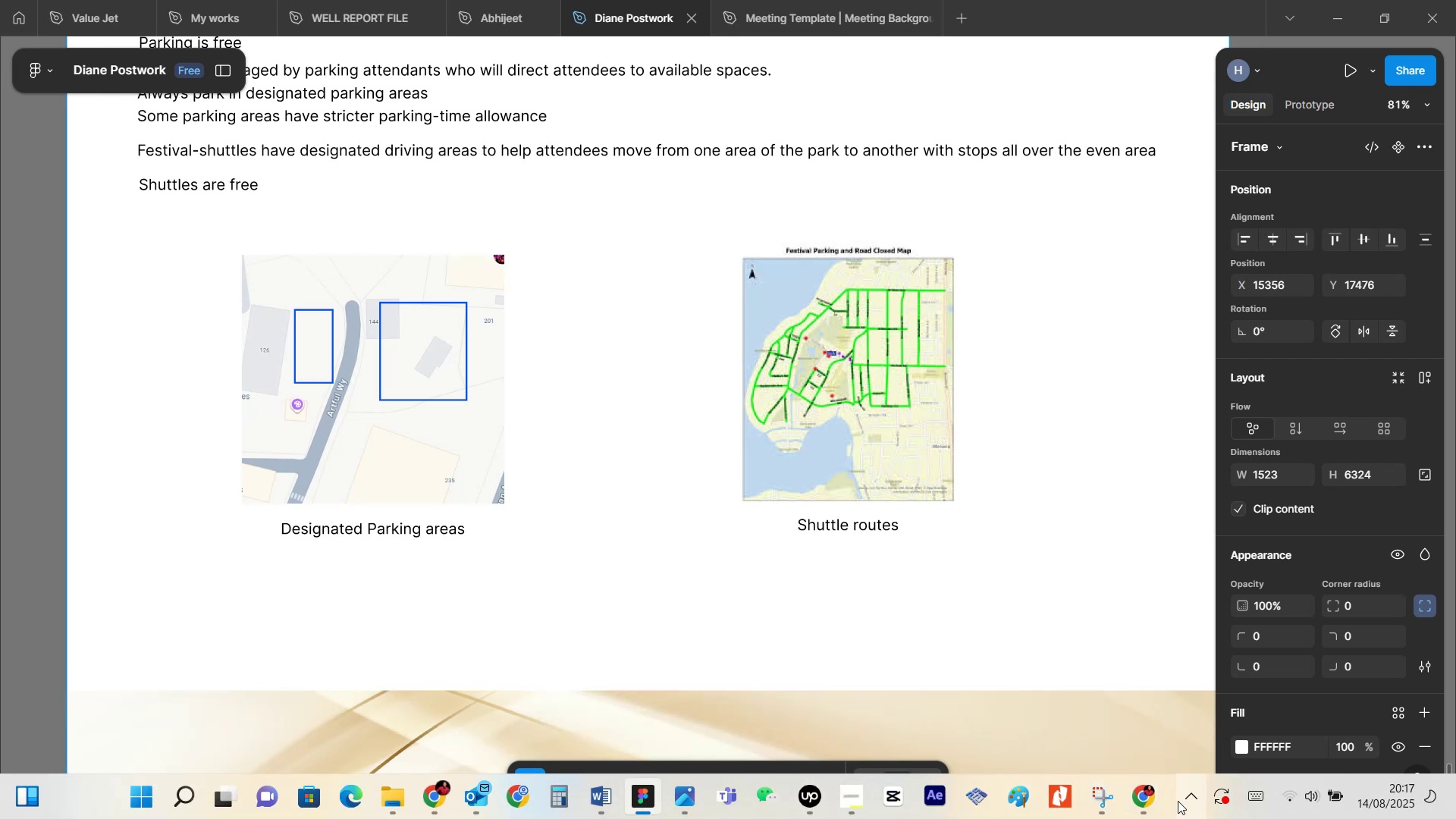 
mouse_move([1135, 786])
 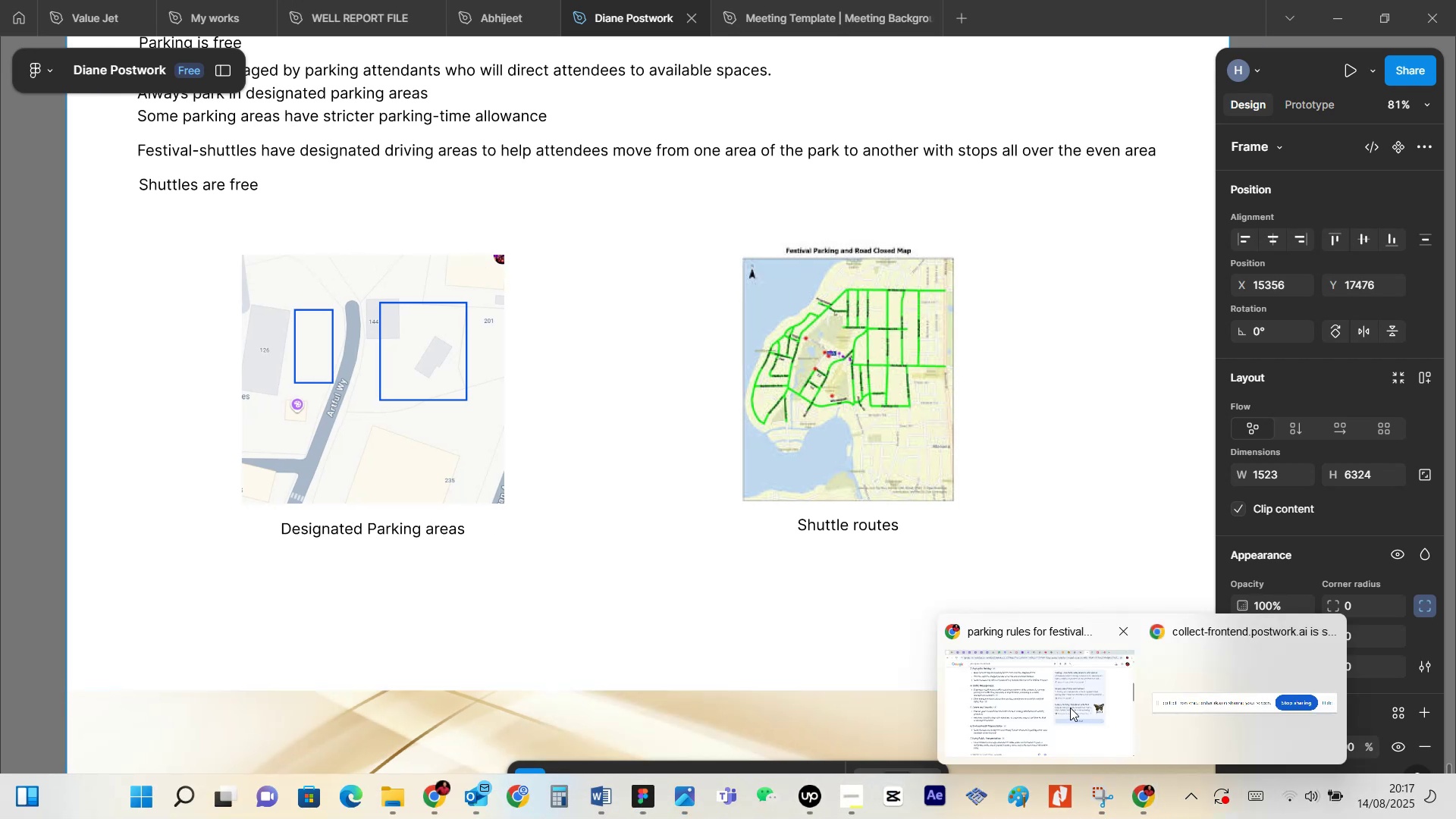 
left_click([1070, 708])
 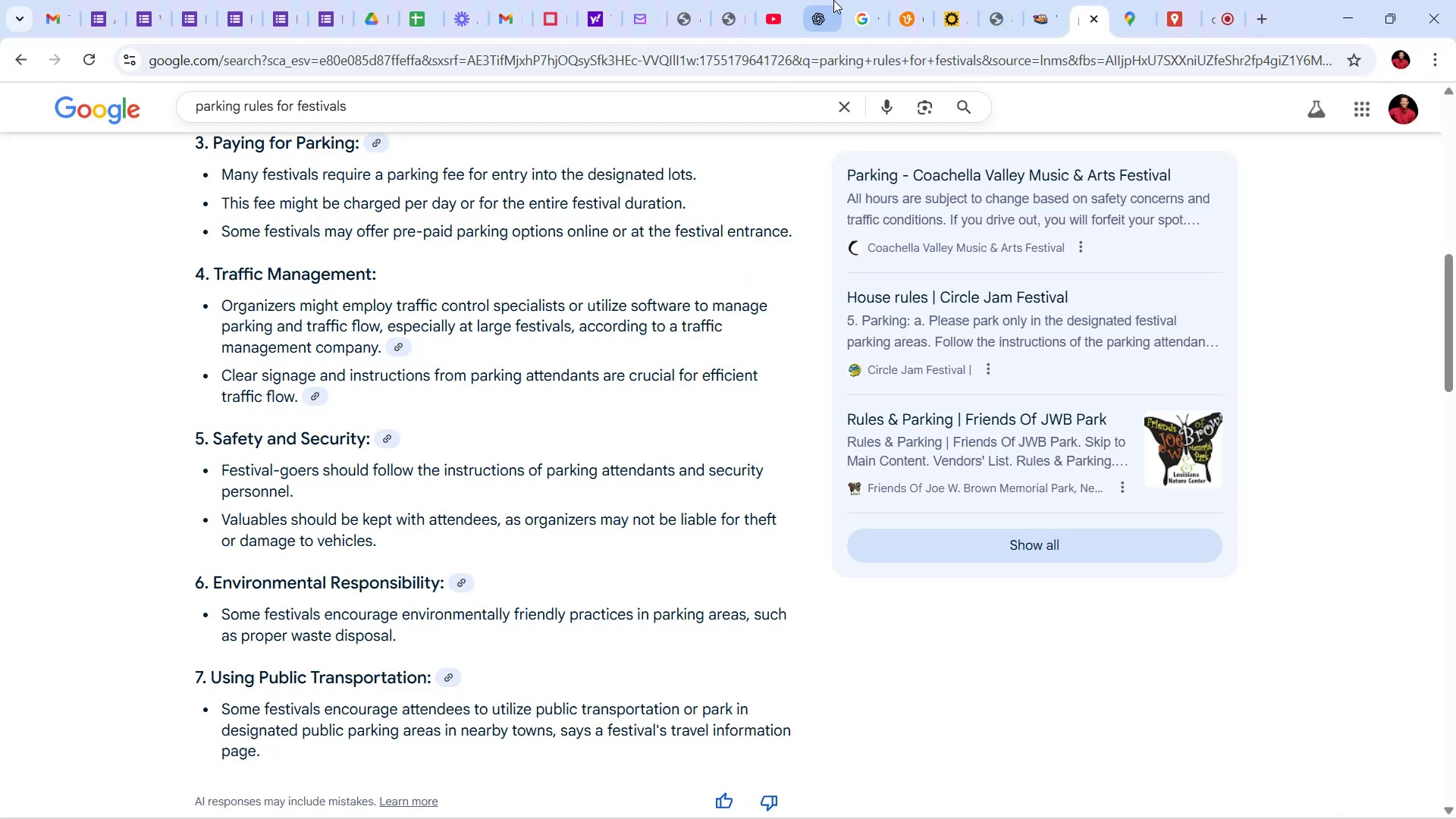 
left_click([909, 0])
 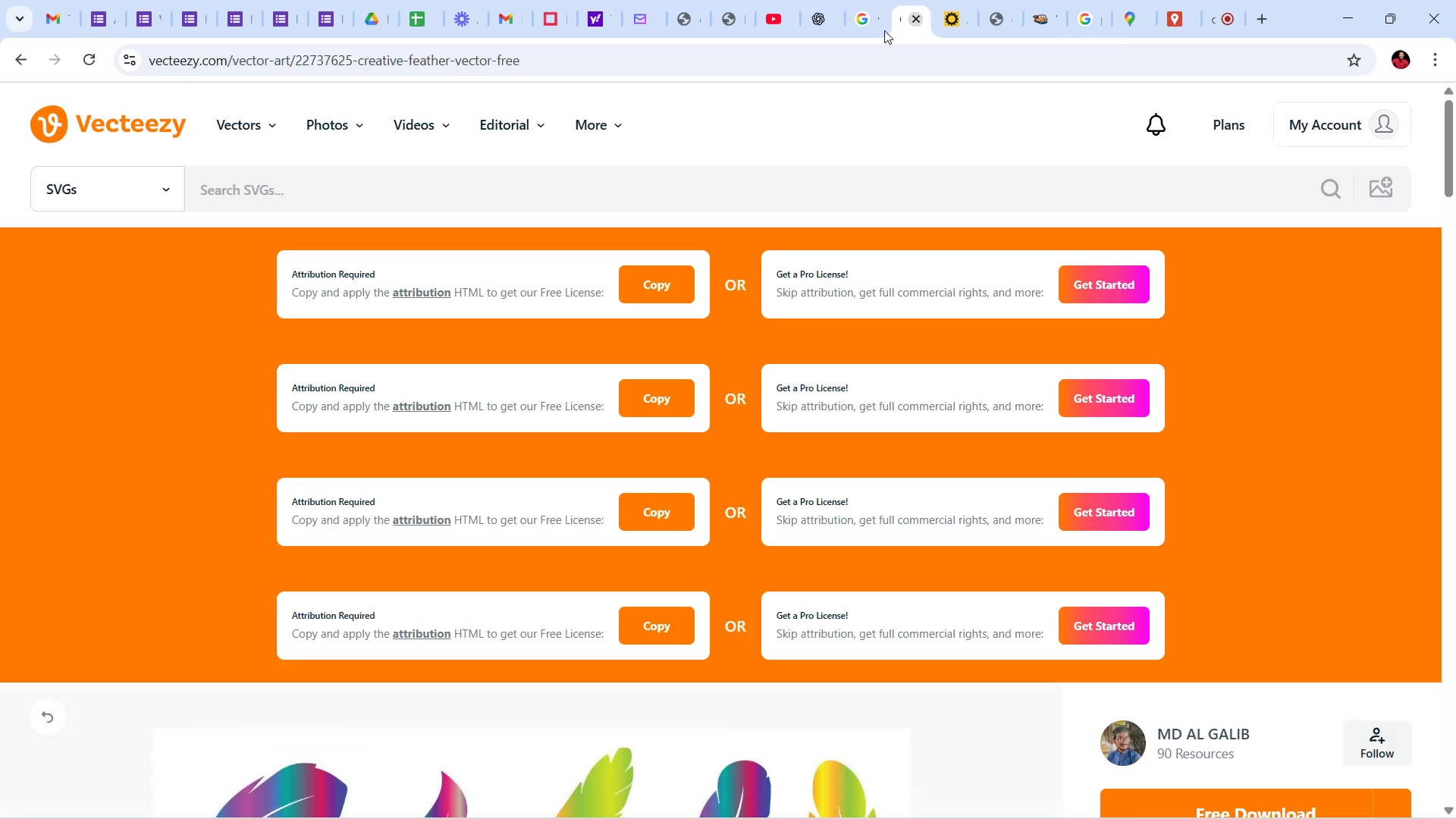 
left_click([694, 188])
 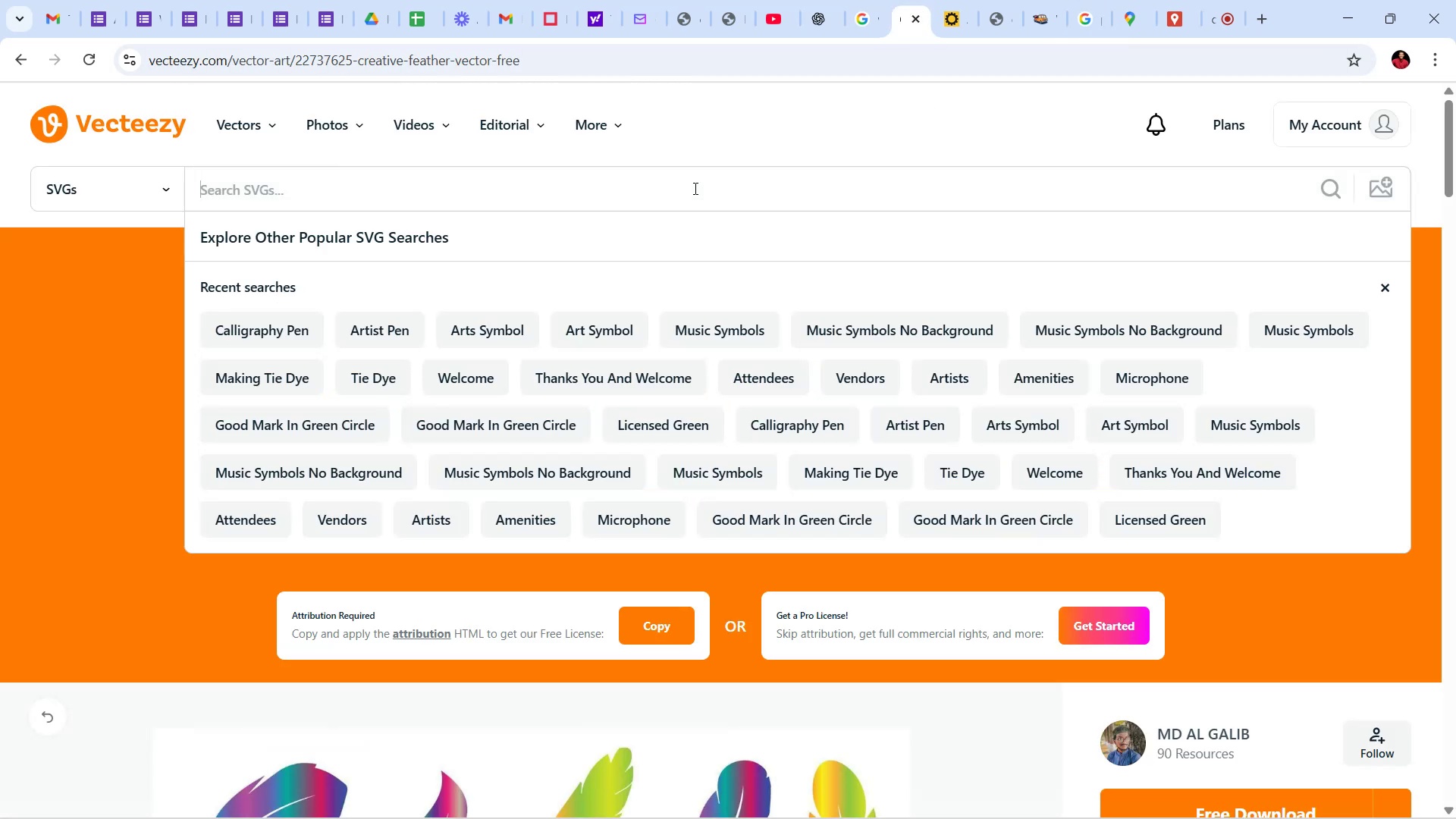 
hold_key(key=S, duration=0.31)
 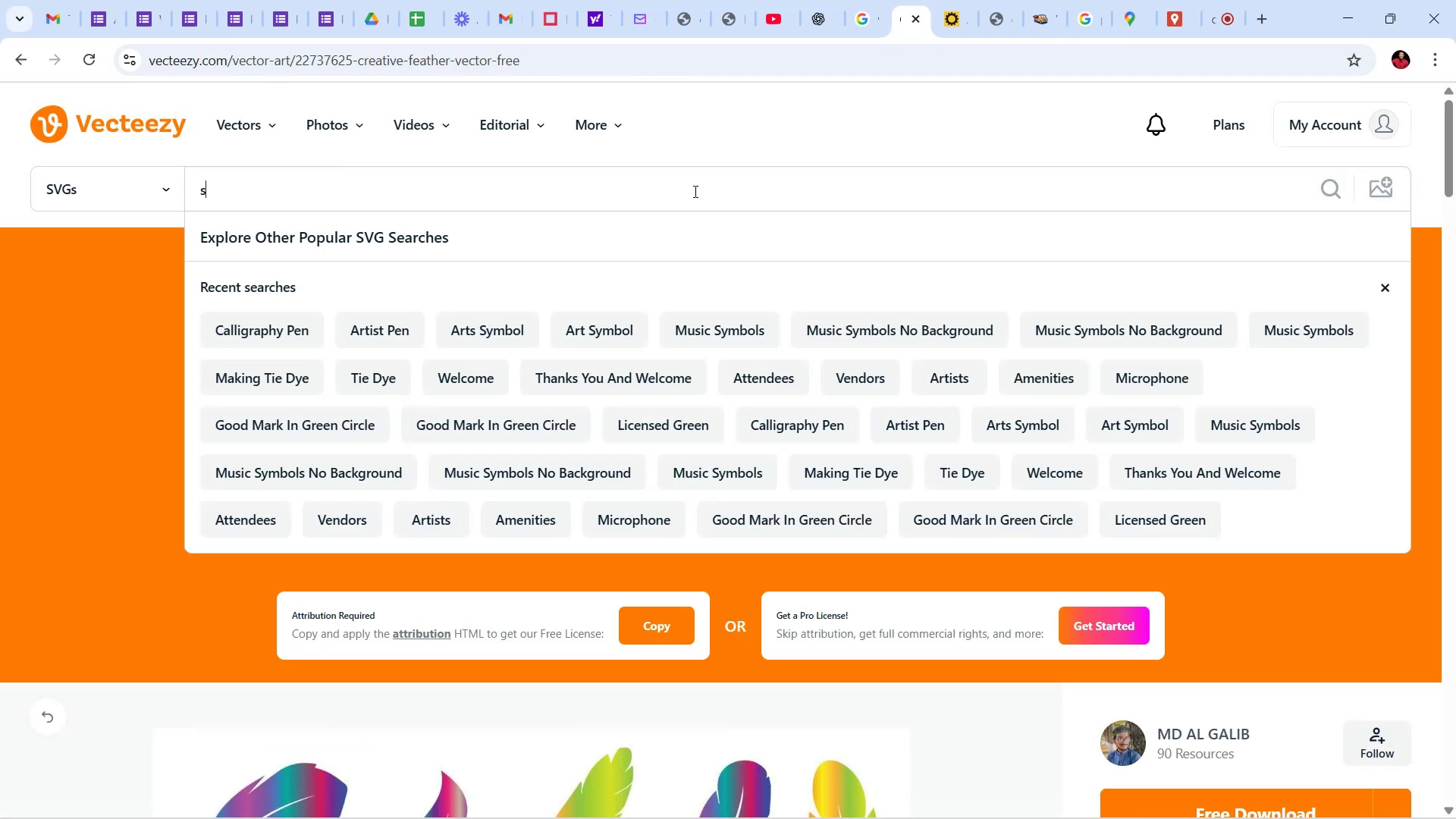 
type(ee you soon)
 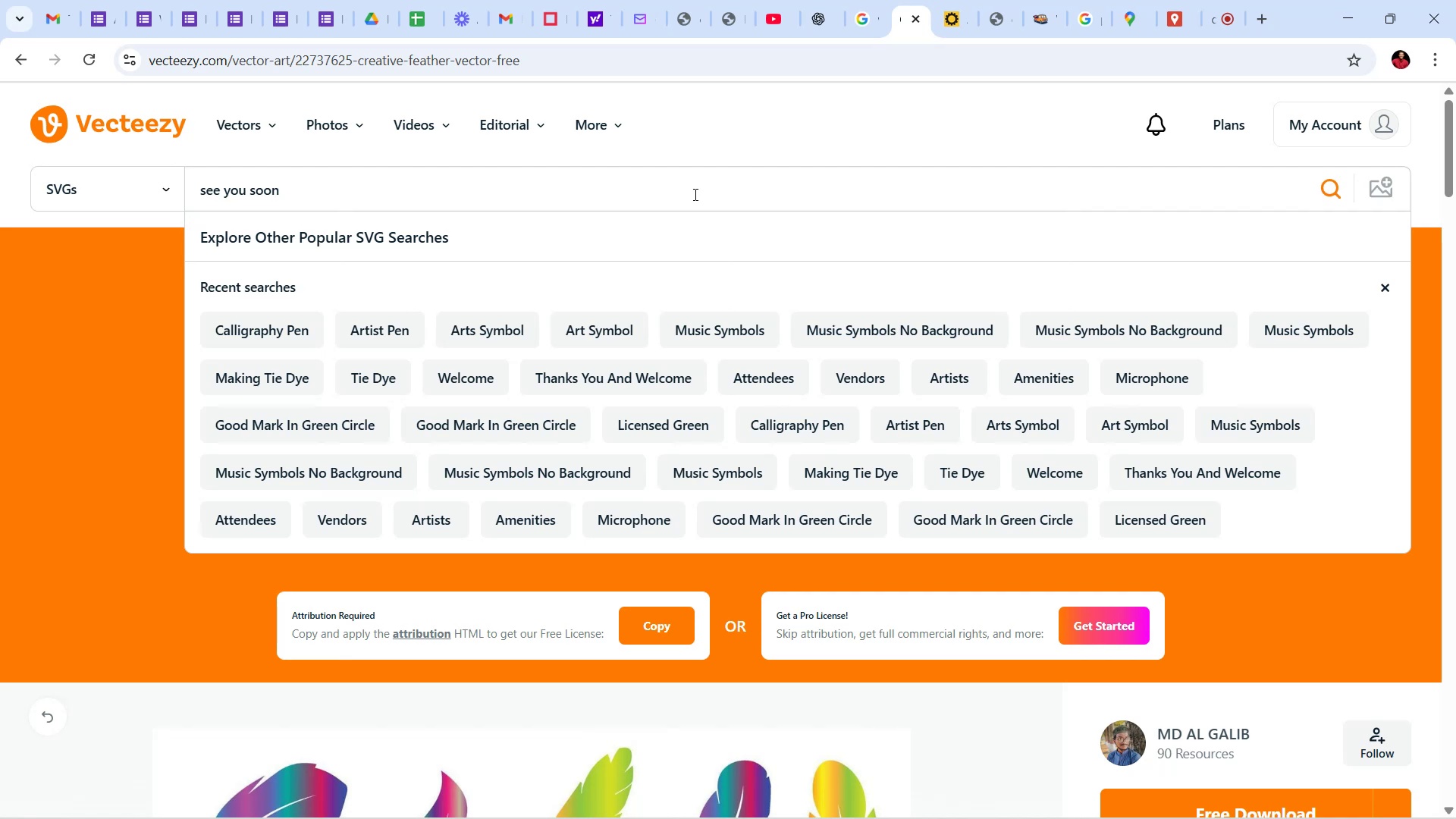 
wait(7.86)
 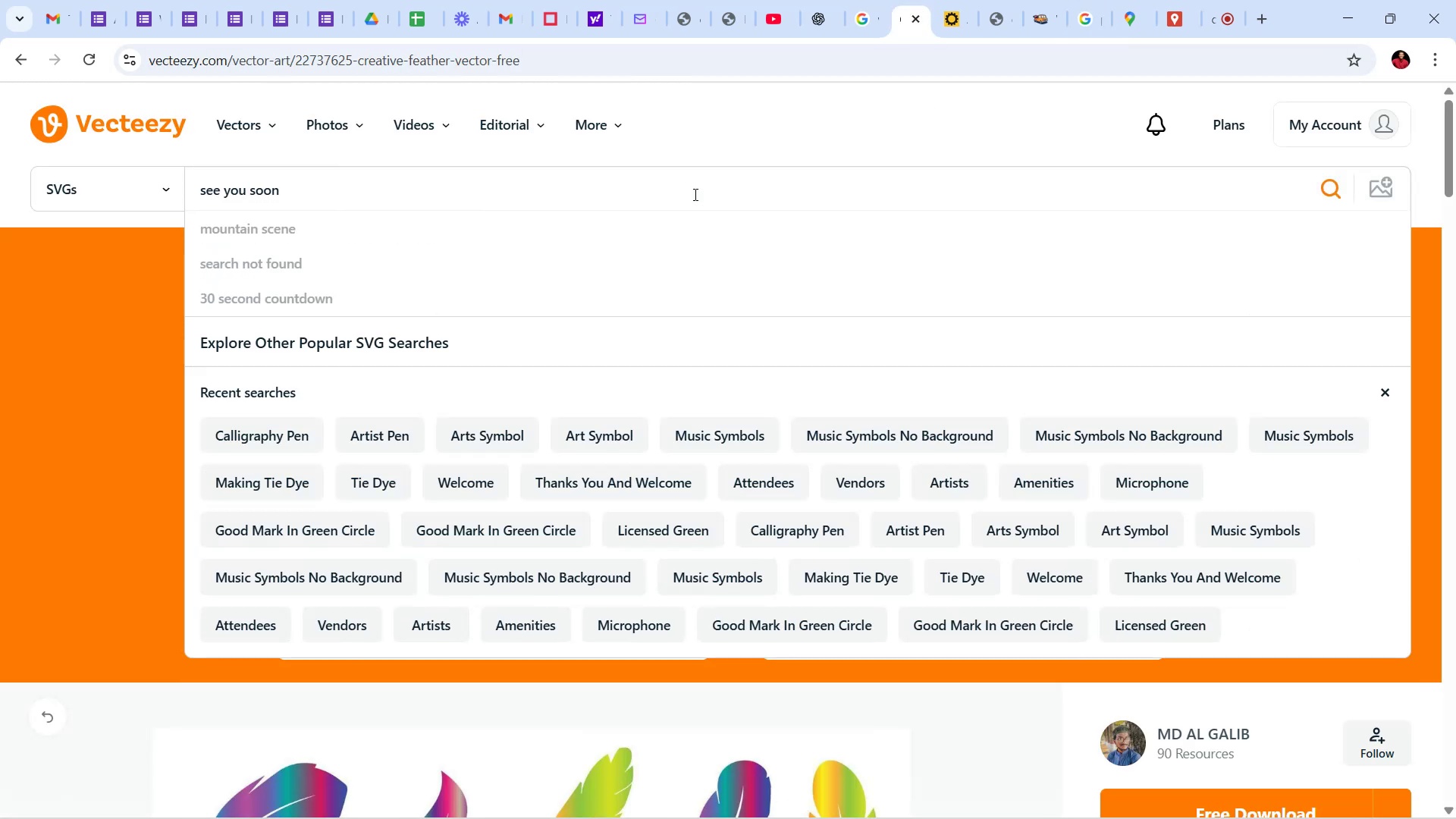 
key(Enter)
 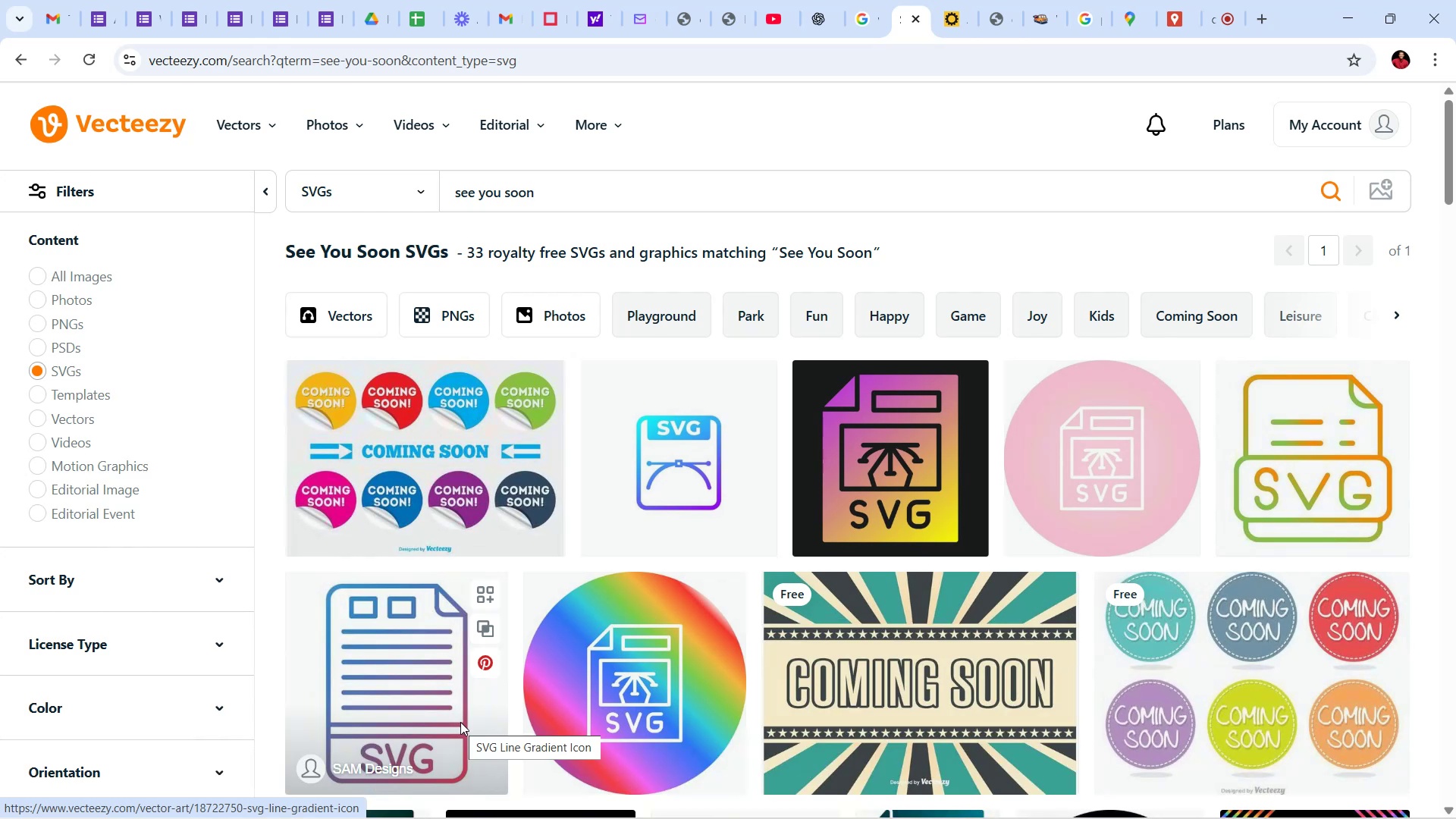 
wait(45.13)
 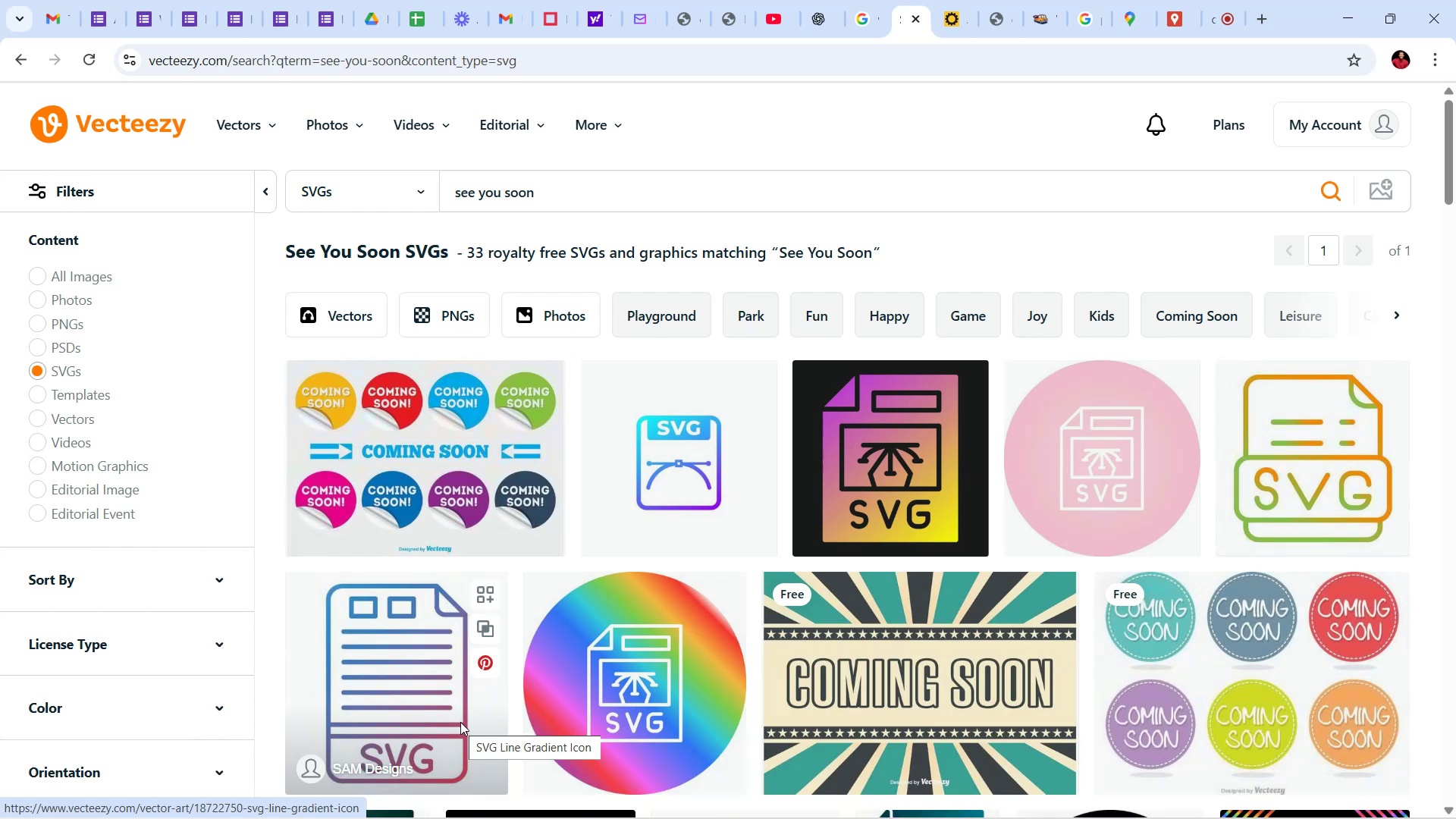 
scroll: coordinate [733, 610], scroll_direction: down, amount: 9.0
 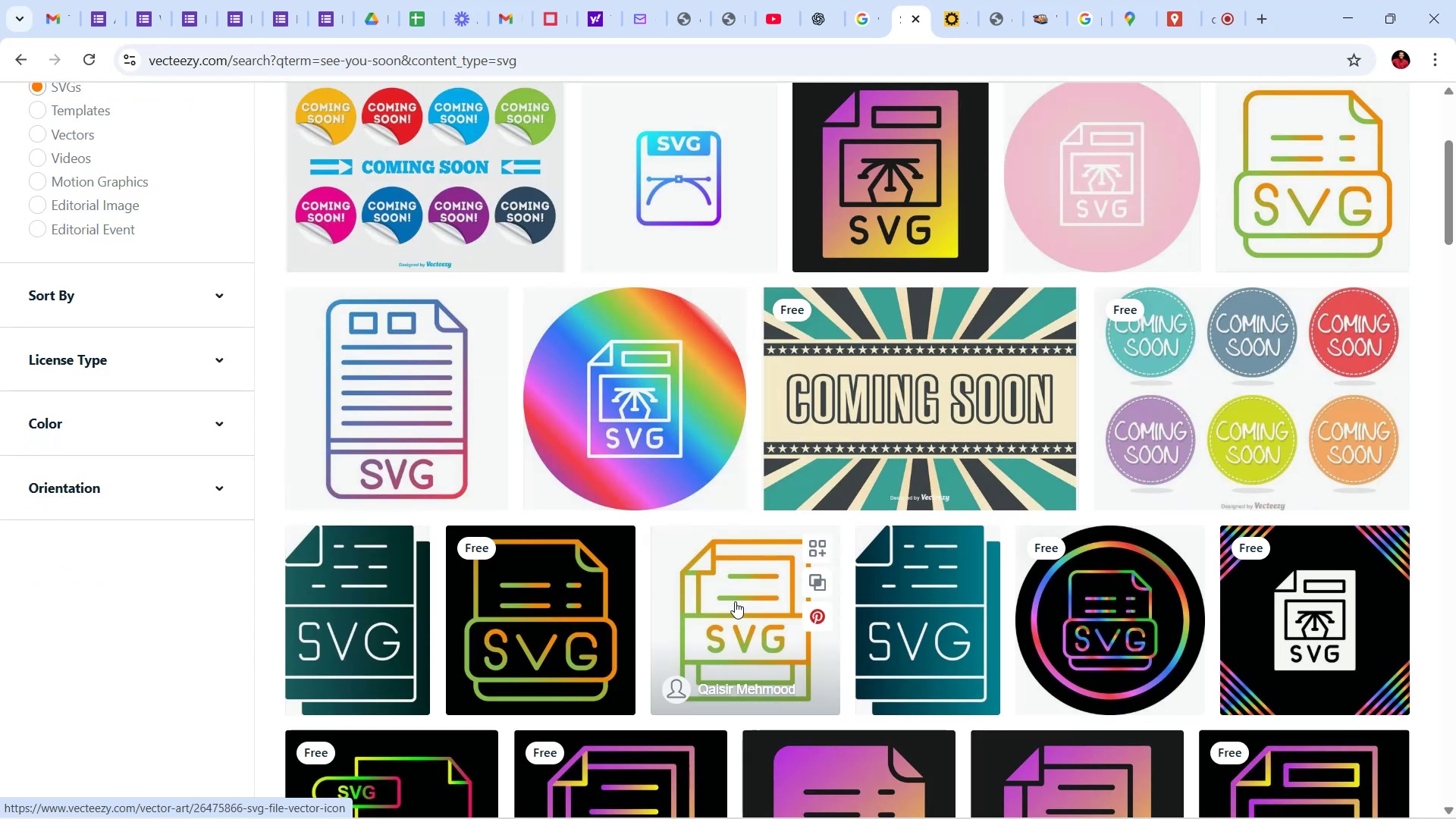 
scroll: coordinate [735, 584], scroll_direction: up, amount: 14.0
 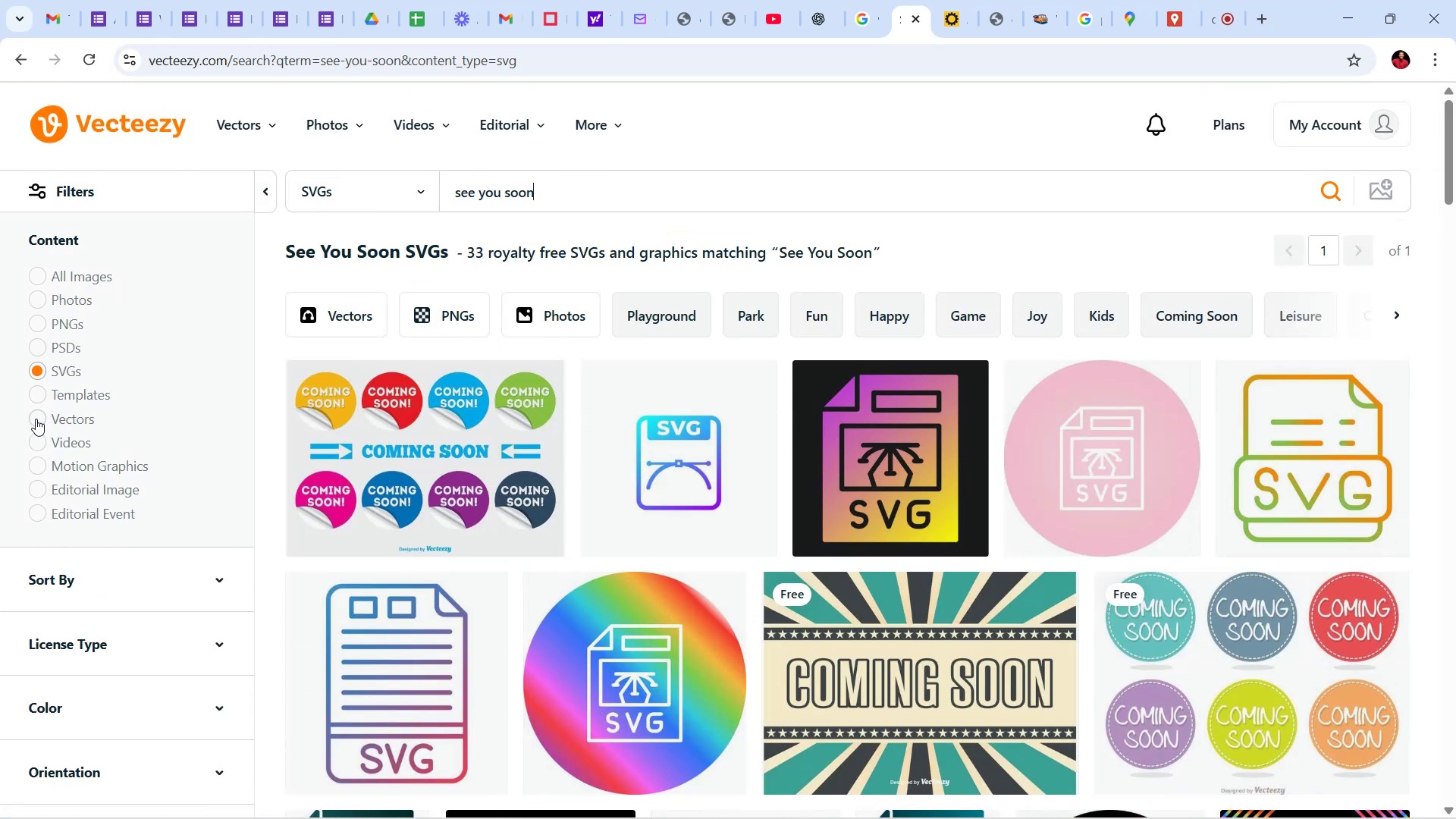 
left_click([36, 419])
 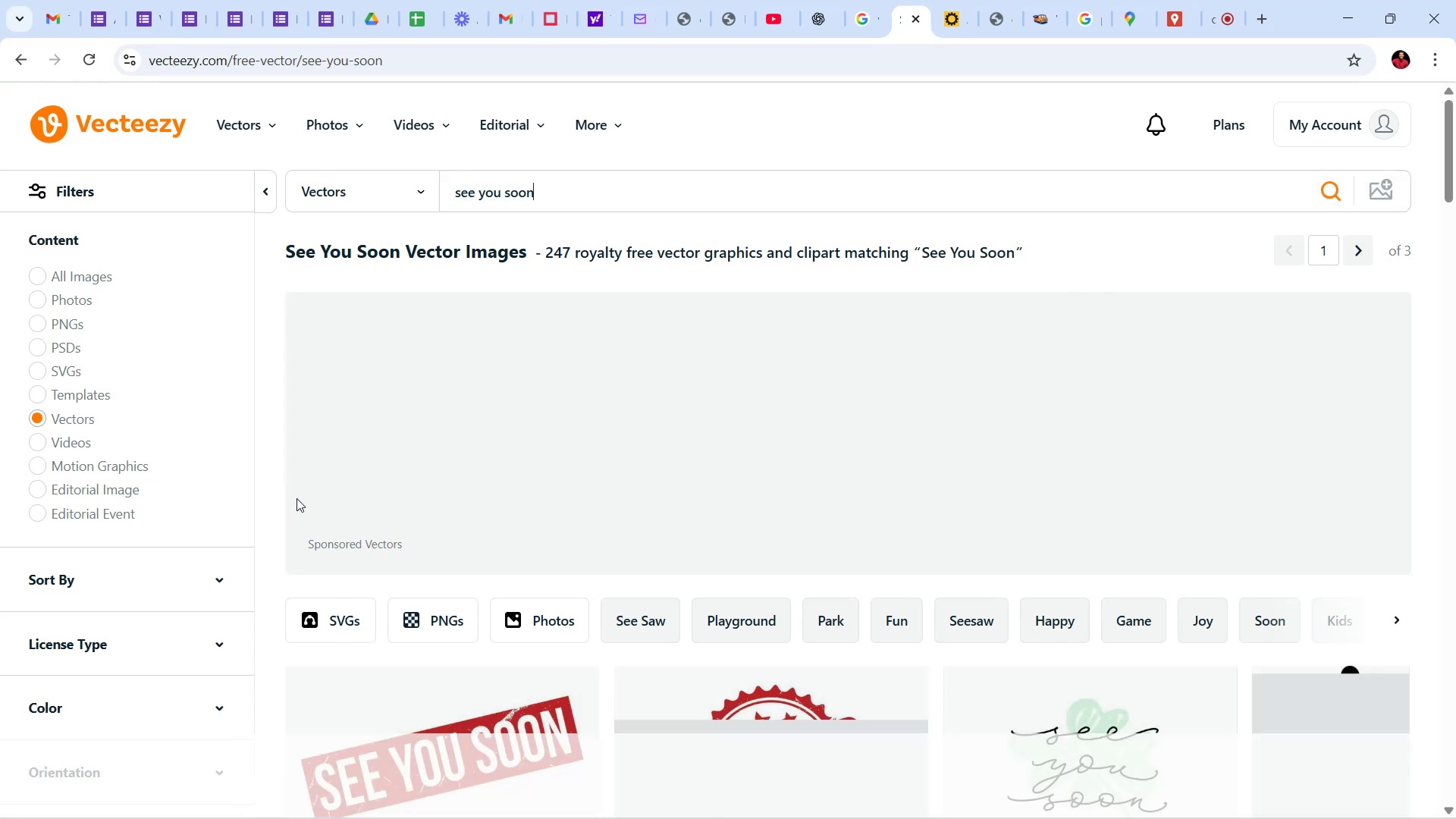 
wait(7.79)
 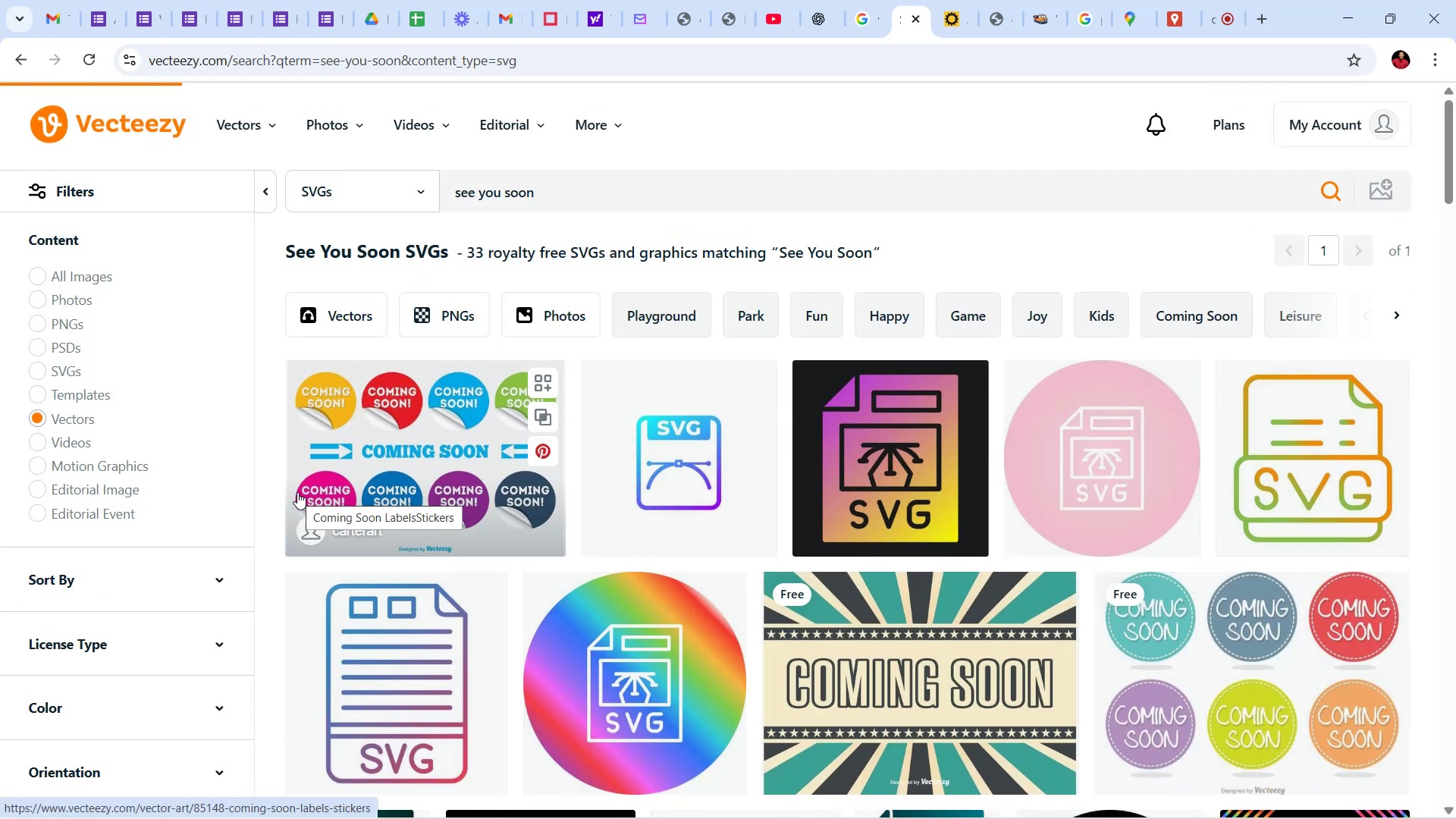 
scroll: coordinate [877, 541], scroll_direction: down, amount: 40.0
 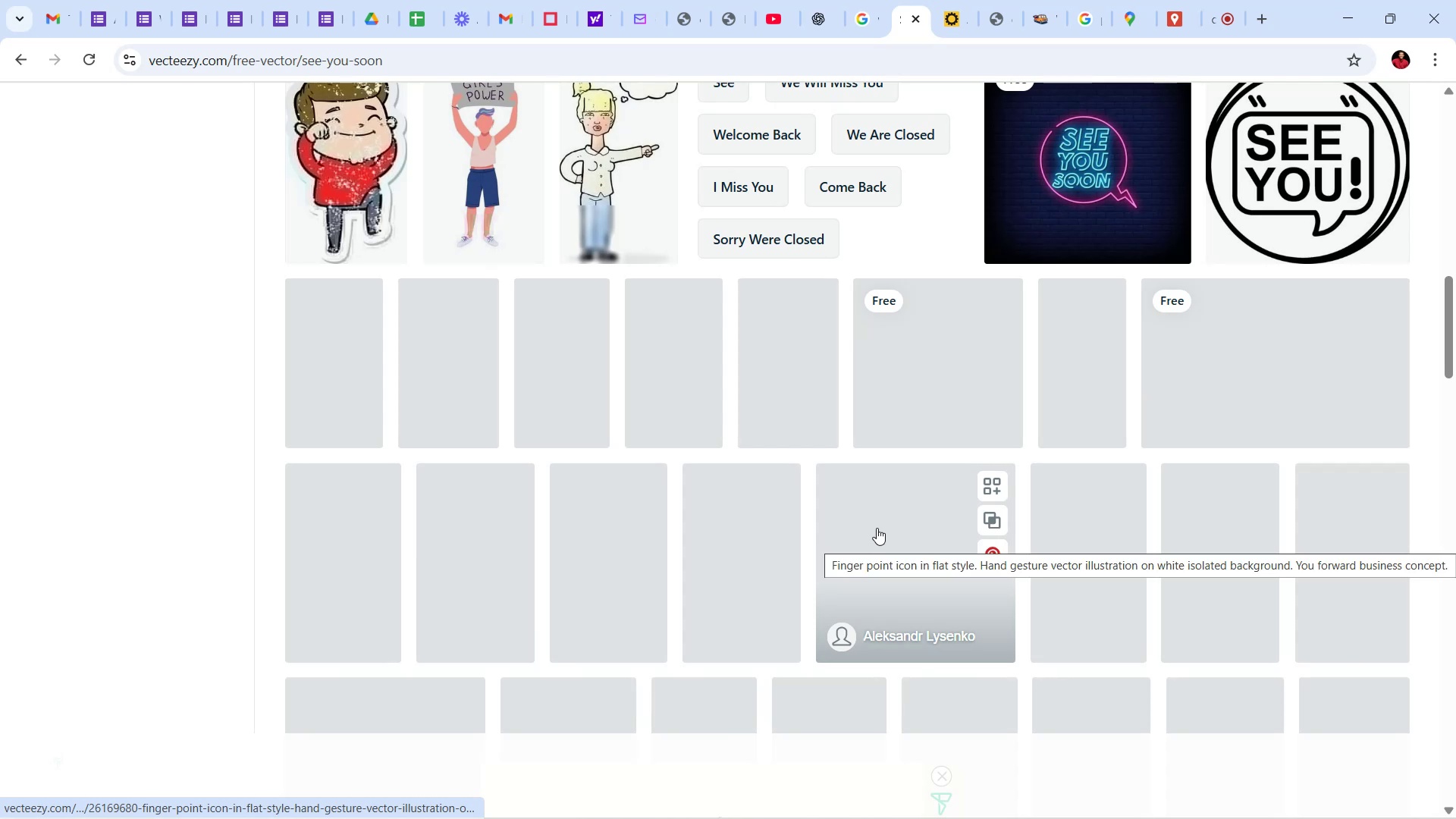 
scroll: coordinate [367, 345], scroll_direction: up, amount: 44.0
 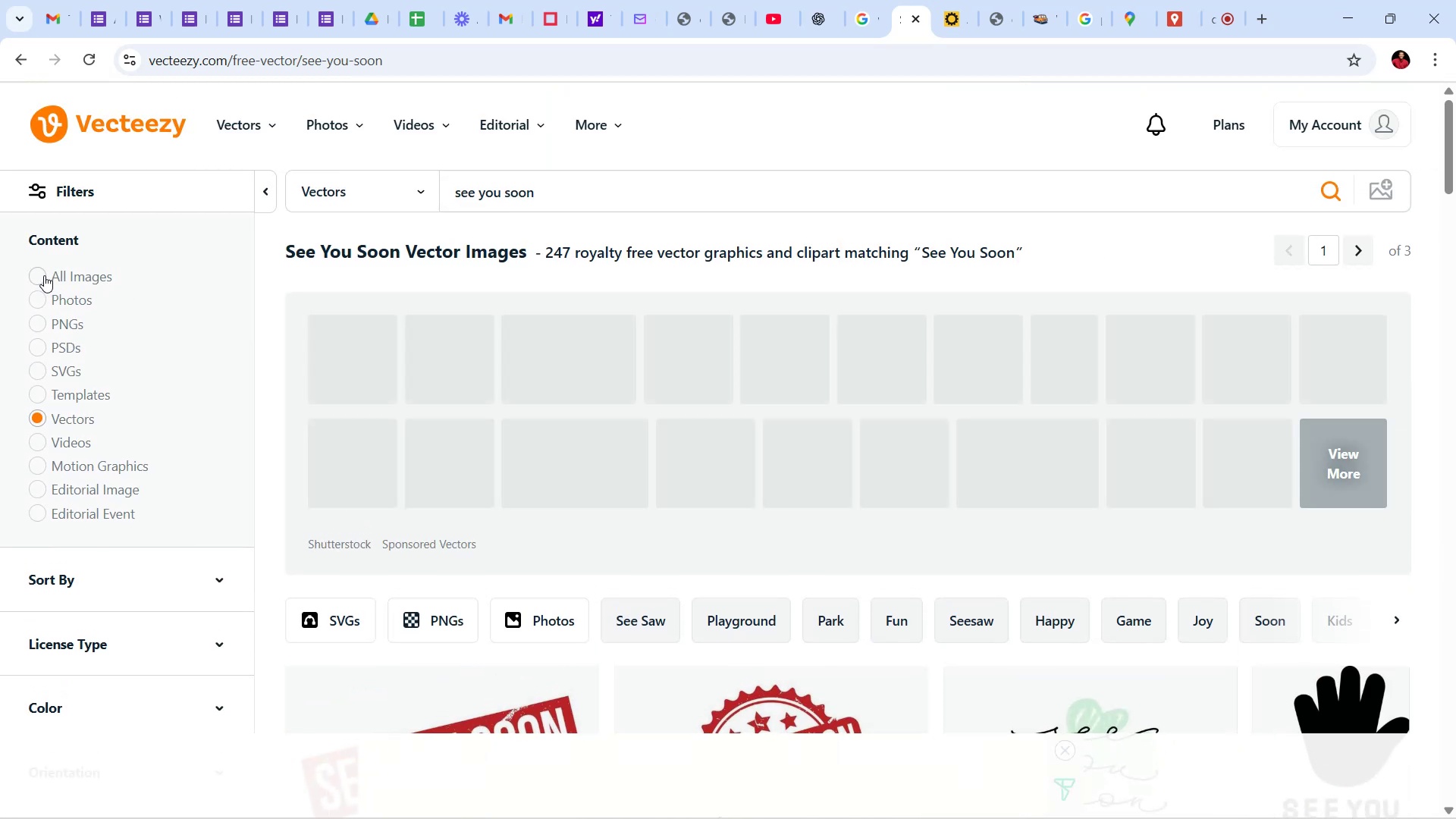 
left_click([33, 276])
 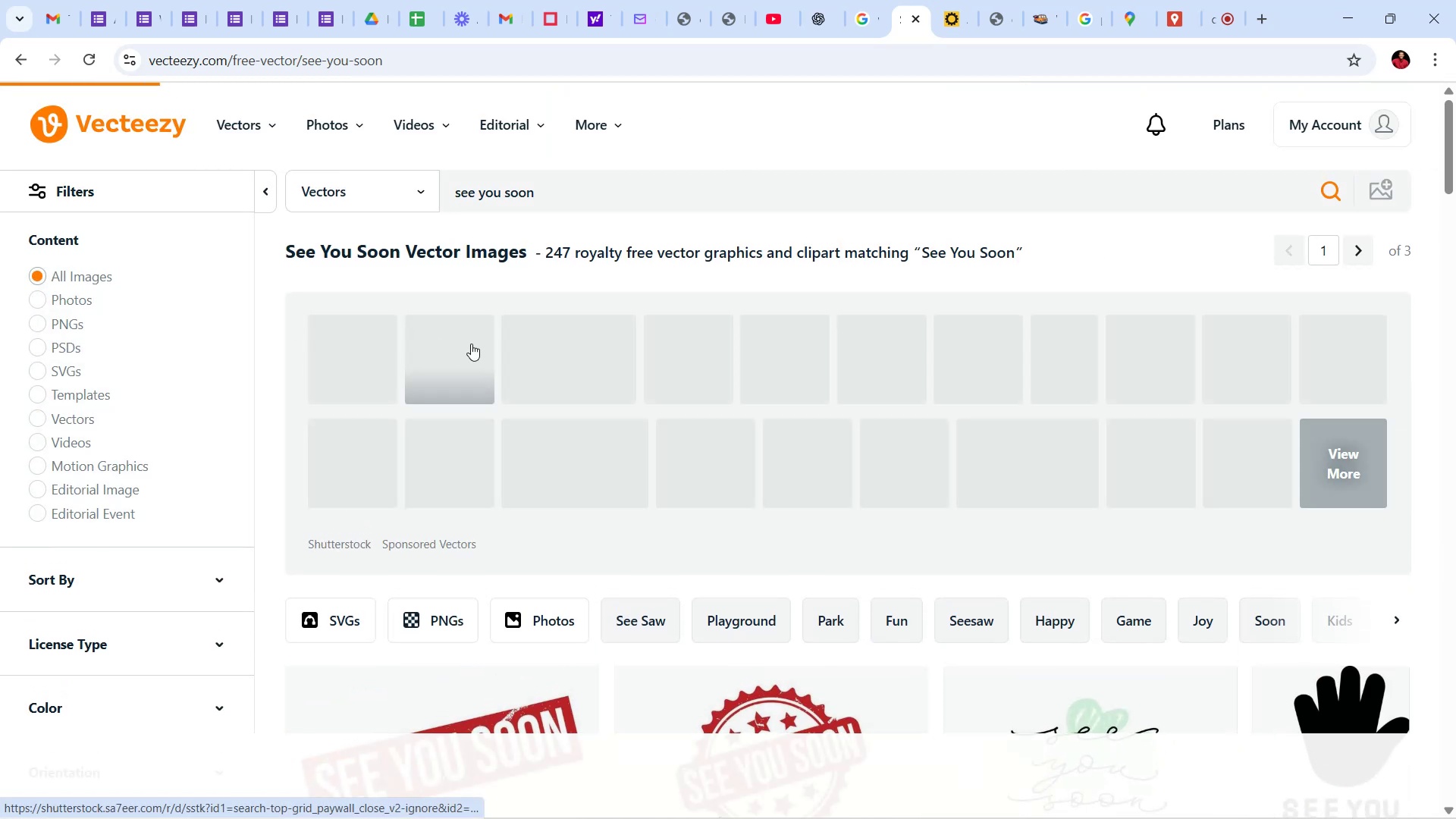 
mouse_move([414, 341])
 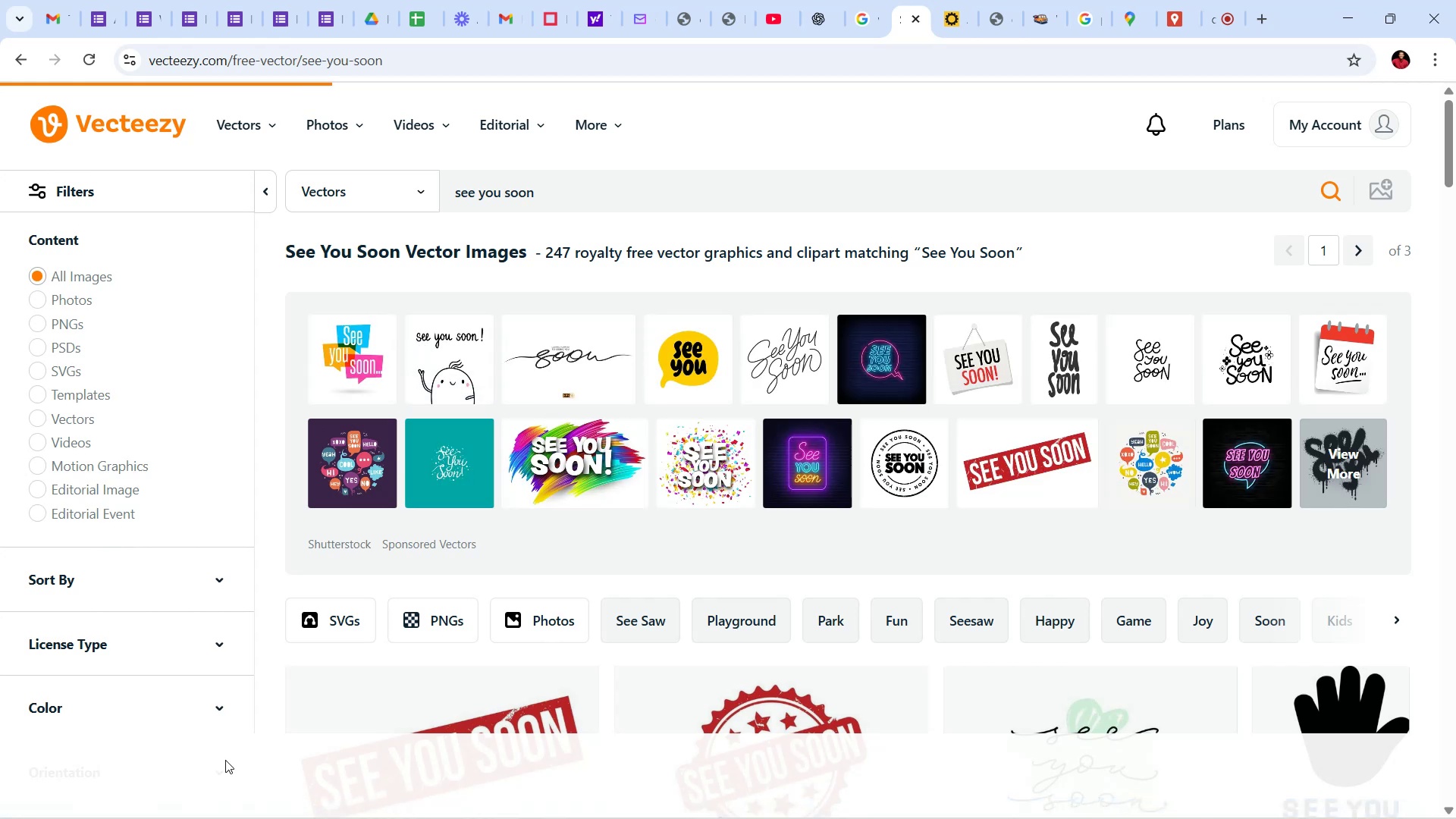 
mouse_move([799, -13])
 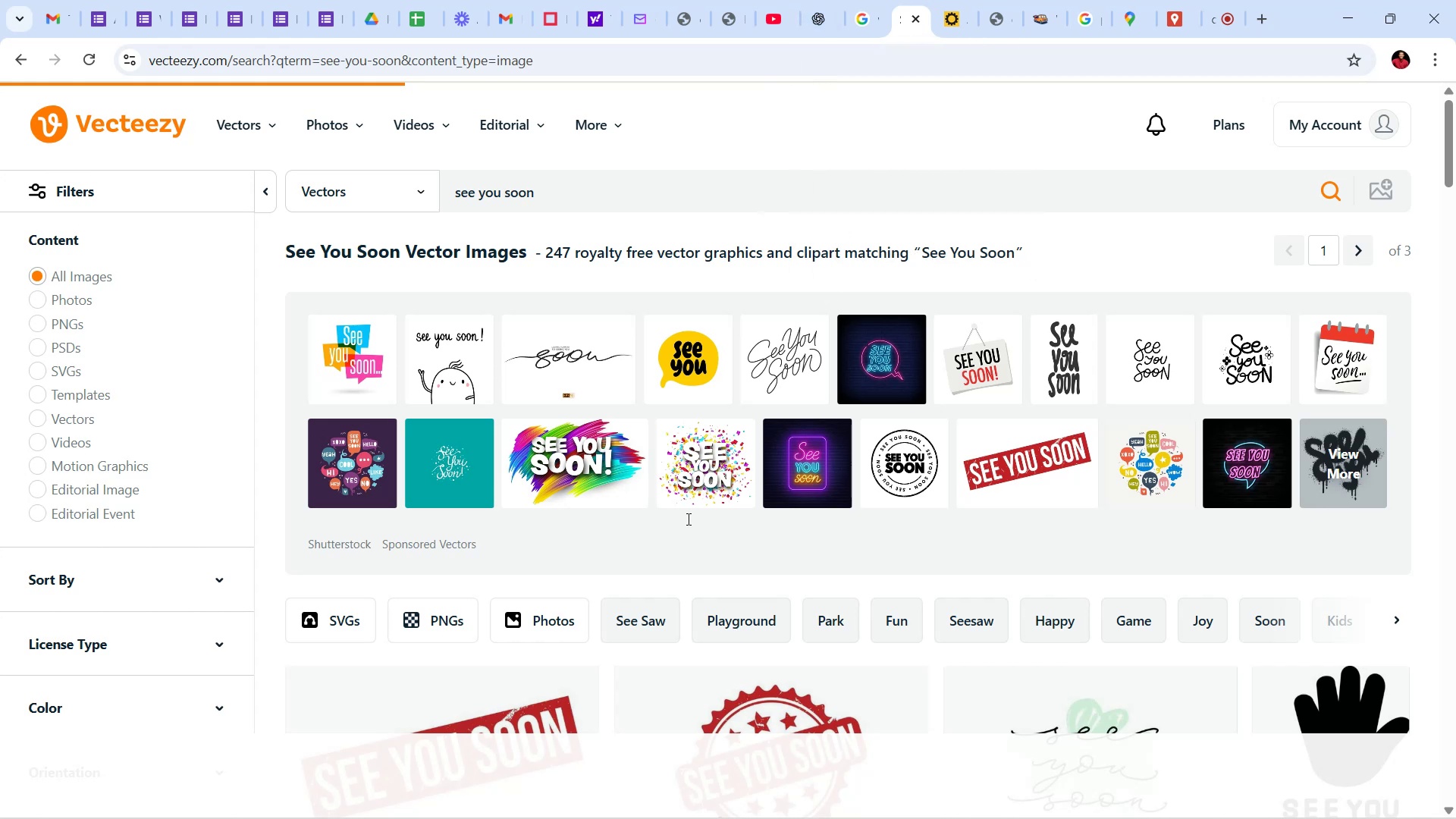 
scroll: coordinate [779, 482], scroll_direction: down, amount: 81.0
 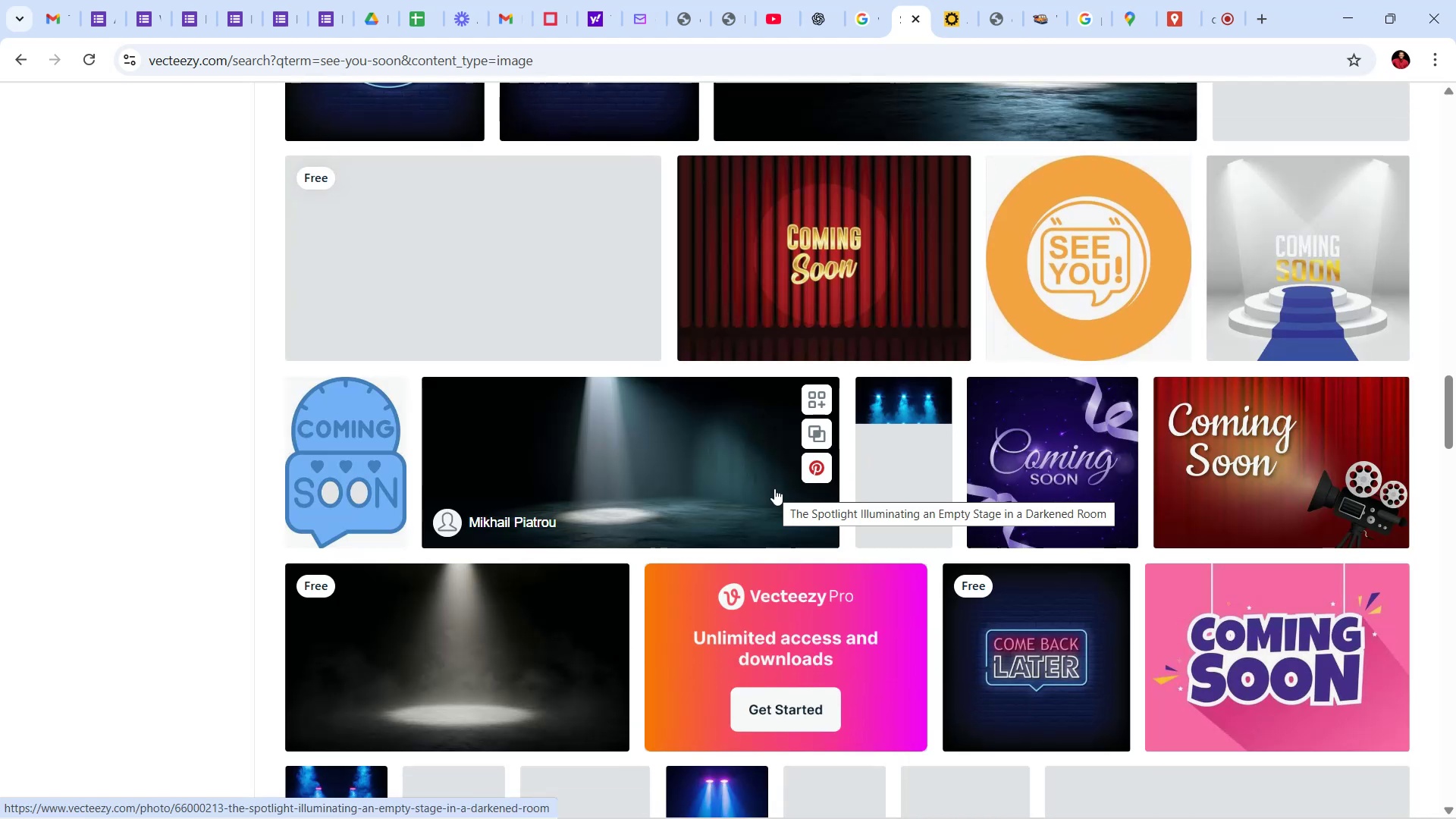 
scroll: coordinate [786, 491], scroll_direction: down, amount: 38.0
 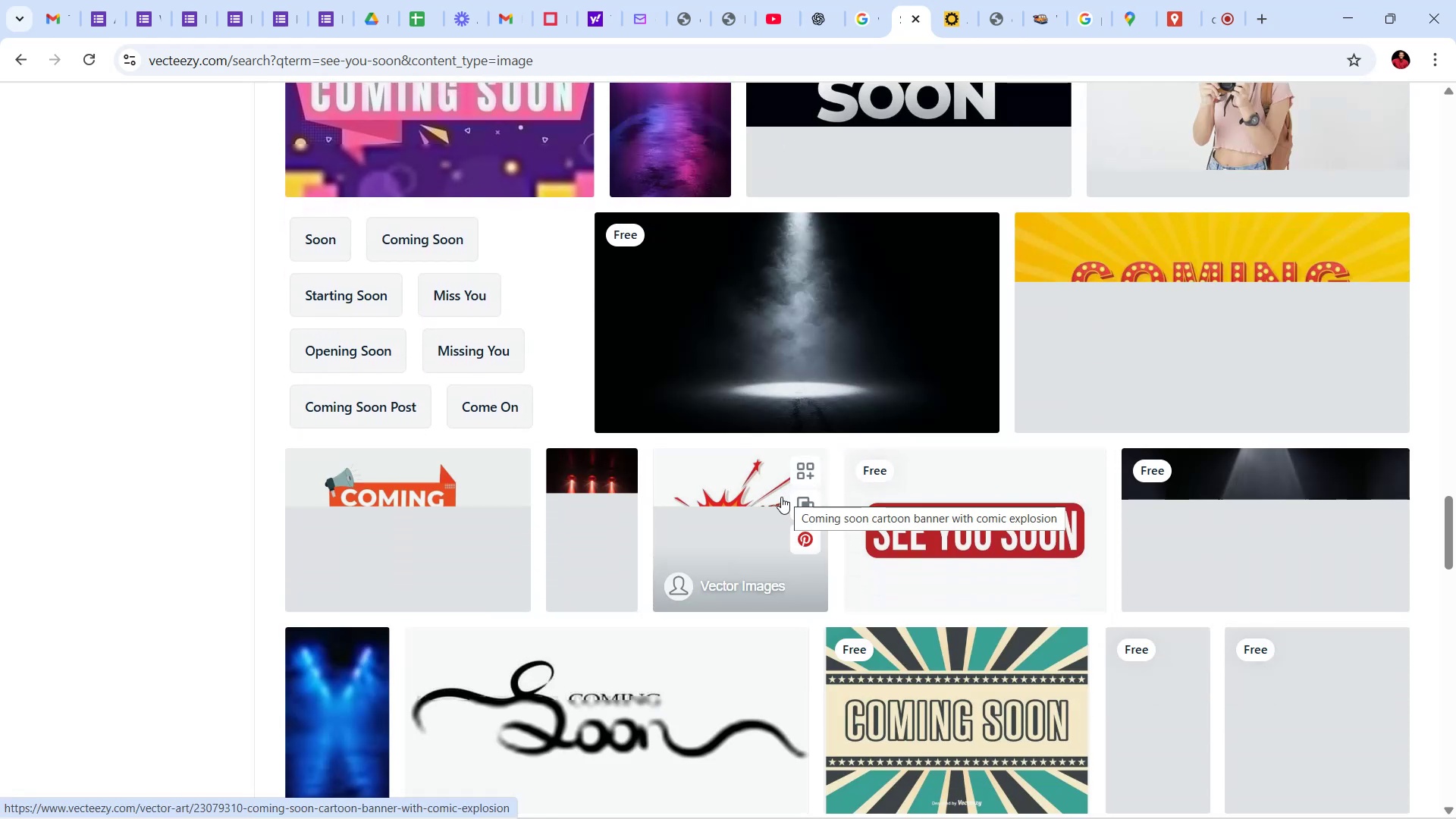 
scroll: coordinate [781, 497], scroll_direction: down, amount: 9.0
 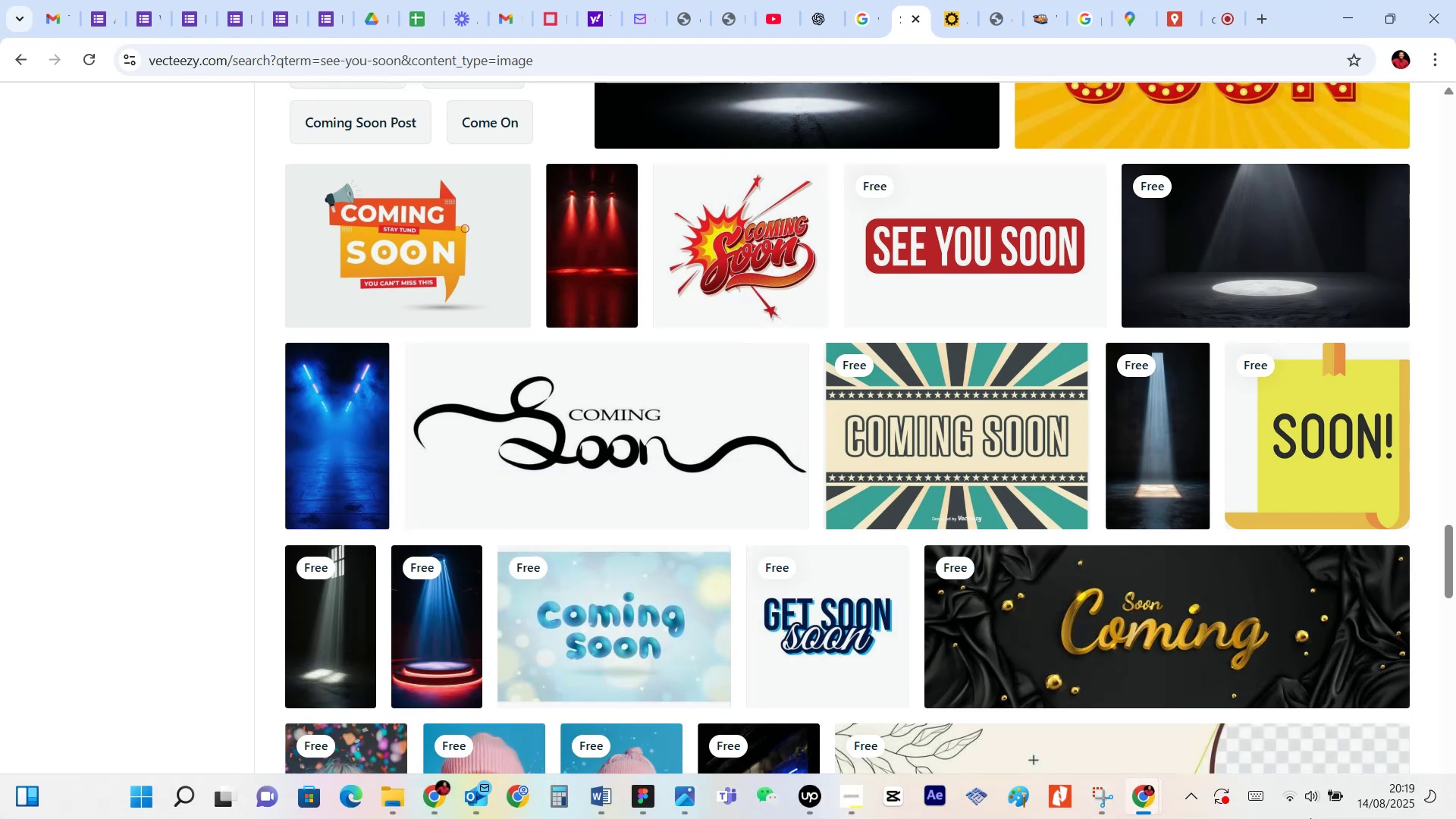 
wait(6.78)
 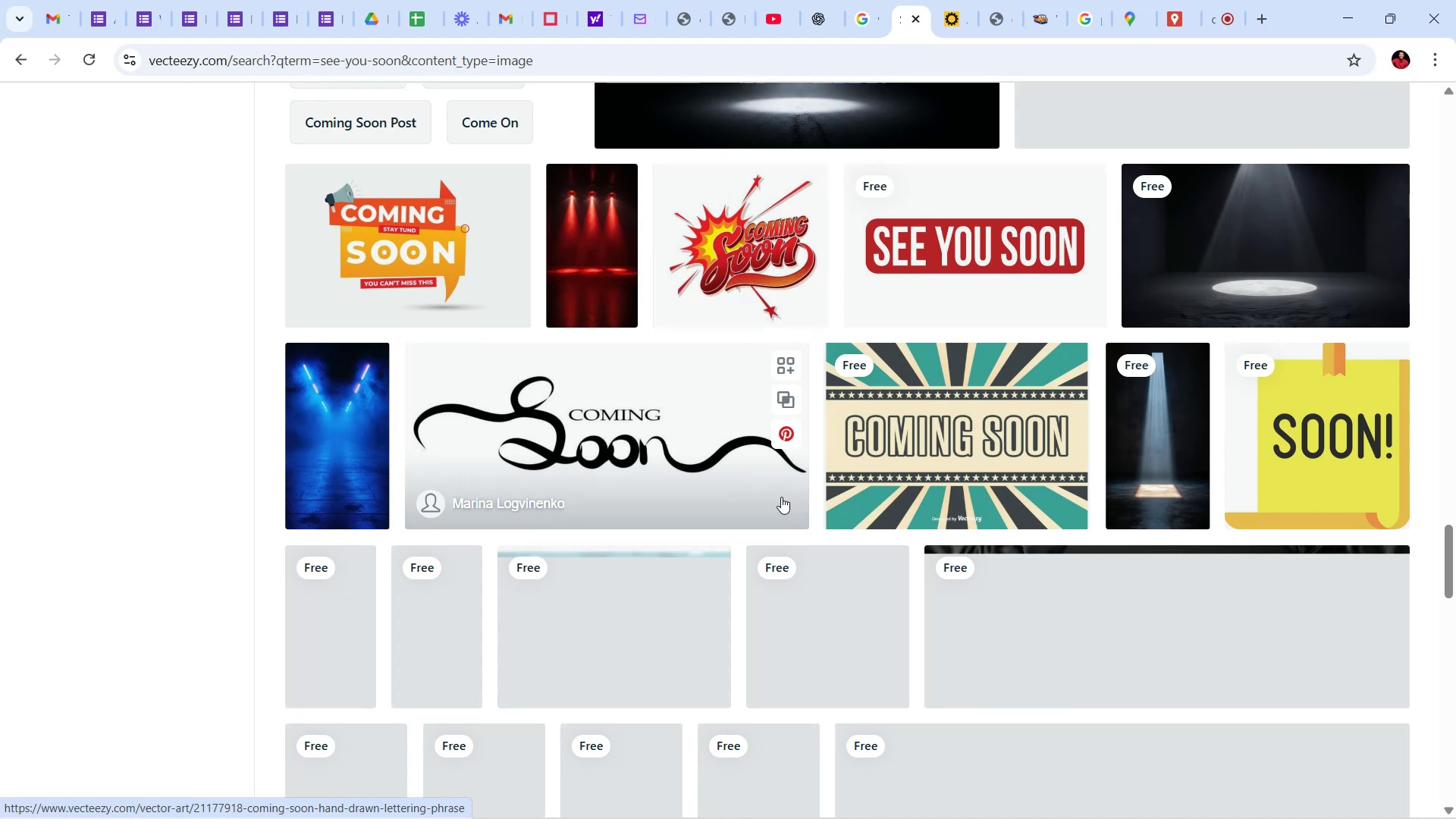 
scroll: coordinate [996, 420], scroll_direction: down, amount: 48.0
 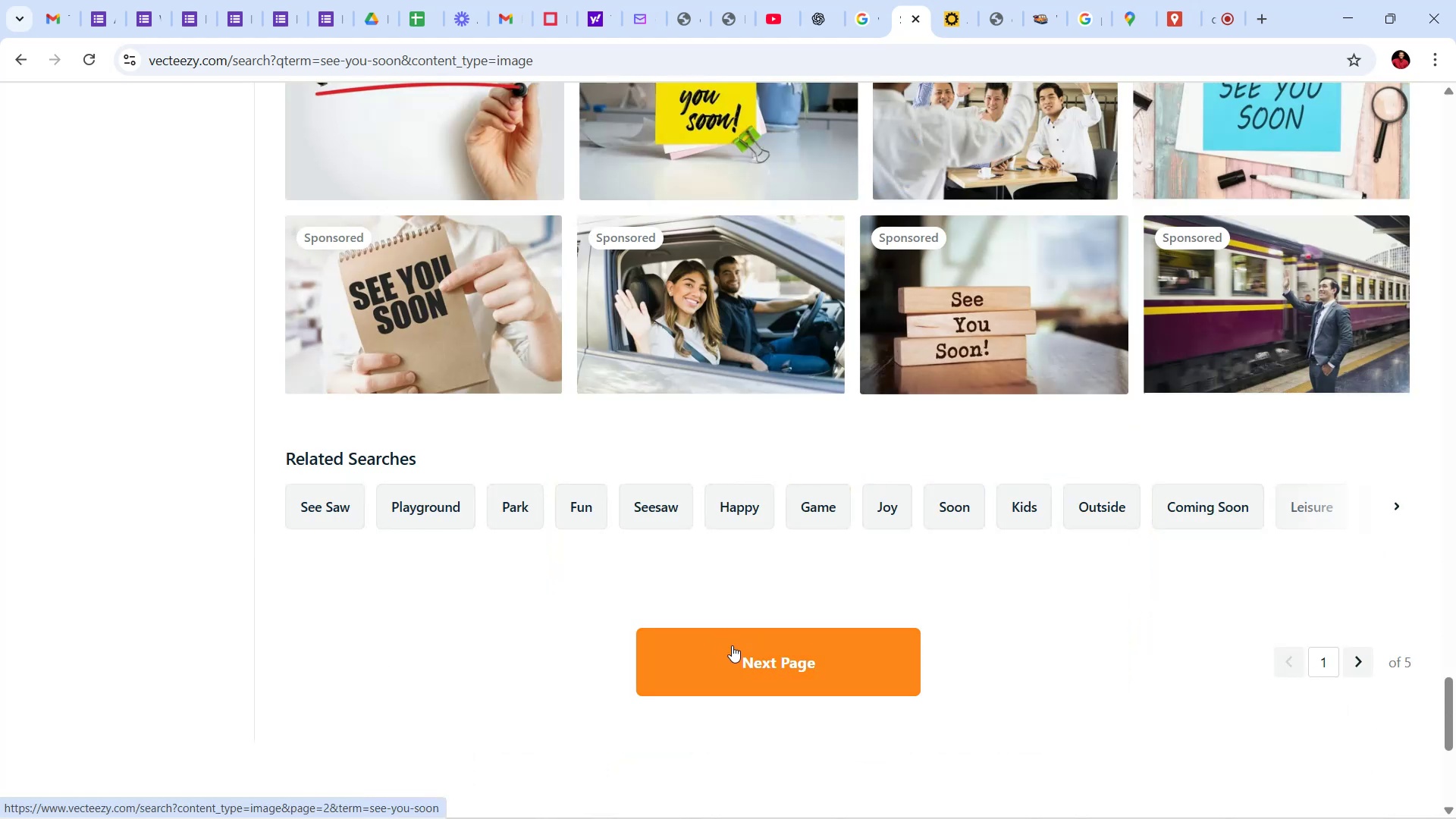 
left_click([733, 658])
 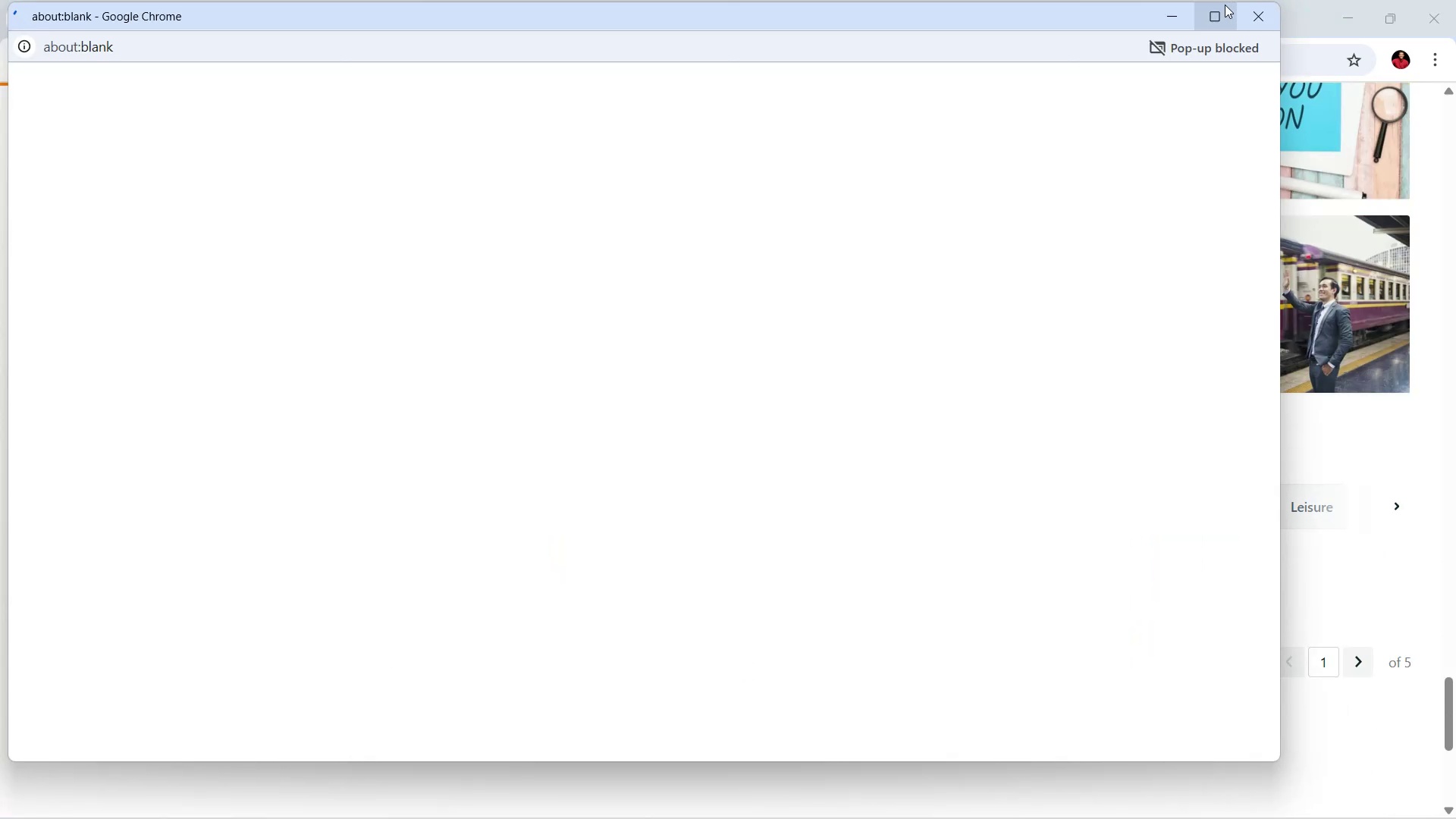 
left_click([1243, 14])
 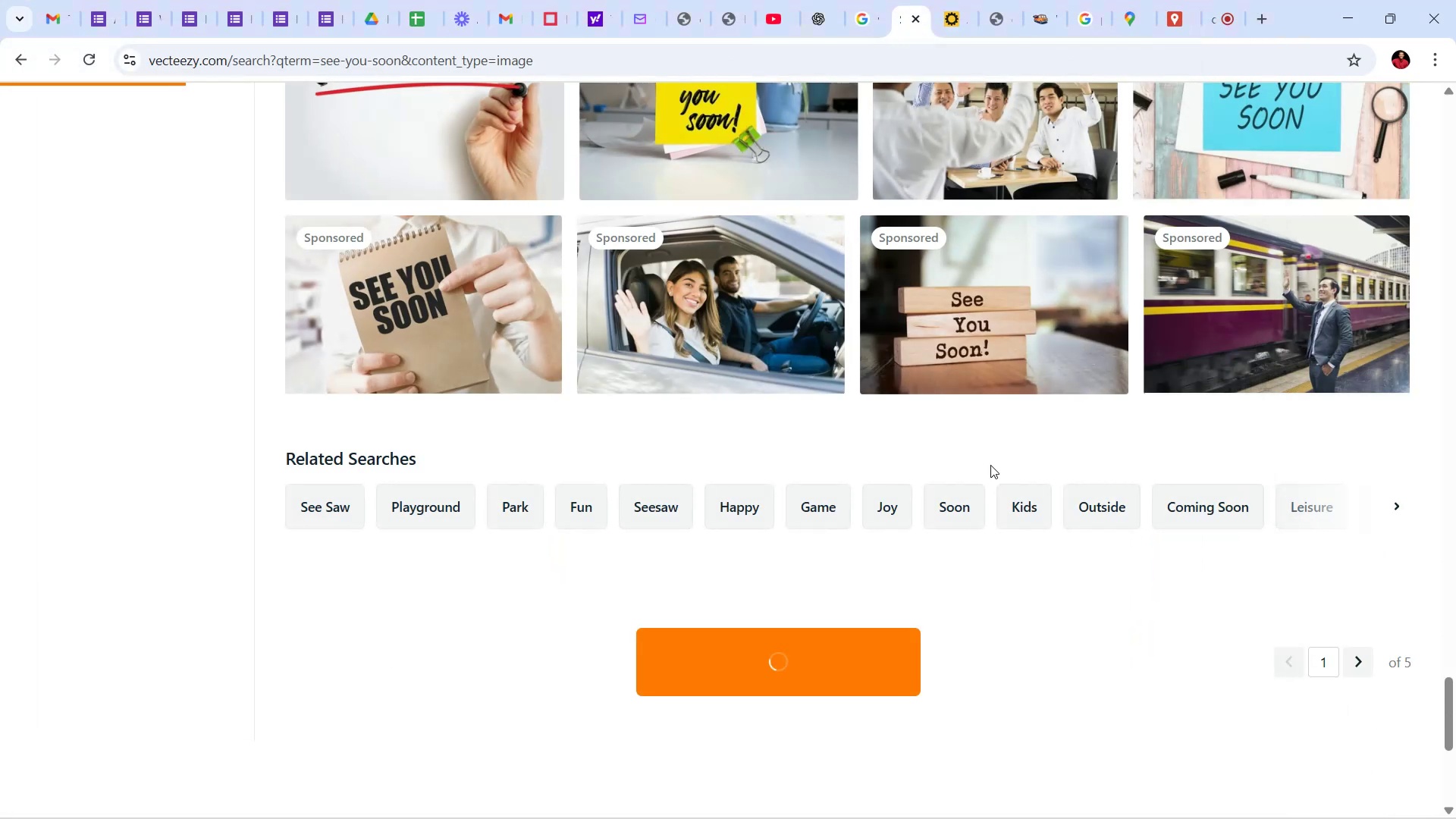 
mouse_move([1031, 528])
 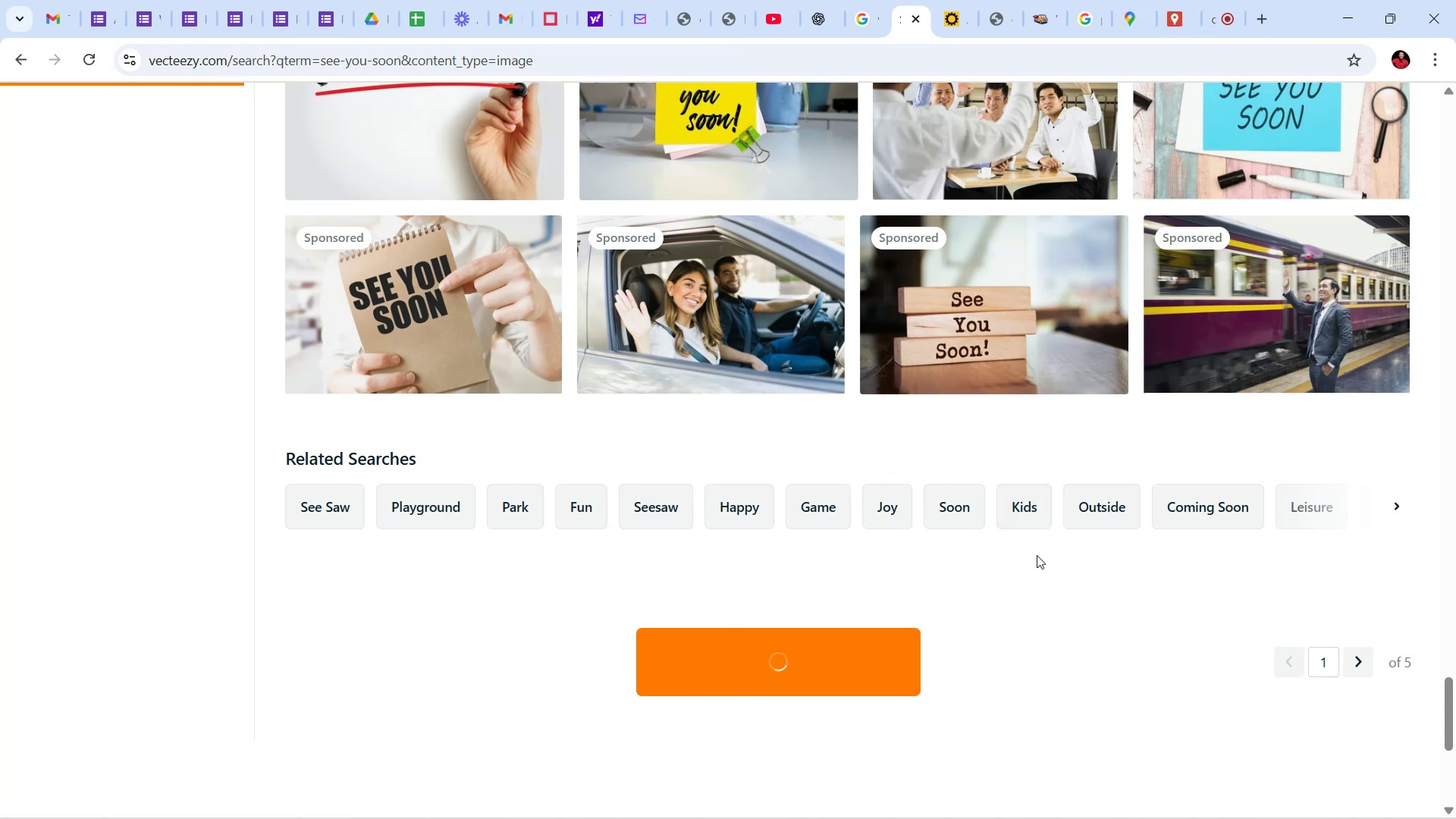 
mouse_move([1027, 620])
 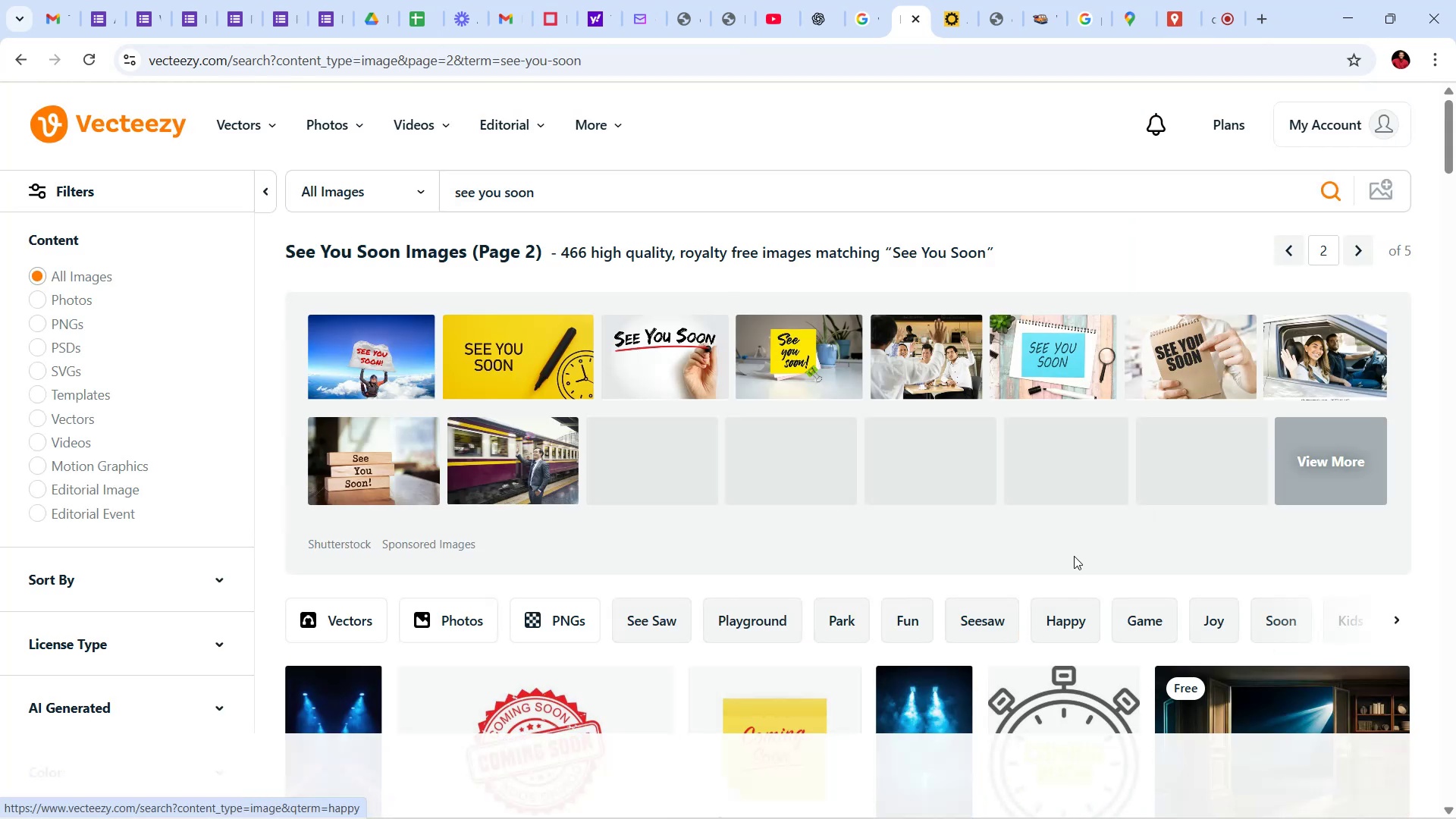 
scroll: coordinate [1078, 560], scroll_direction: down, amount: 39.0
 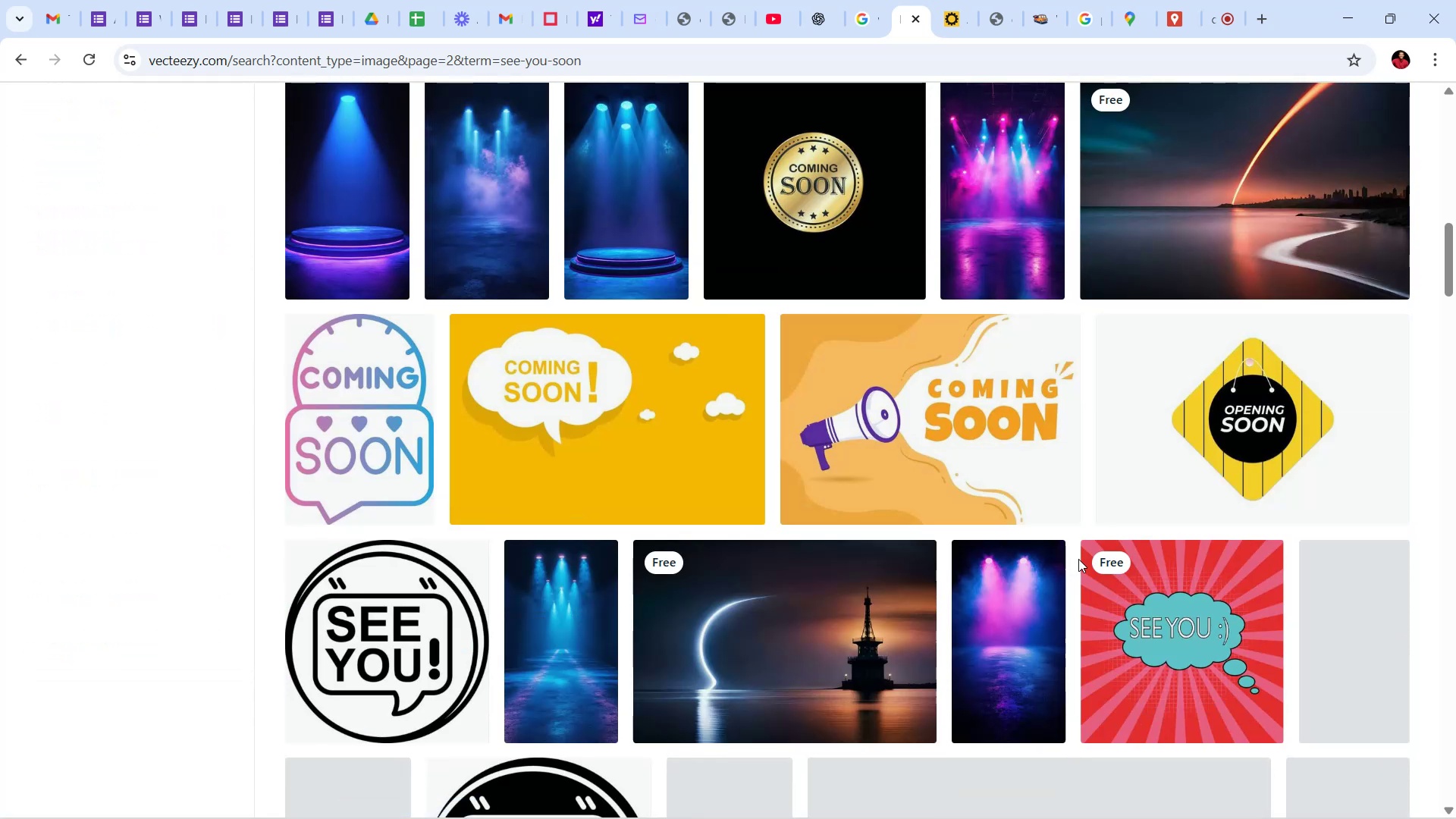 
mouse_move([1103, 522])
 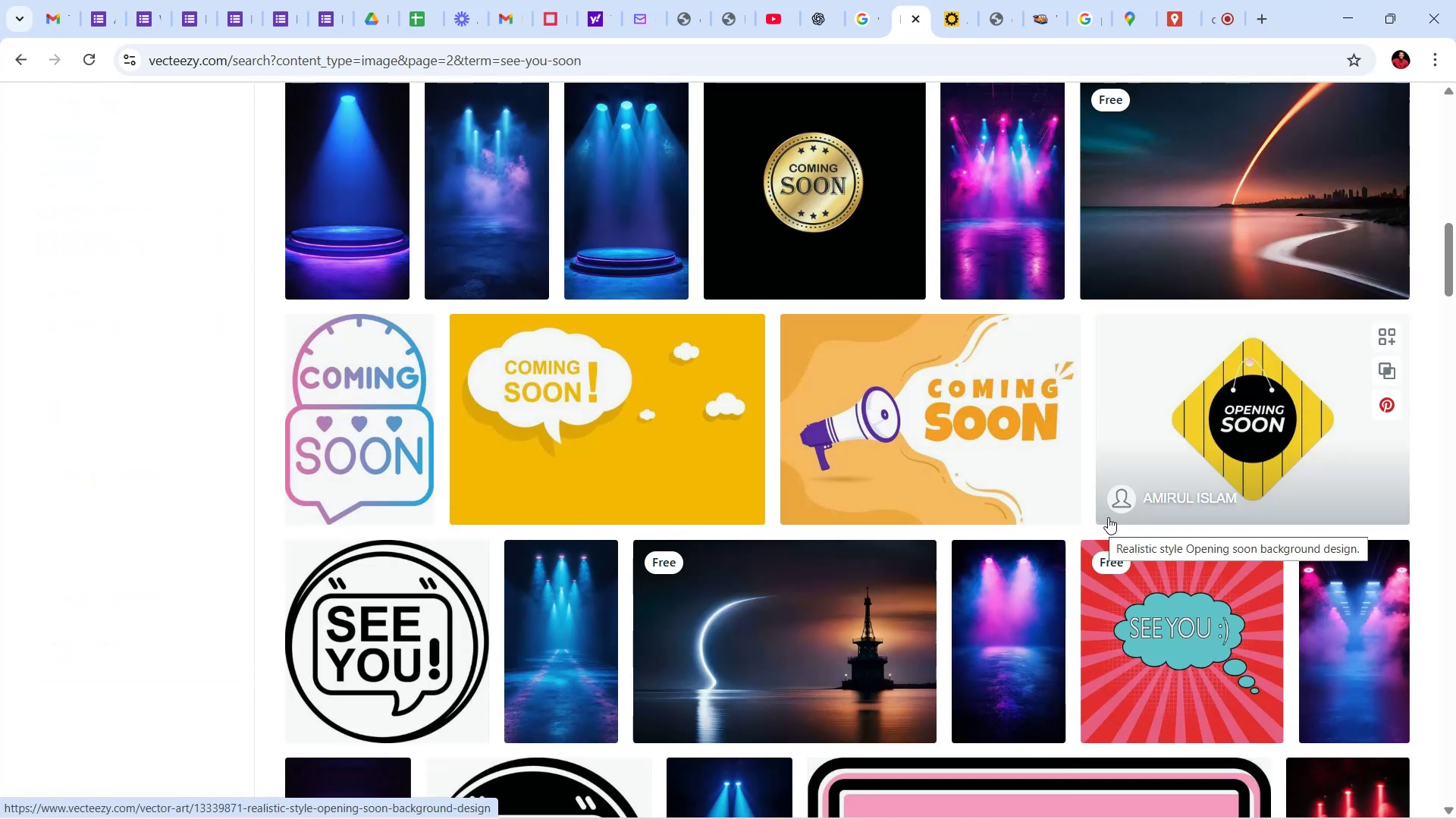 
scroll: coordinate [1112, 528], scroll_direction: down, amount: 40.0
 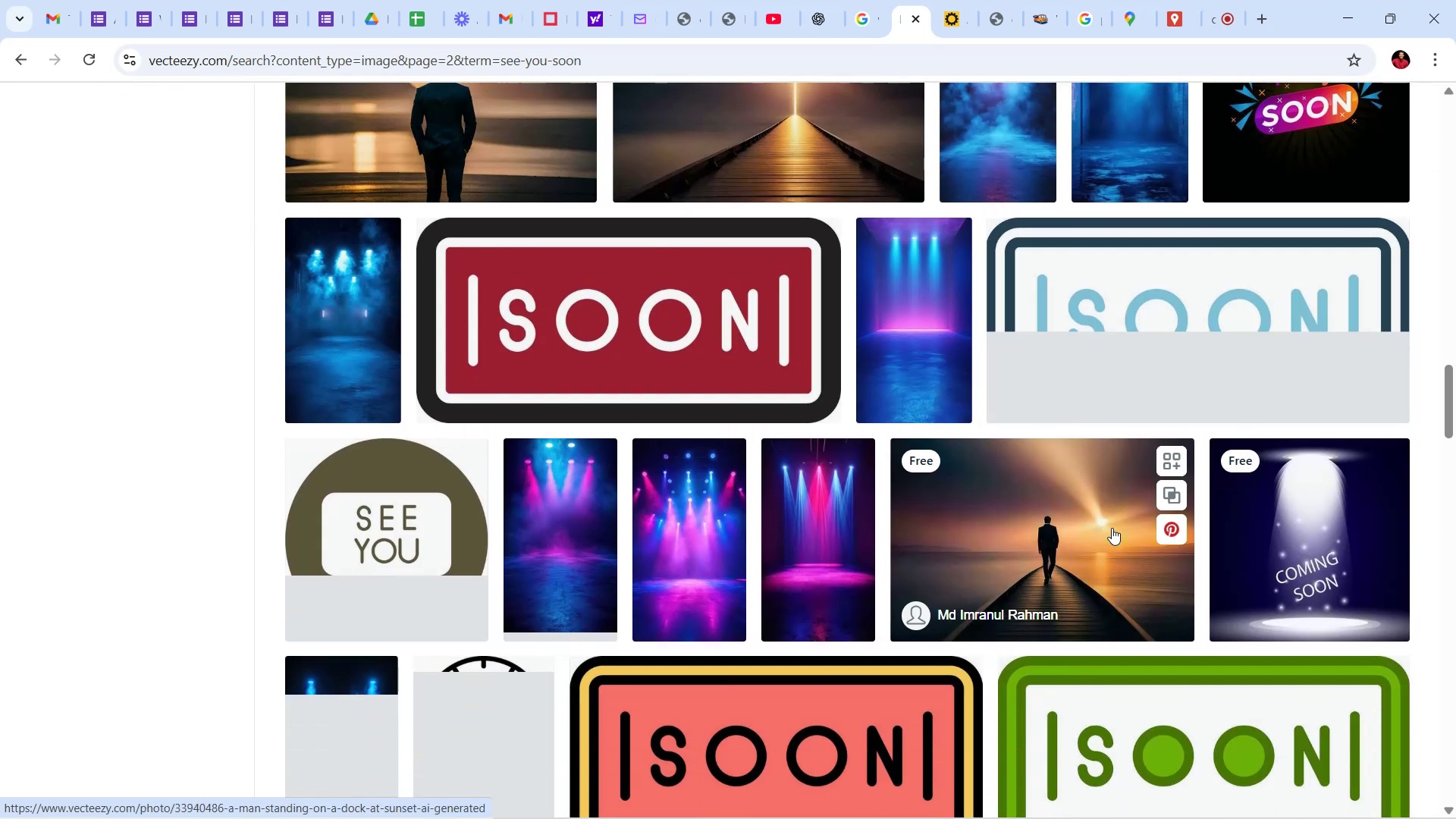 
scroll: coordinate [1130, 527], scroll_direction: down, amount: 15.0
 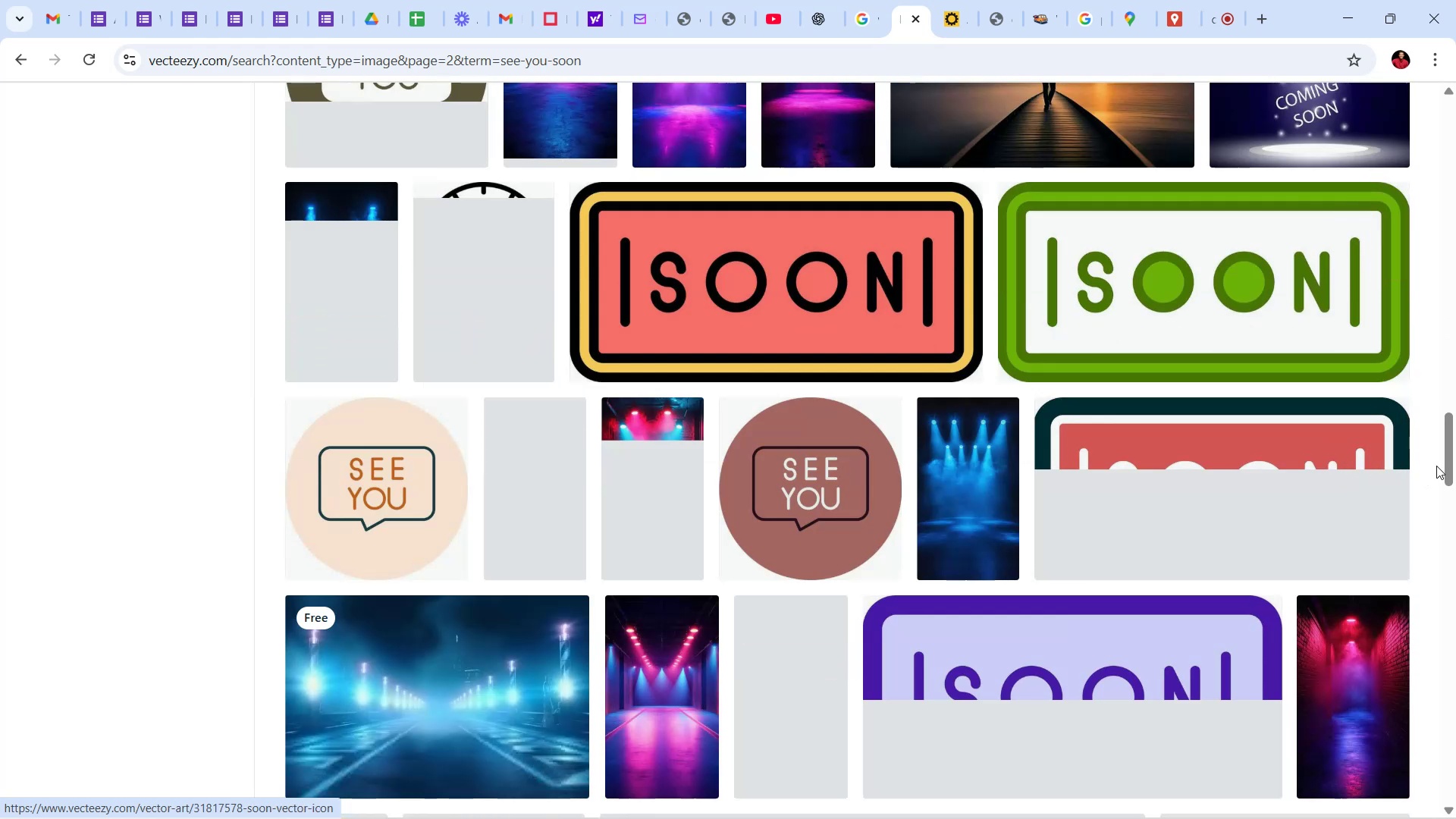 
left_click_drag(start_coordinate=[1453, 464], to_coordinate=[1455, 133])
 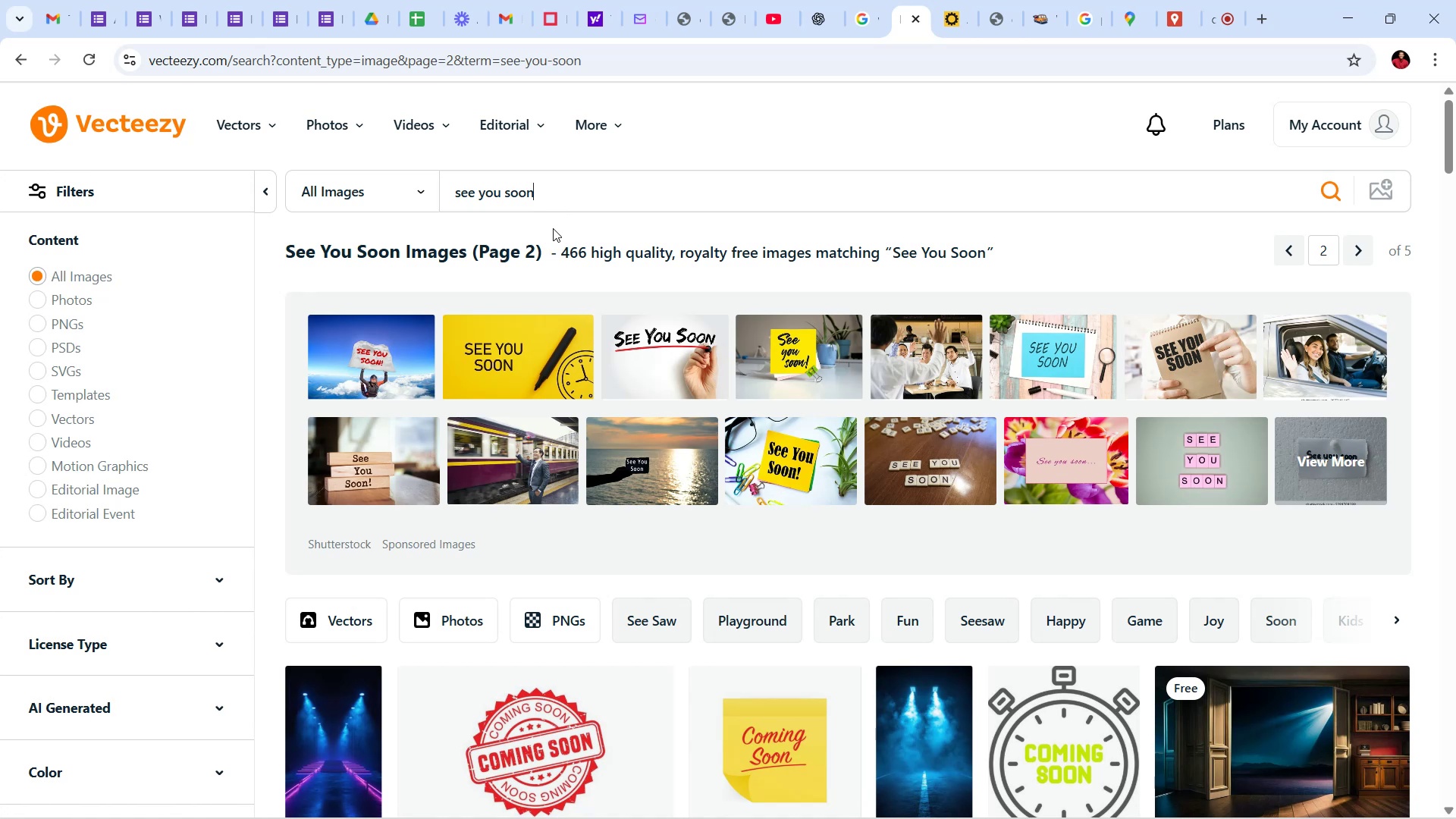 
wait(14.53)
 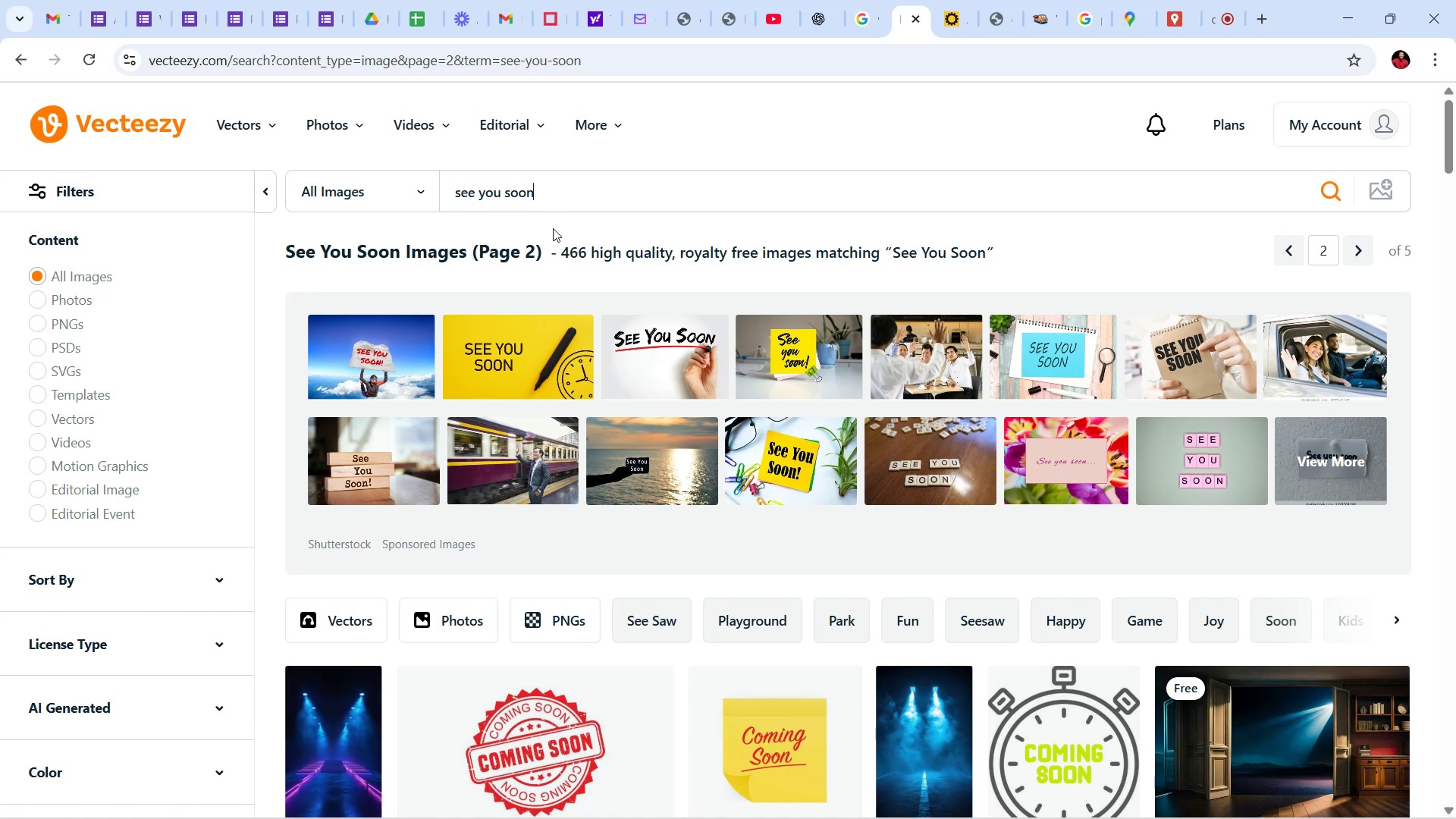 
type( text)
 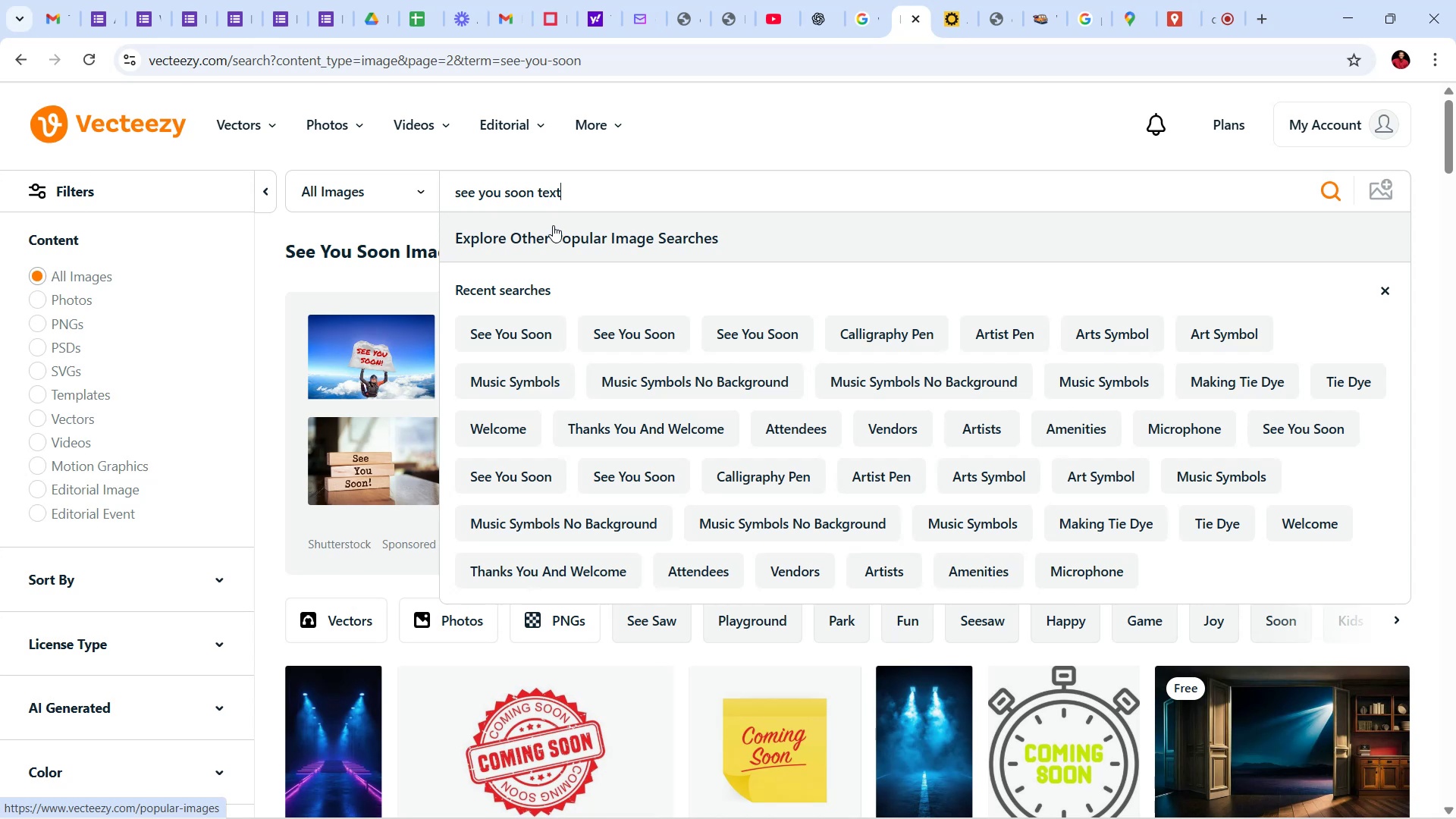 
key(Enter)
 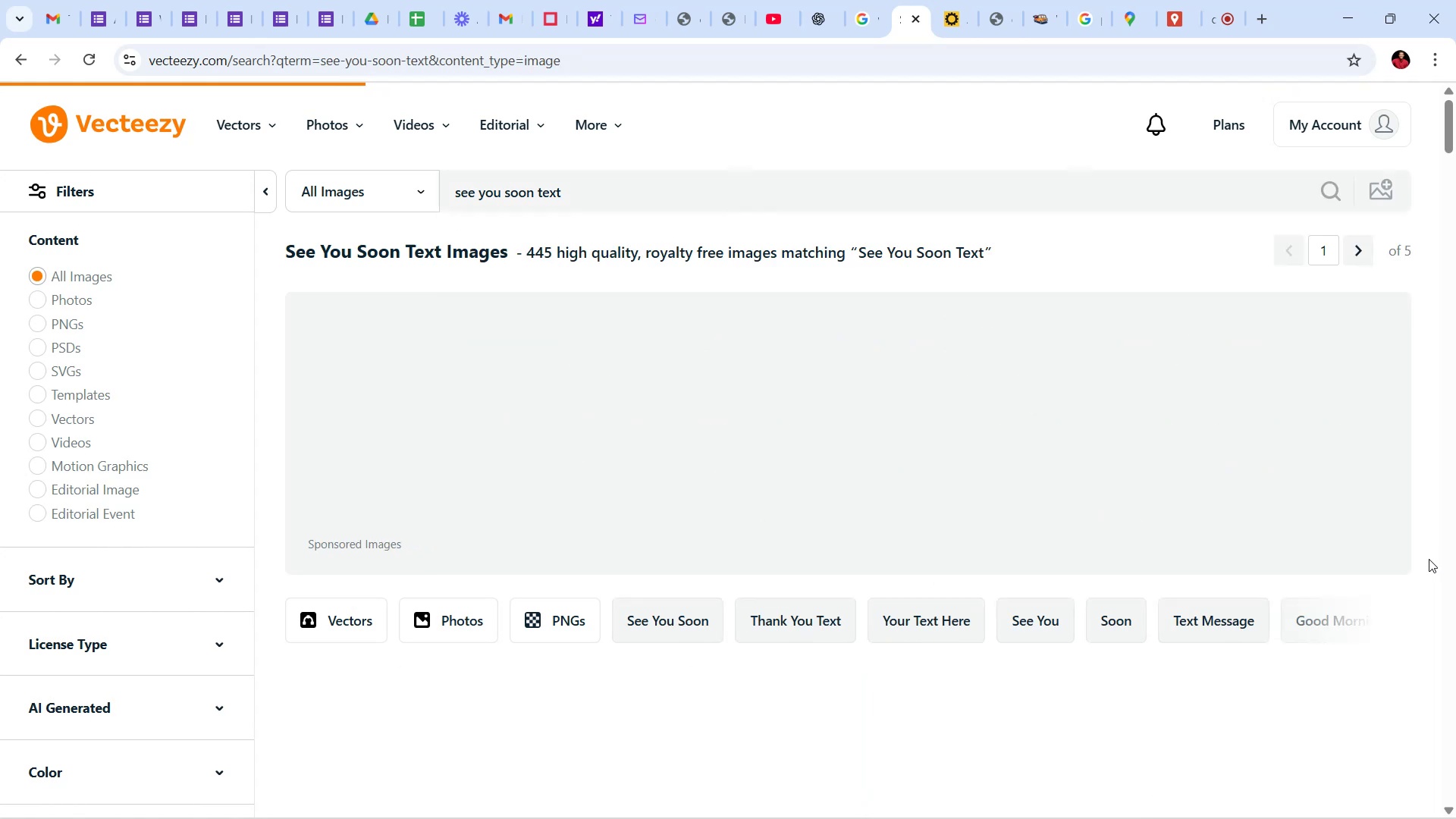 
wait(15.75)
 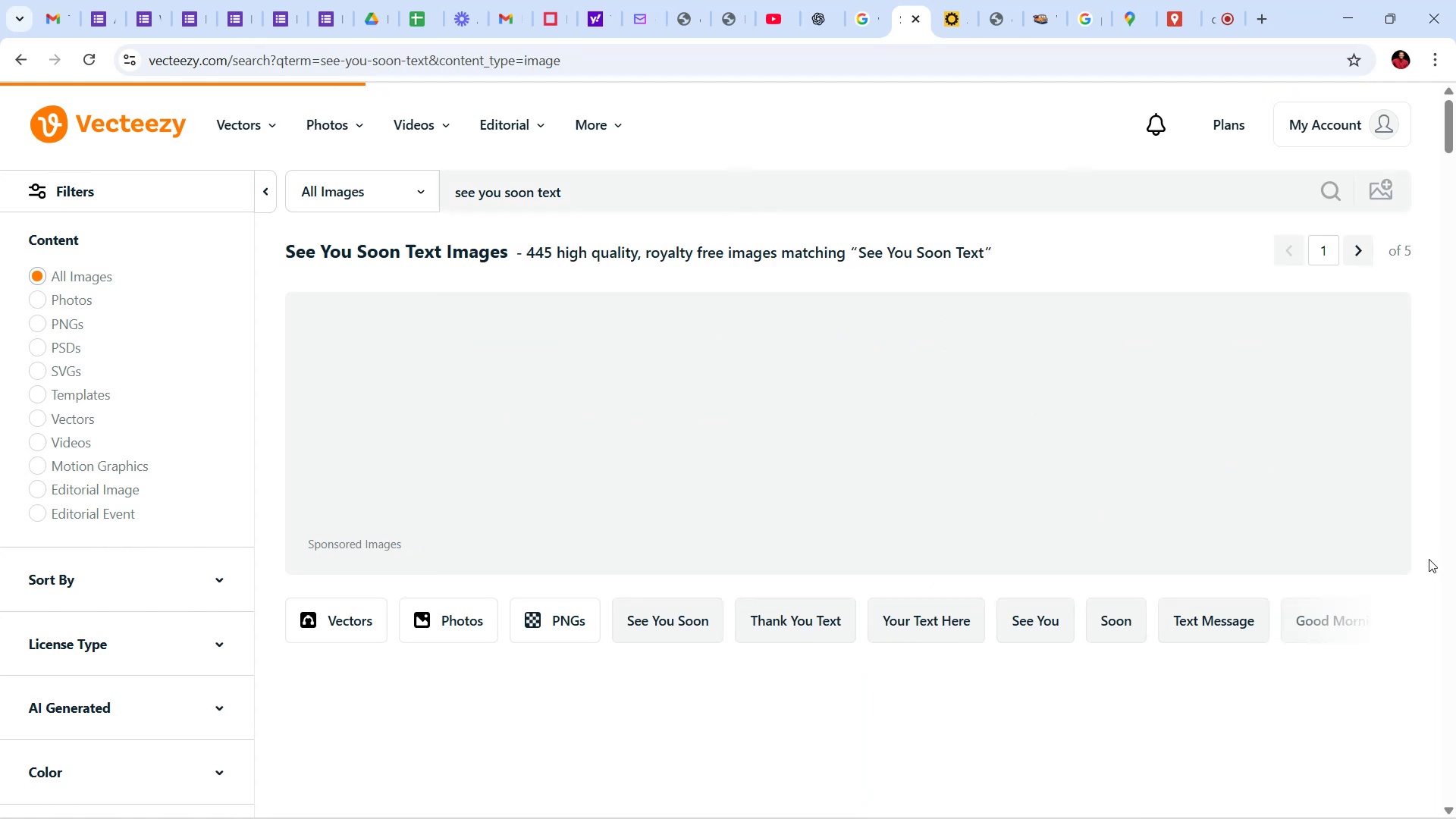 
scroll: coordinate [1432, 537], scroll_direction: down, amount: 64.0
 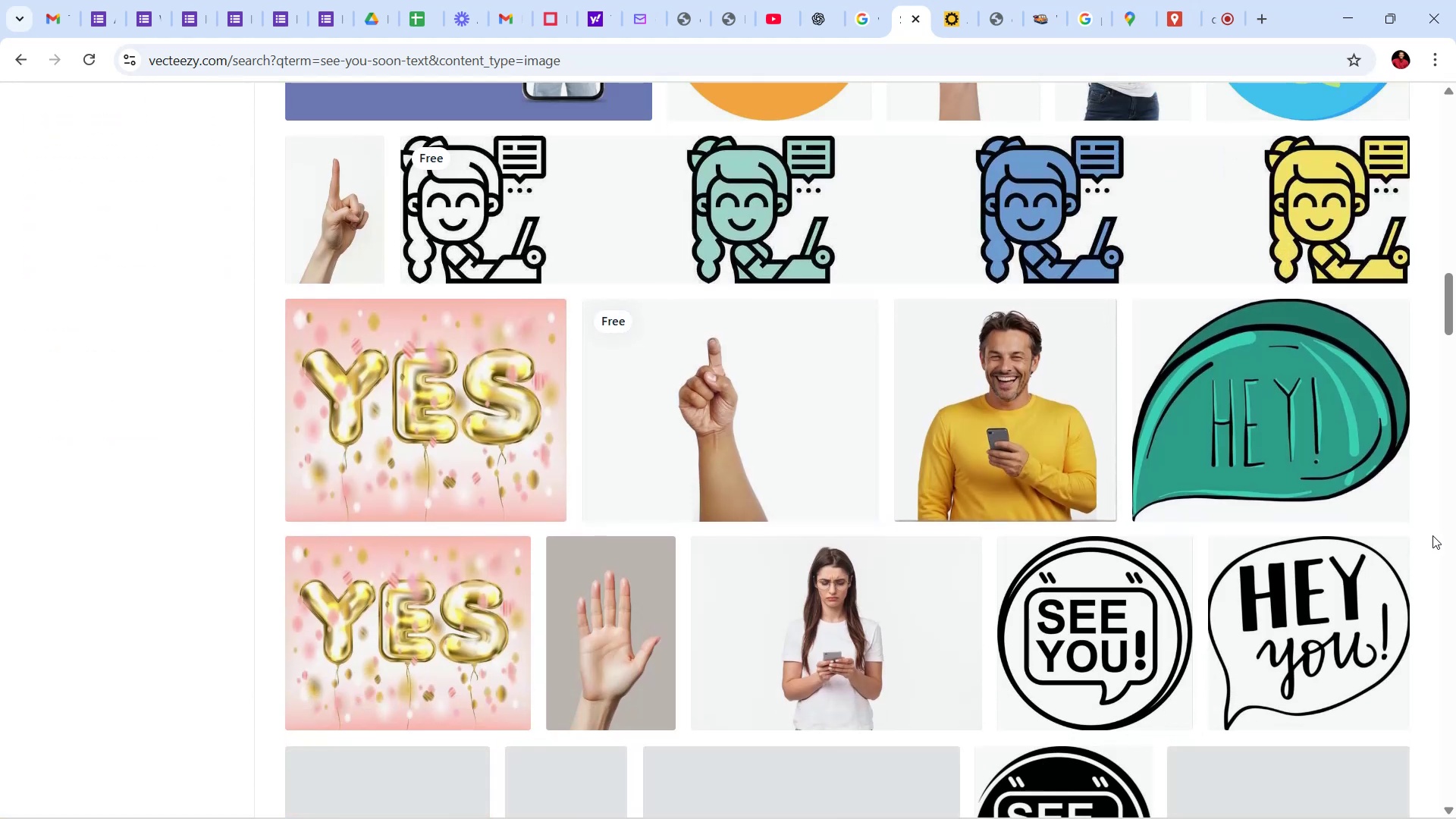 
scroll: coordinate [1434, 555], scroll_direction: down, amount: 25.0
 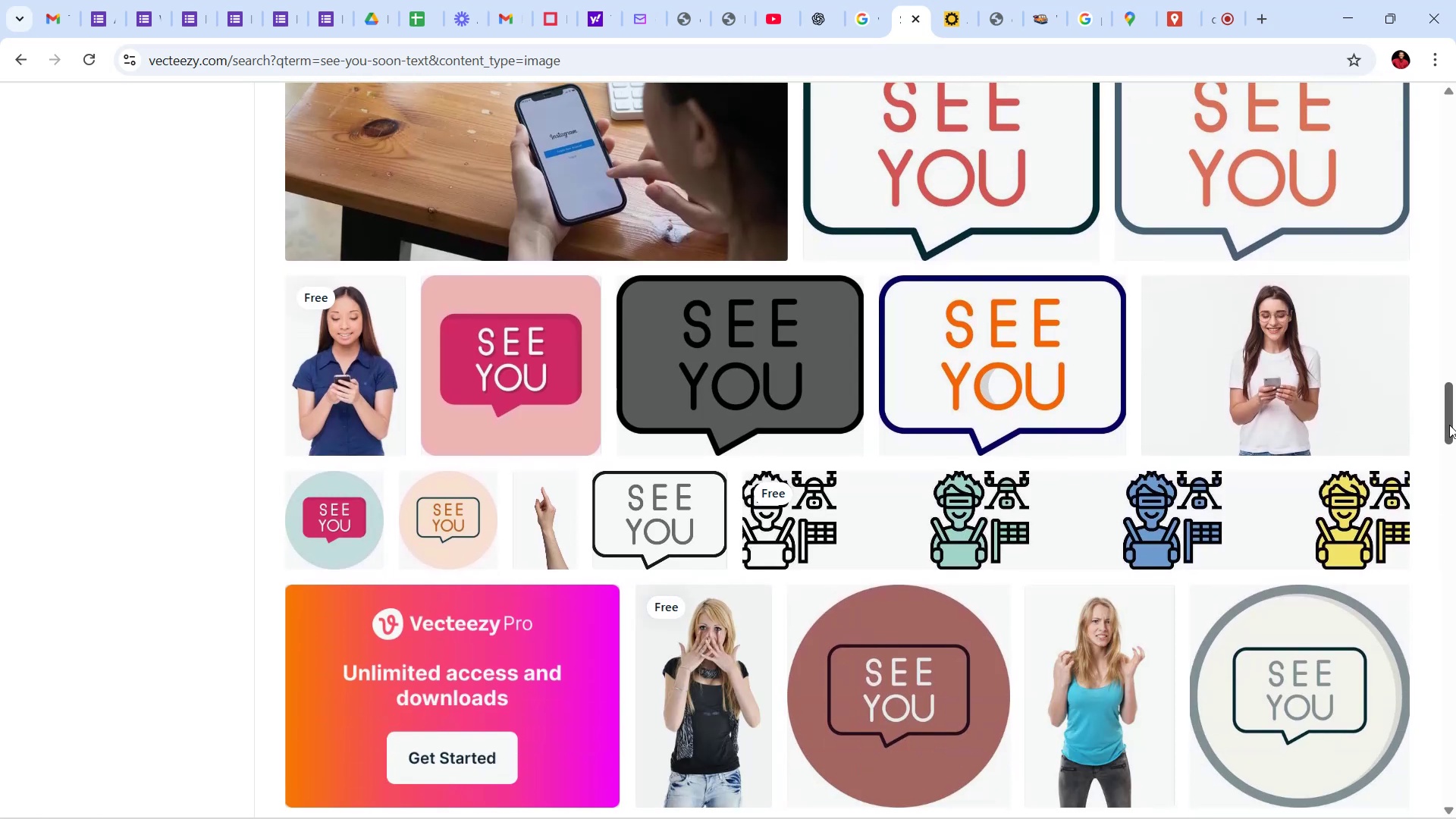 
left_click_drag(start_coordinate=[1450, 422], to_coordinate=[1449, 593])
 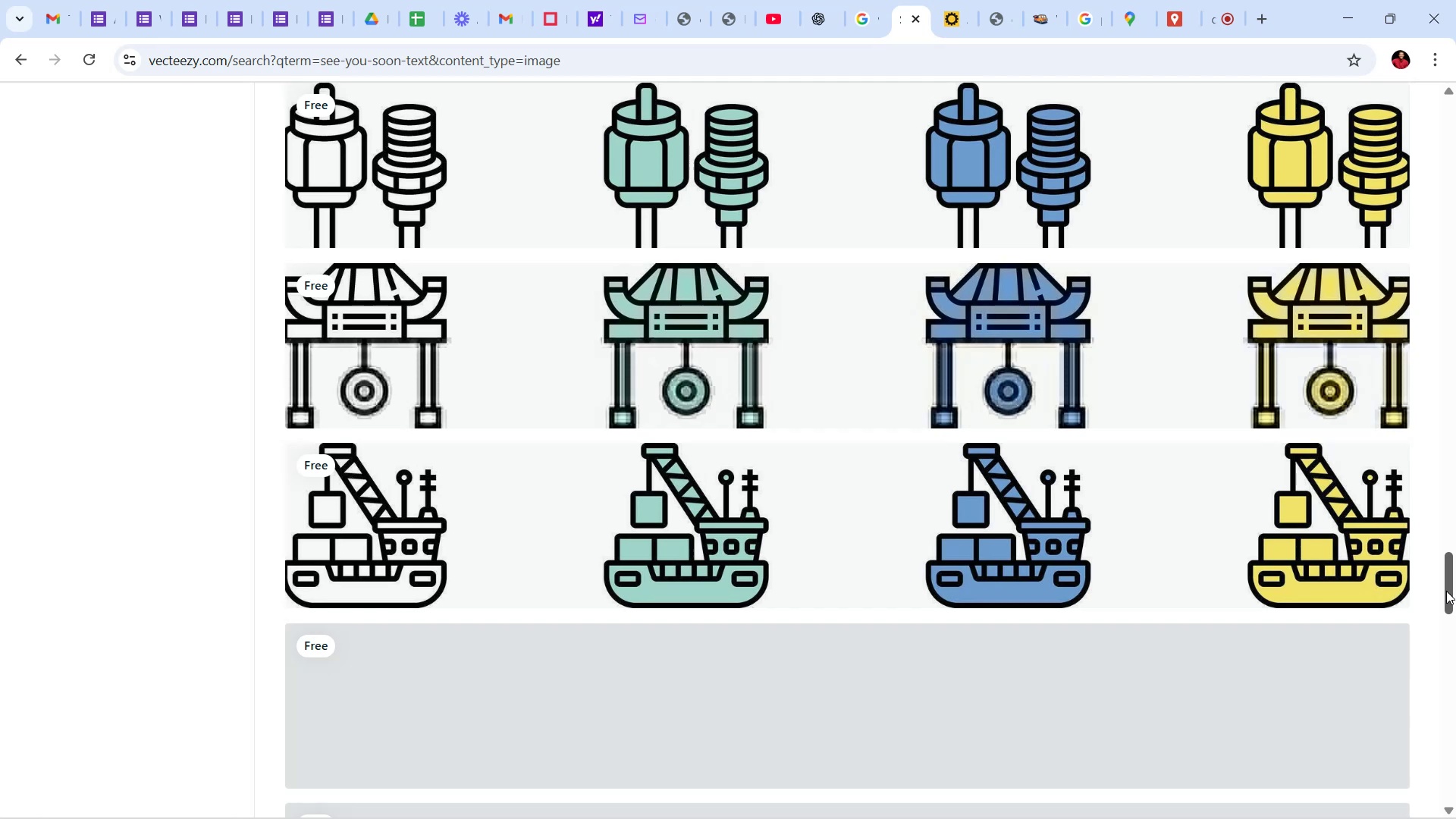 
left_click_drag(start_coordinate=[1451, 579], to_coordinate=[1455, 136])
 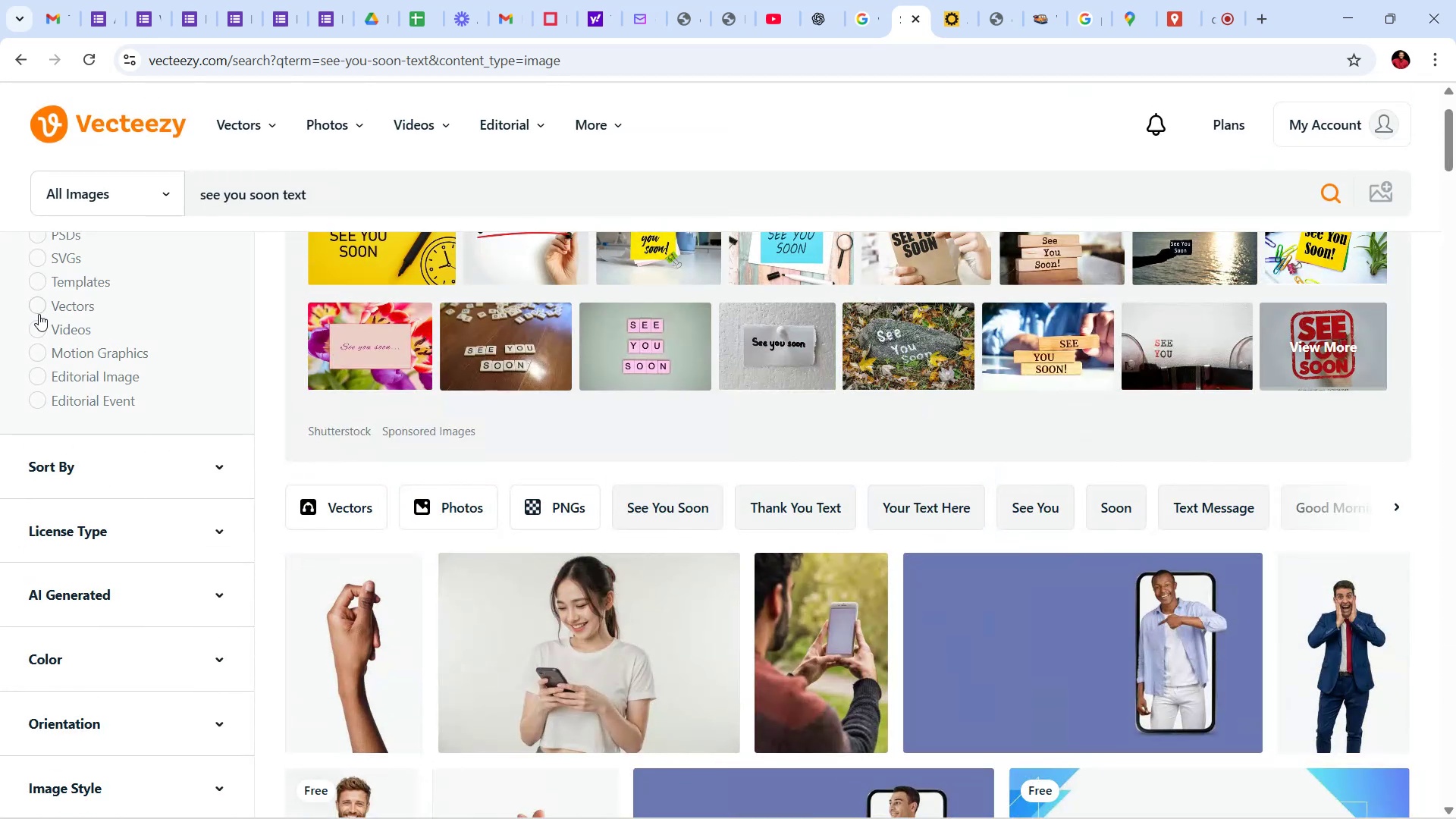 
left_click([45, 304])
 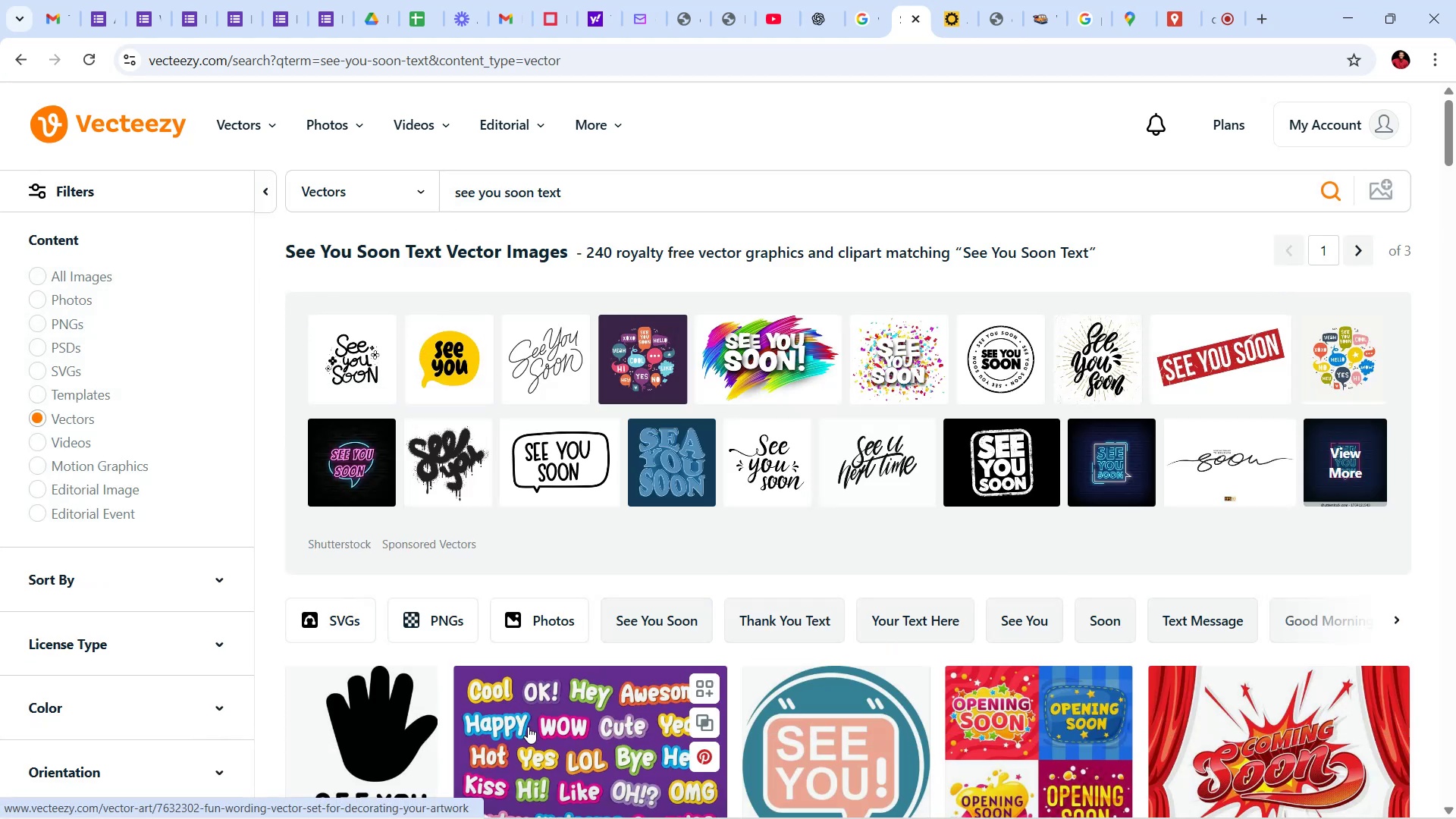 
wait(13.94)
 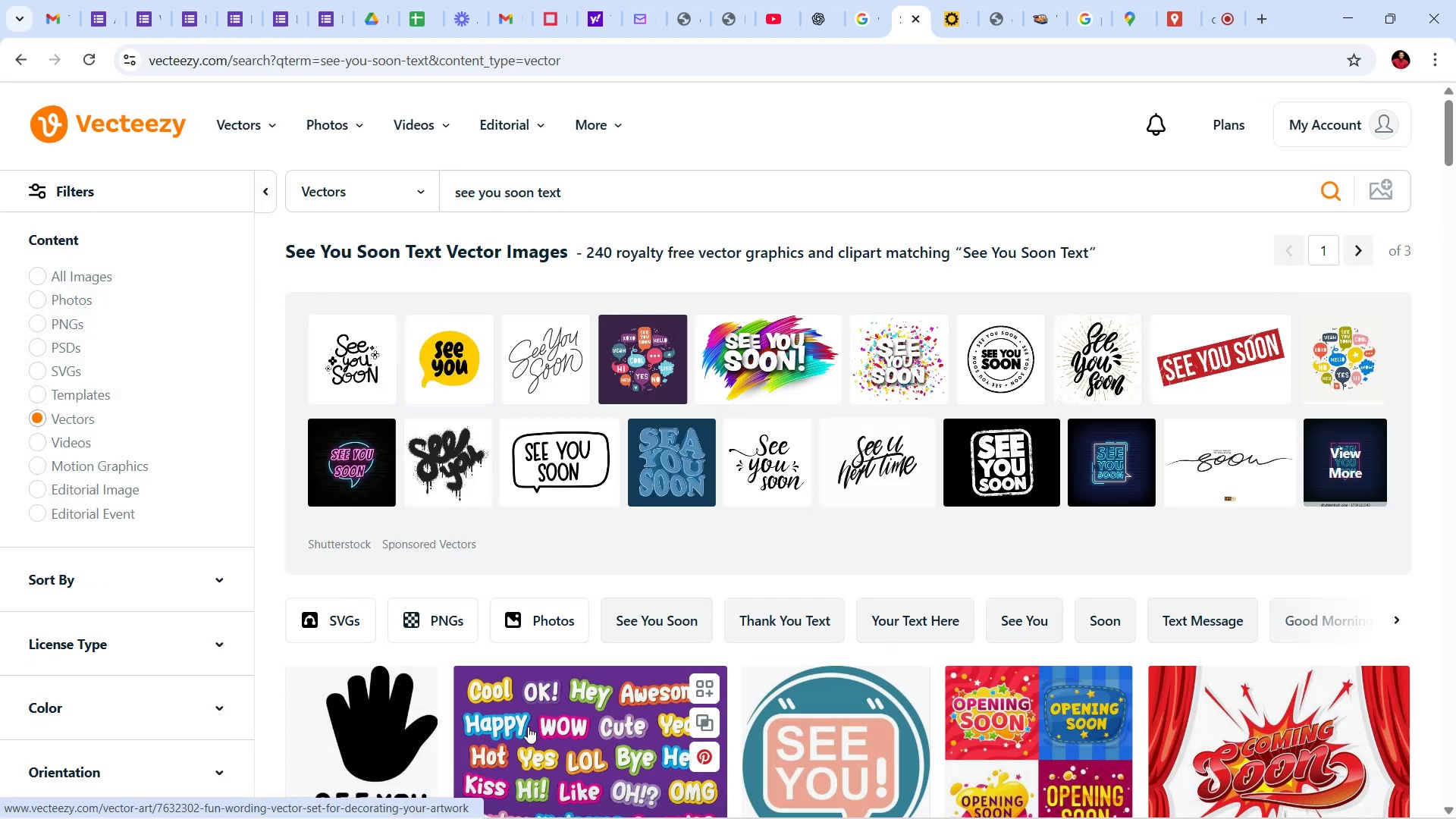 
left_click_drag(start_coordinate=[1455, 151], to_coordinate=[1455, 130])
 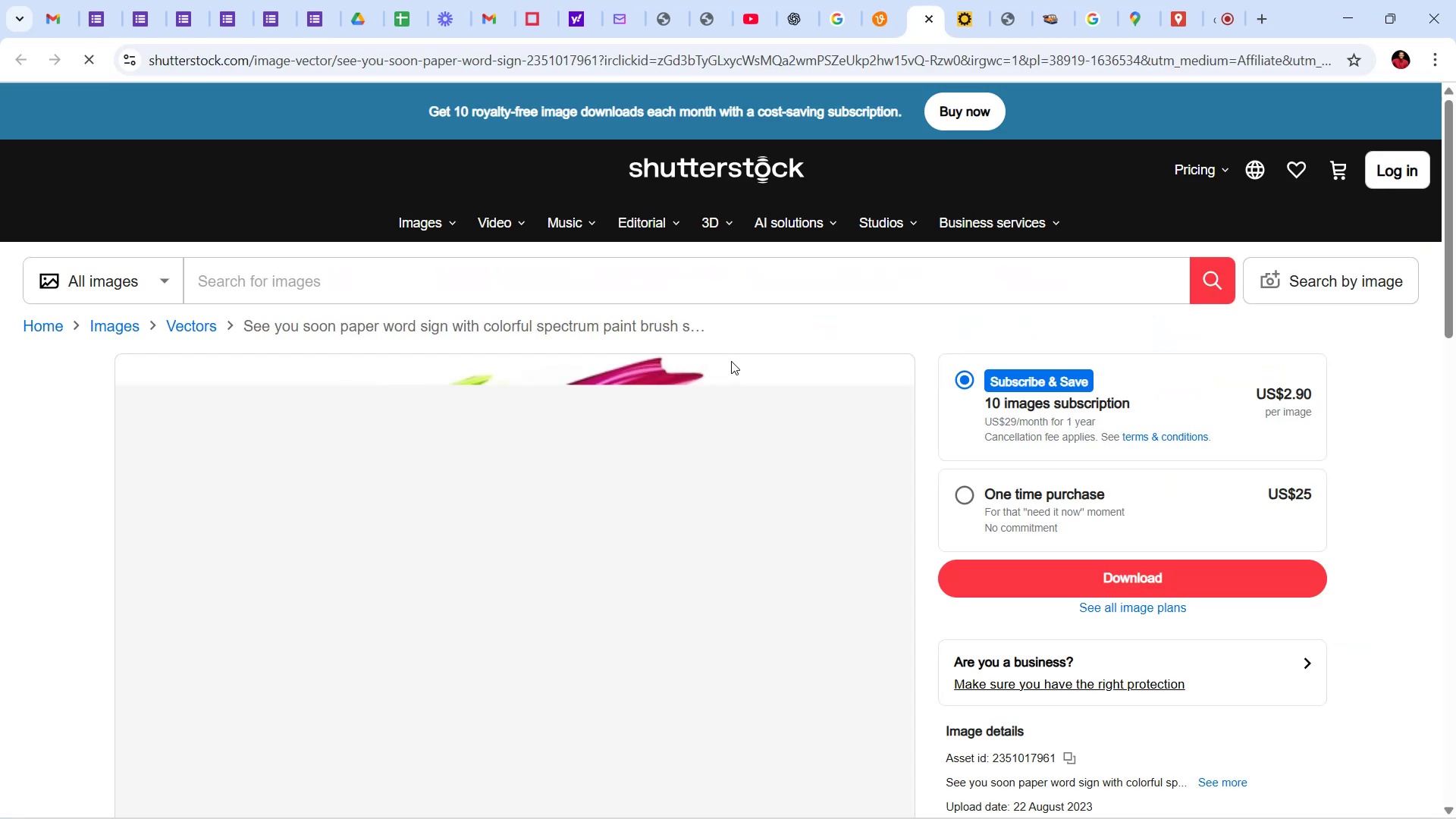 
wait(12.14)
 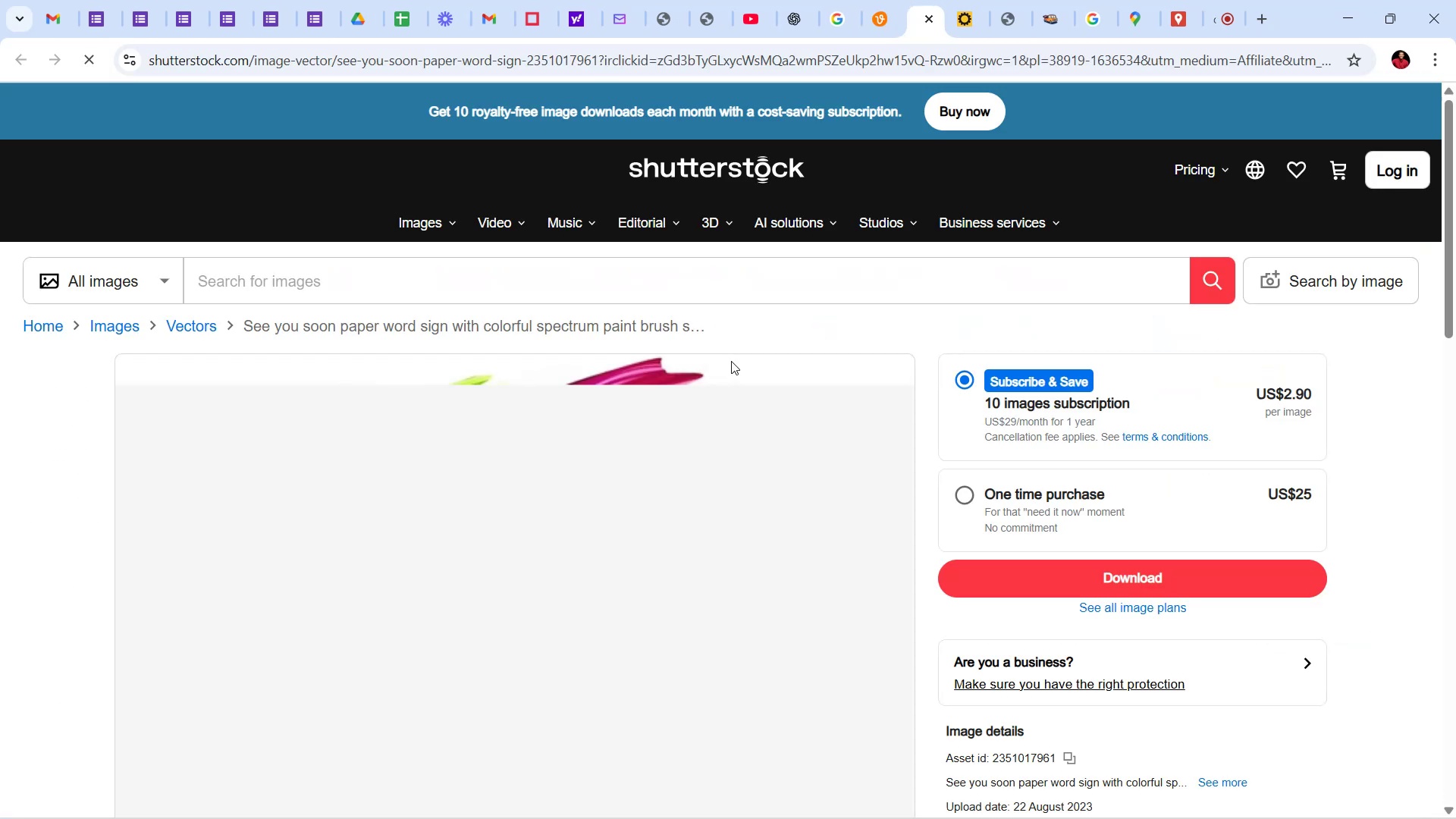 
scroll: coordinate [558, 568], scroll_direction: down, amount: 14.0
 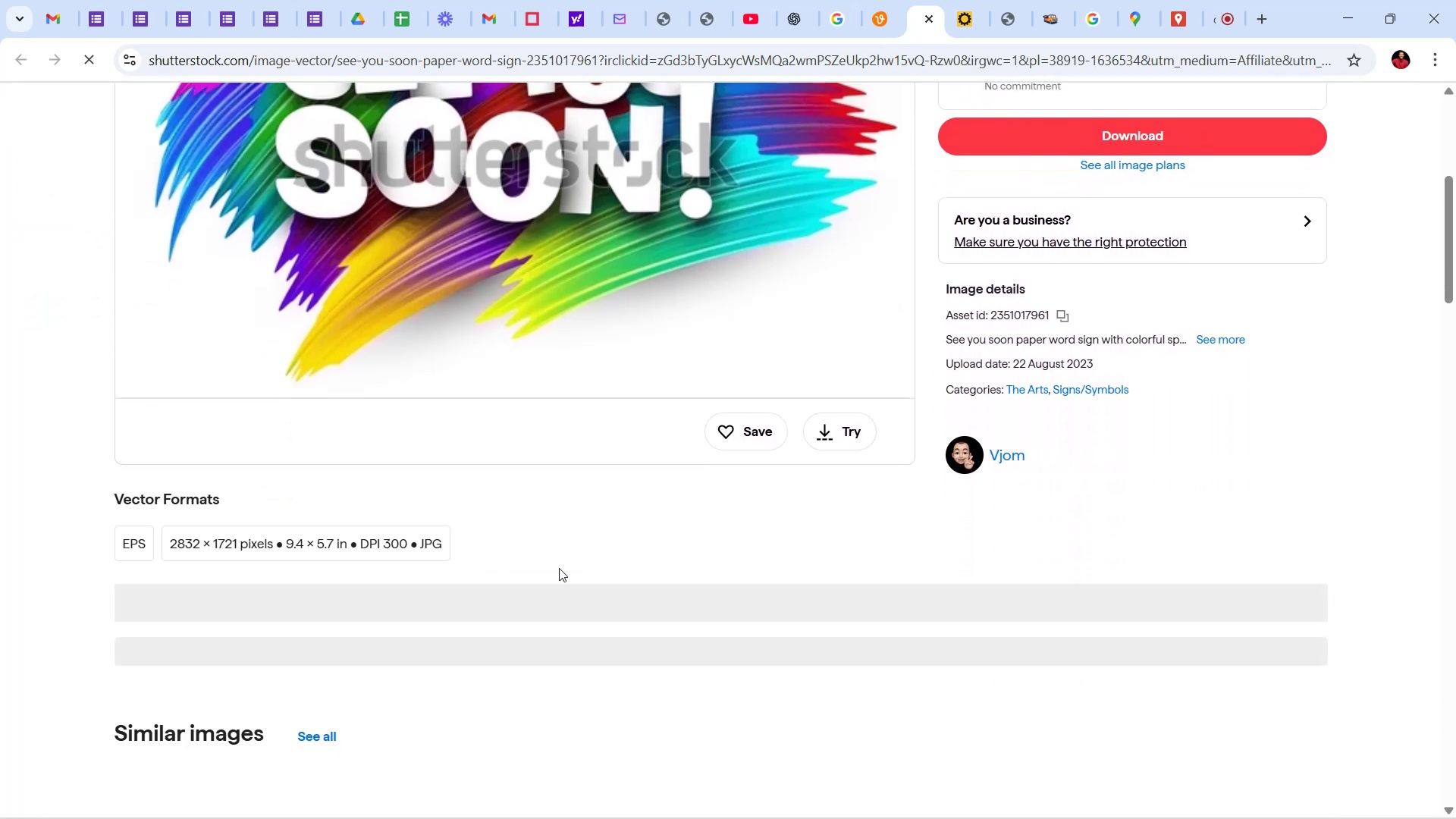 
scroll: coordinate [738, 463], scroll_direction: up, amount: 11.0
 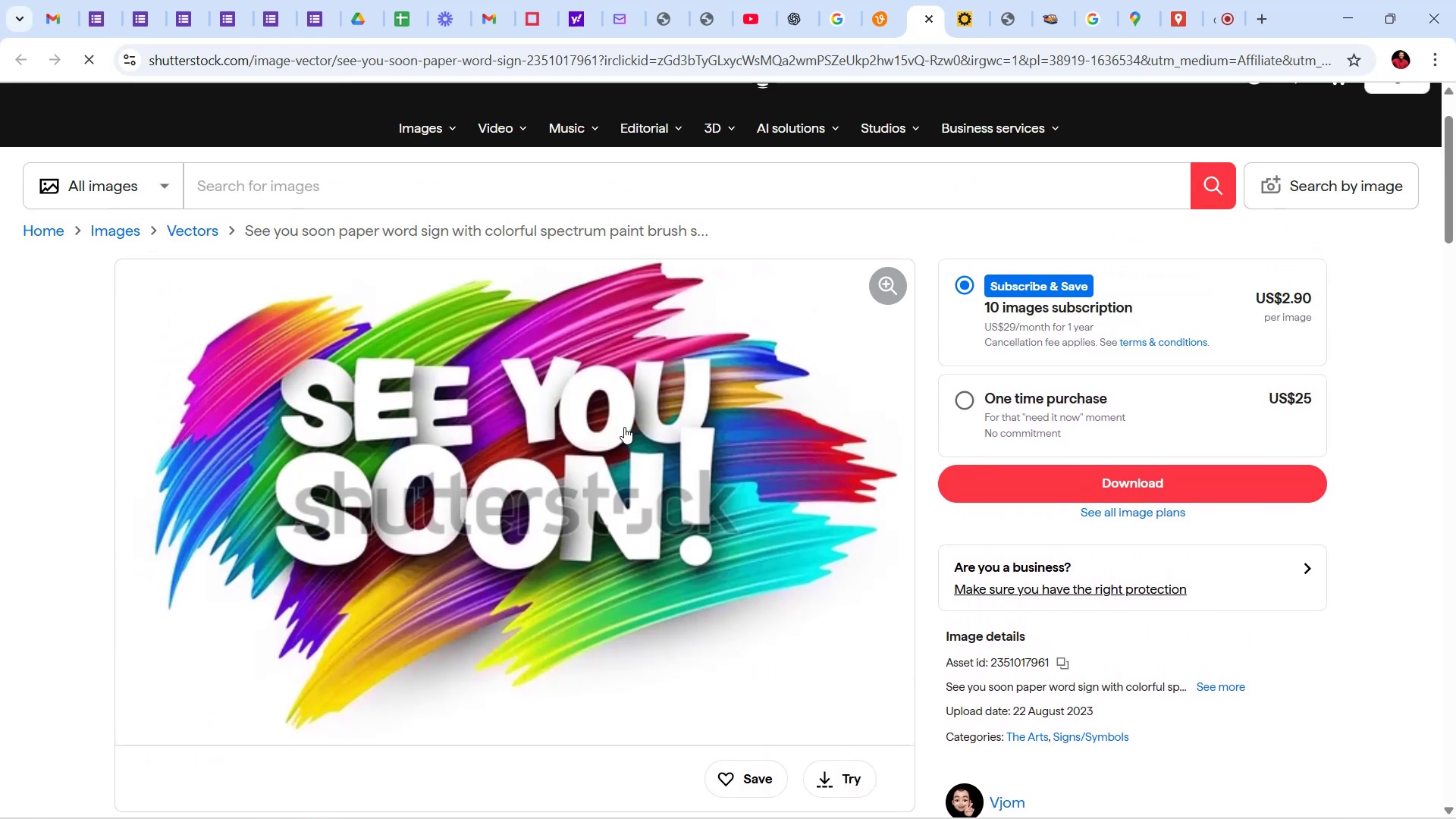 
right_click([624, 427])
 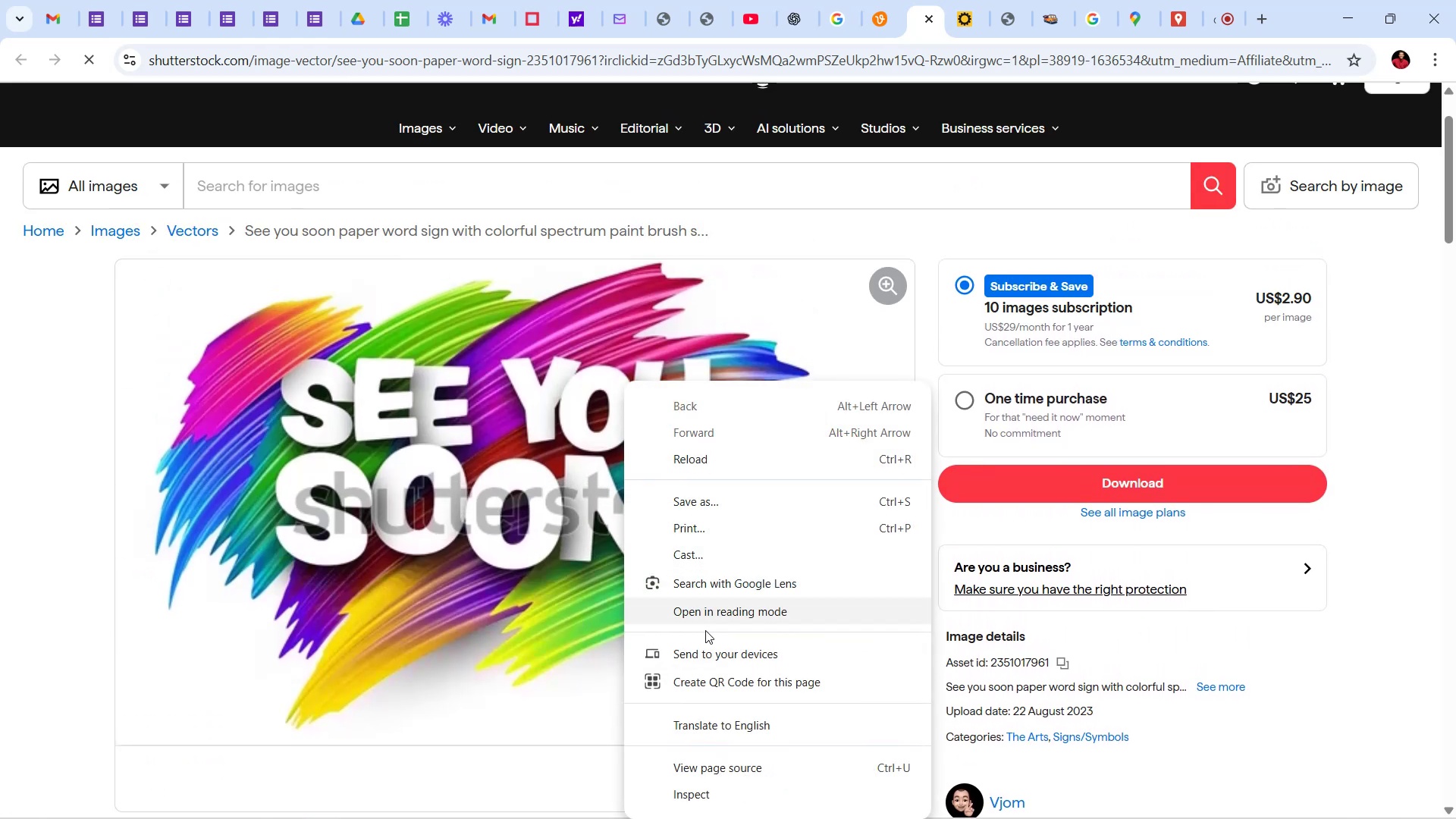 
scroll: coordinate [709, 648], scroll_direction: down, amount: 5.0
 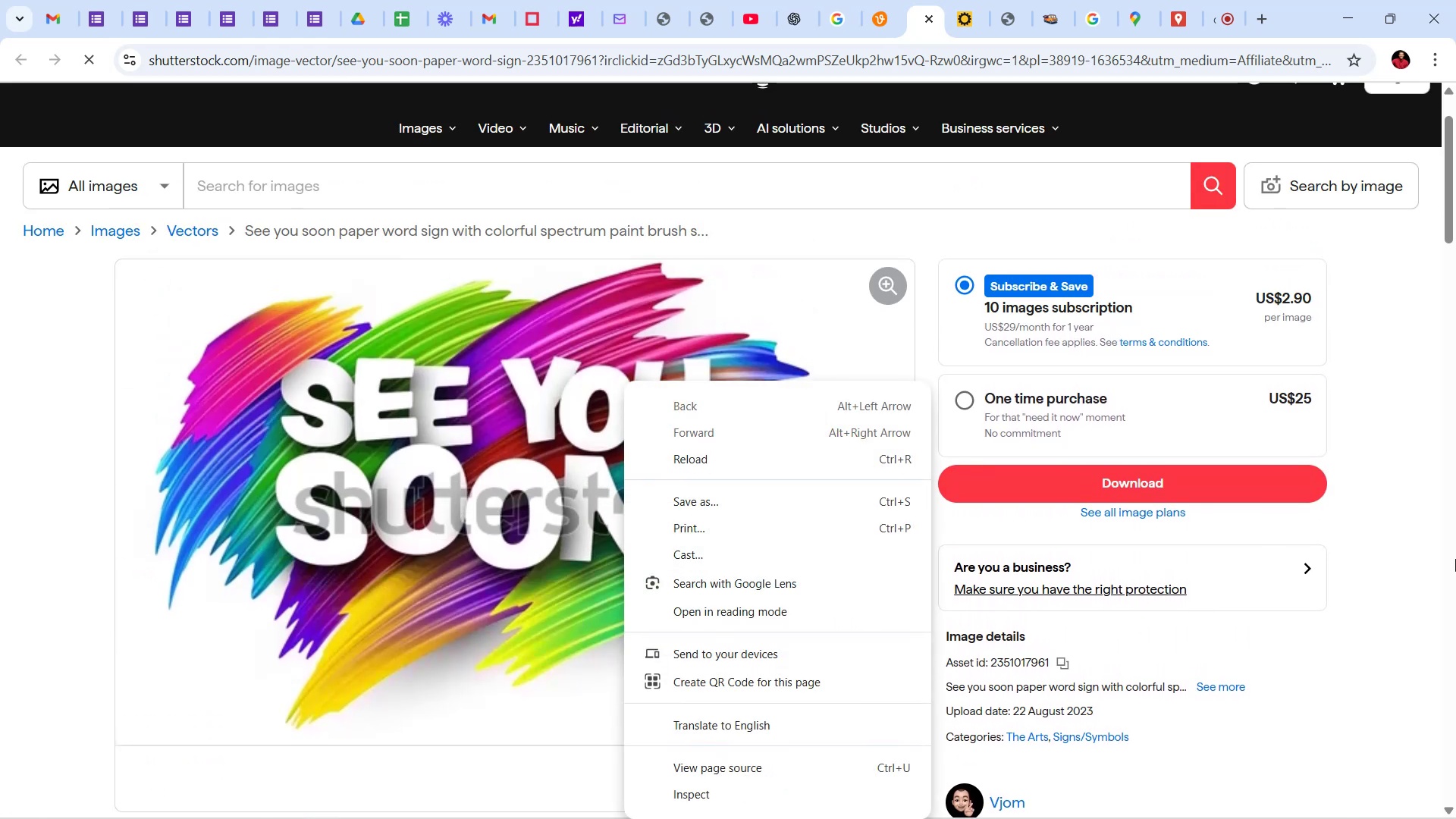 
left_click([1410, 562])
 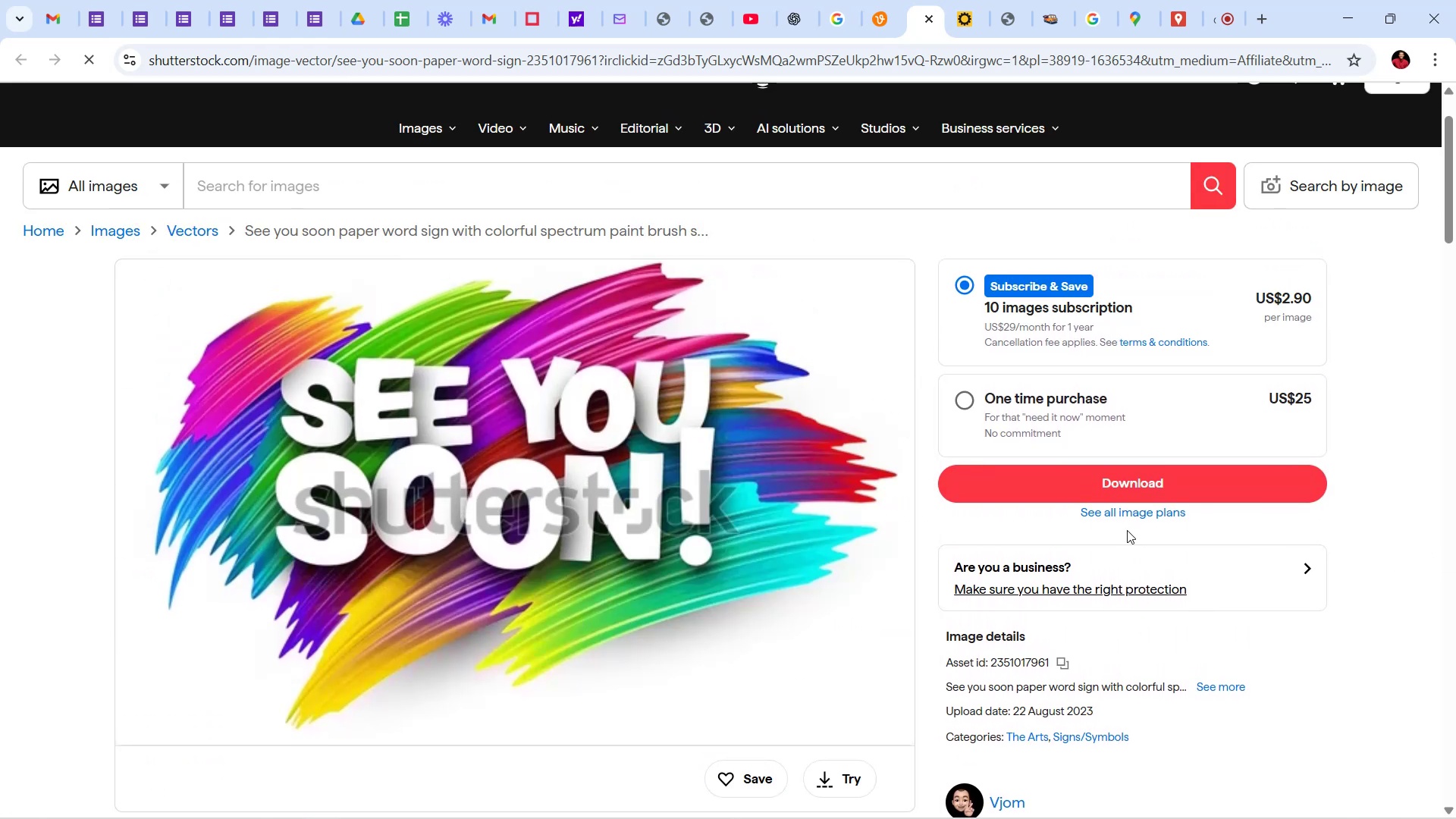 
scroll: coordinate [1127, 530], scroll_direction: down, amount: 3.0
 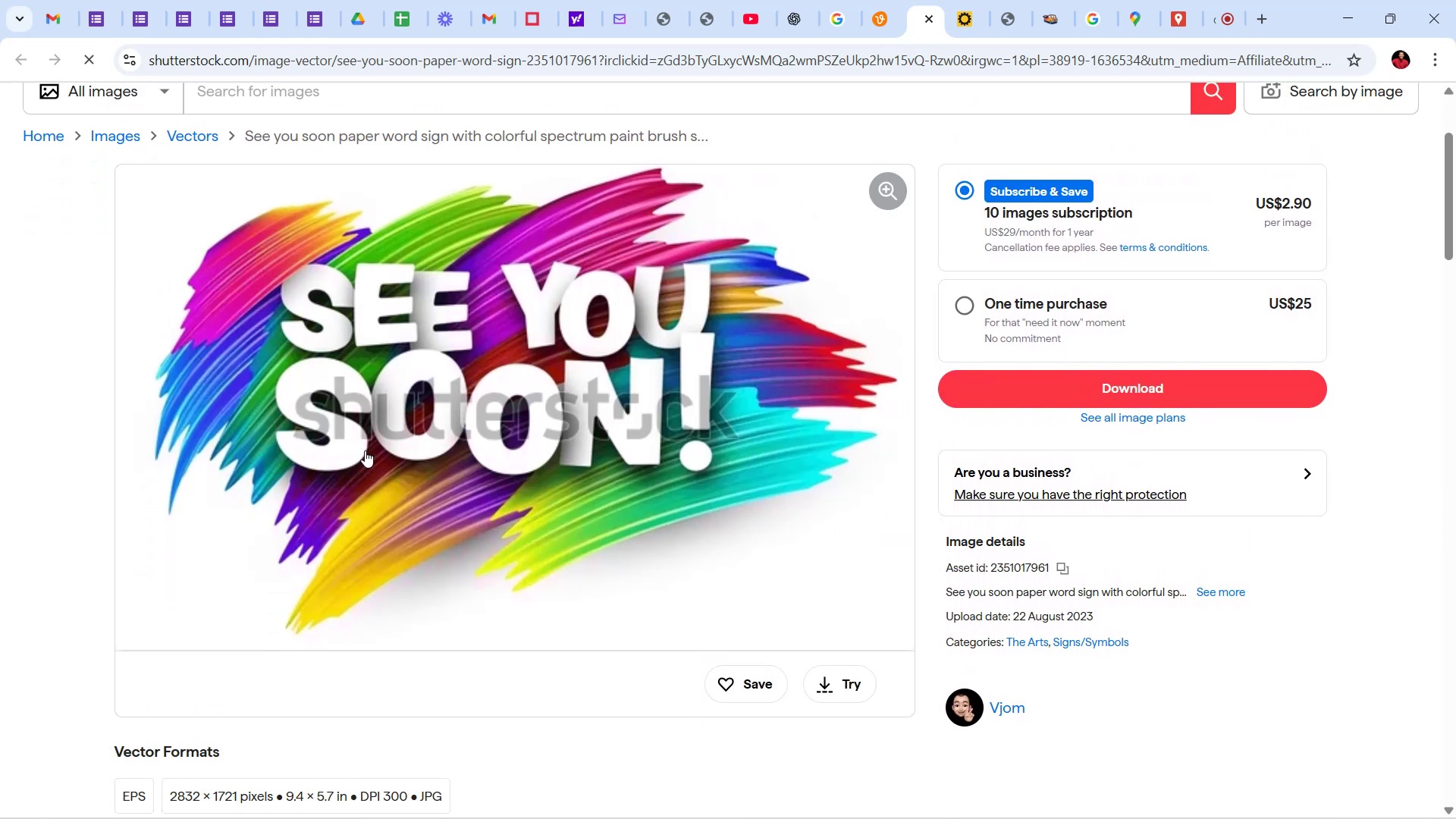 
right_click([365, 450])
 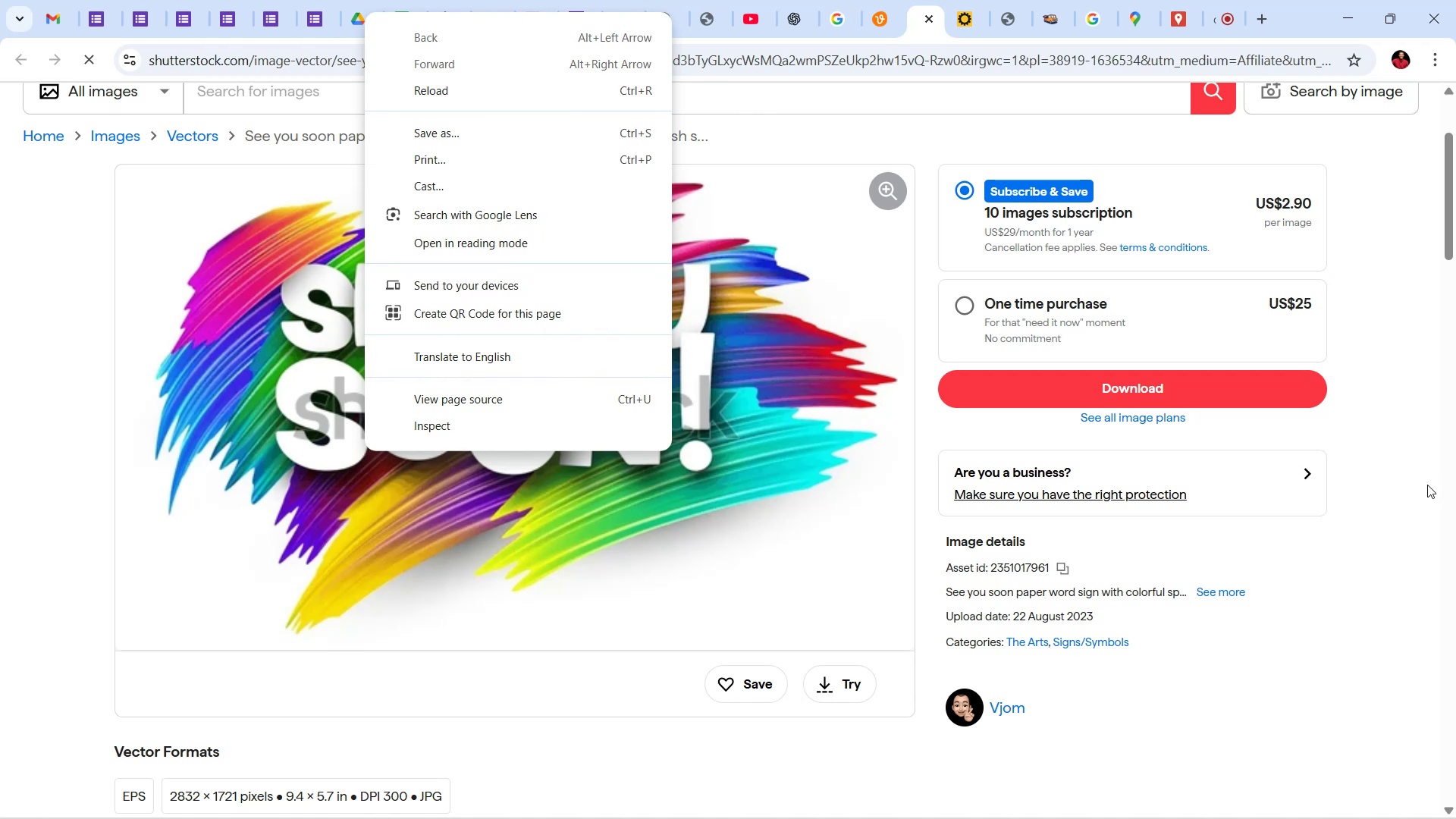 
left_click([1399, 520])
 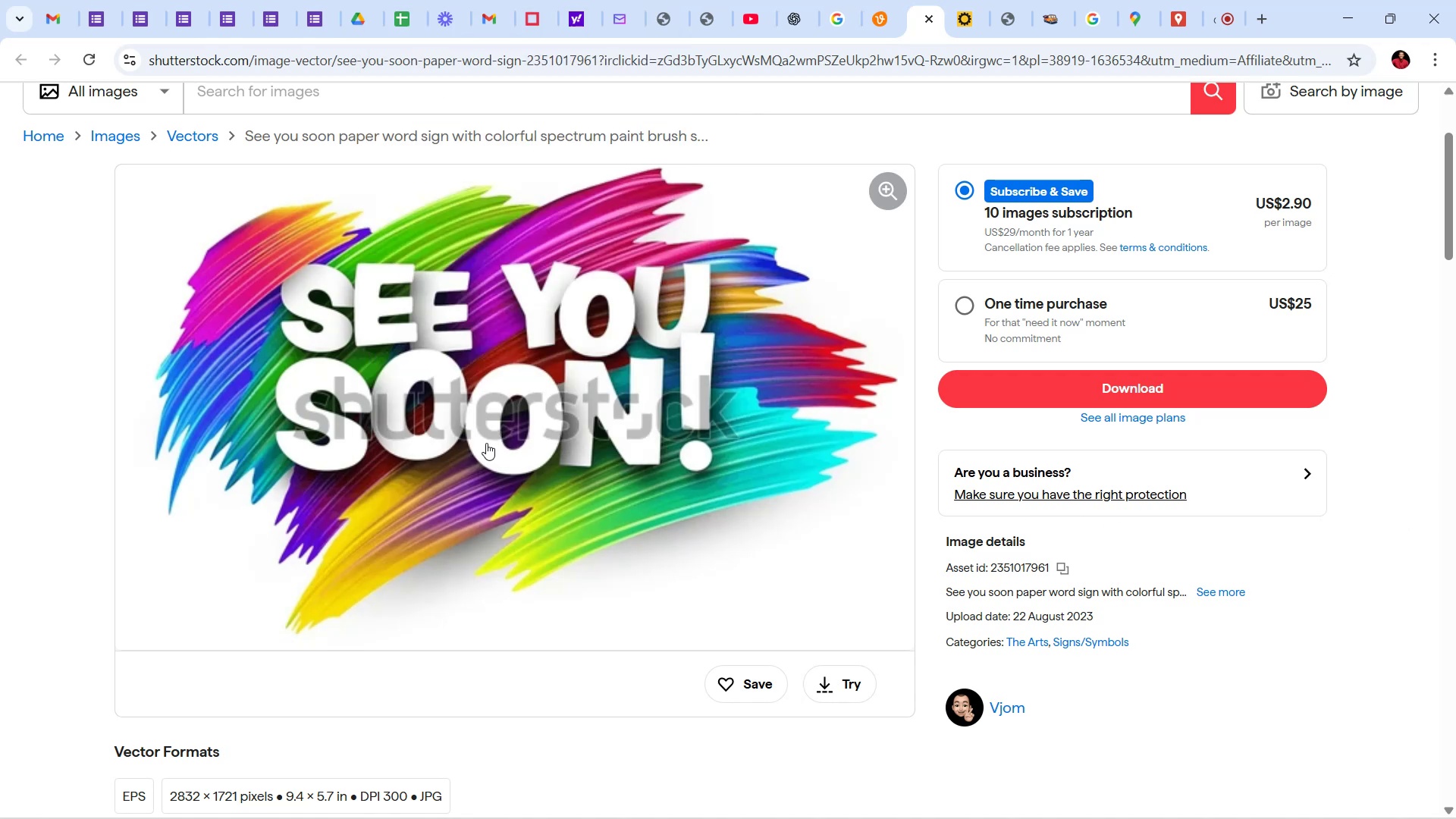 
left_click([486, 443])
 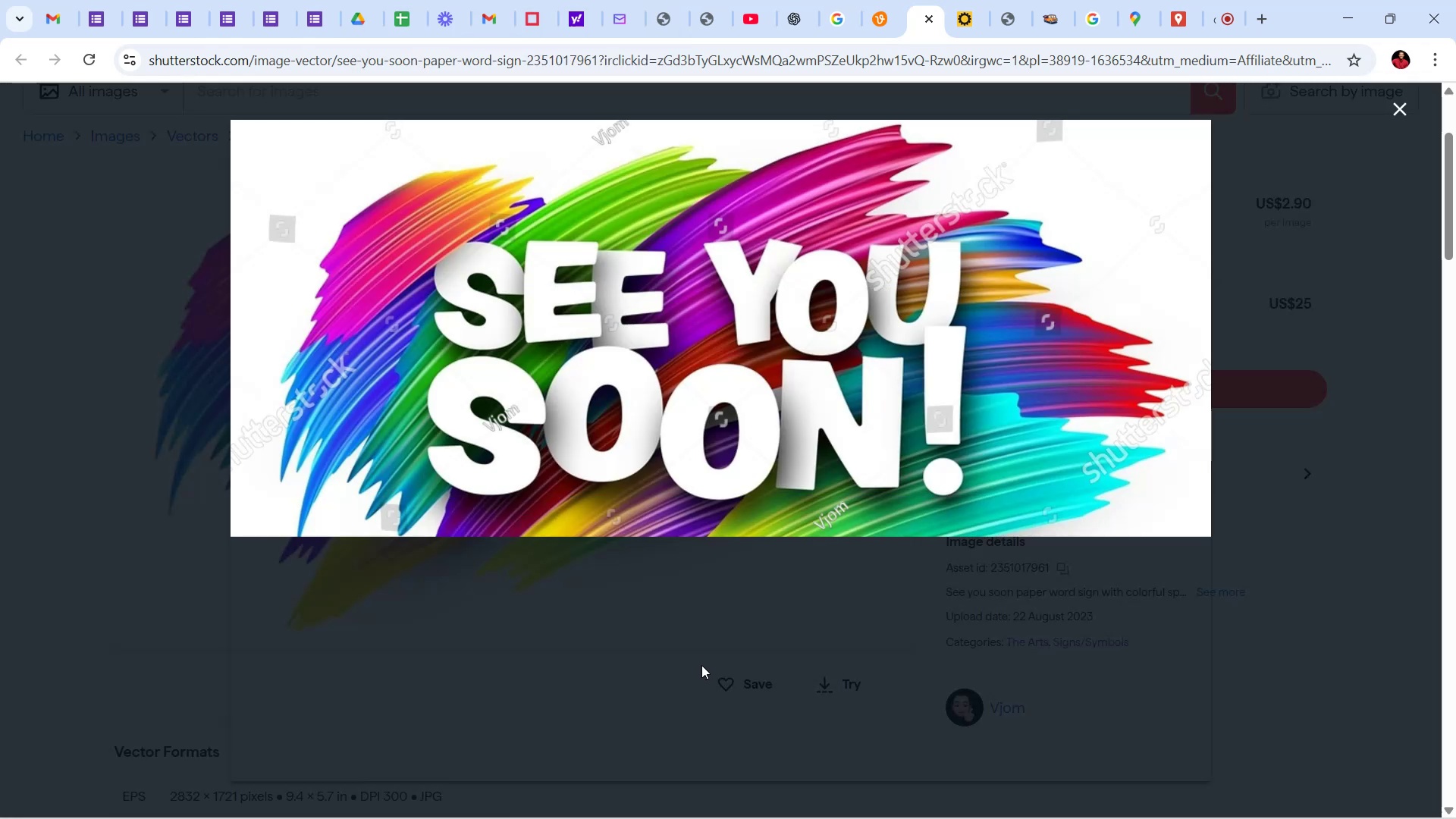 
wait(5.61)
 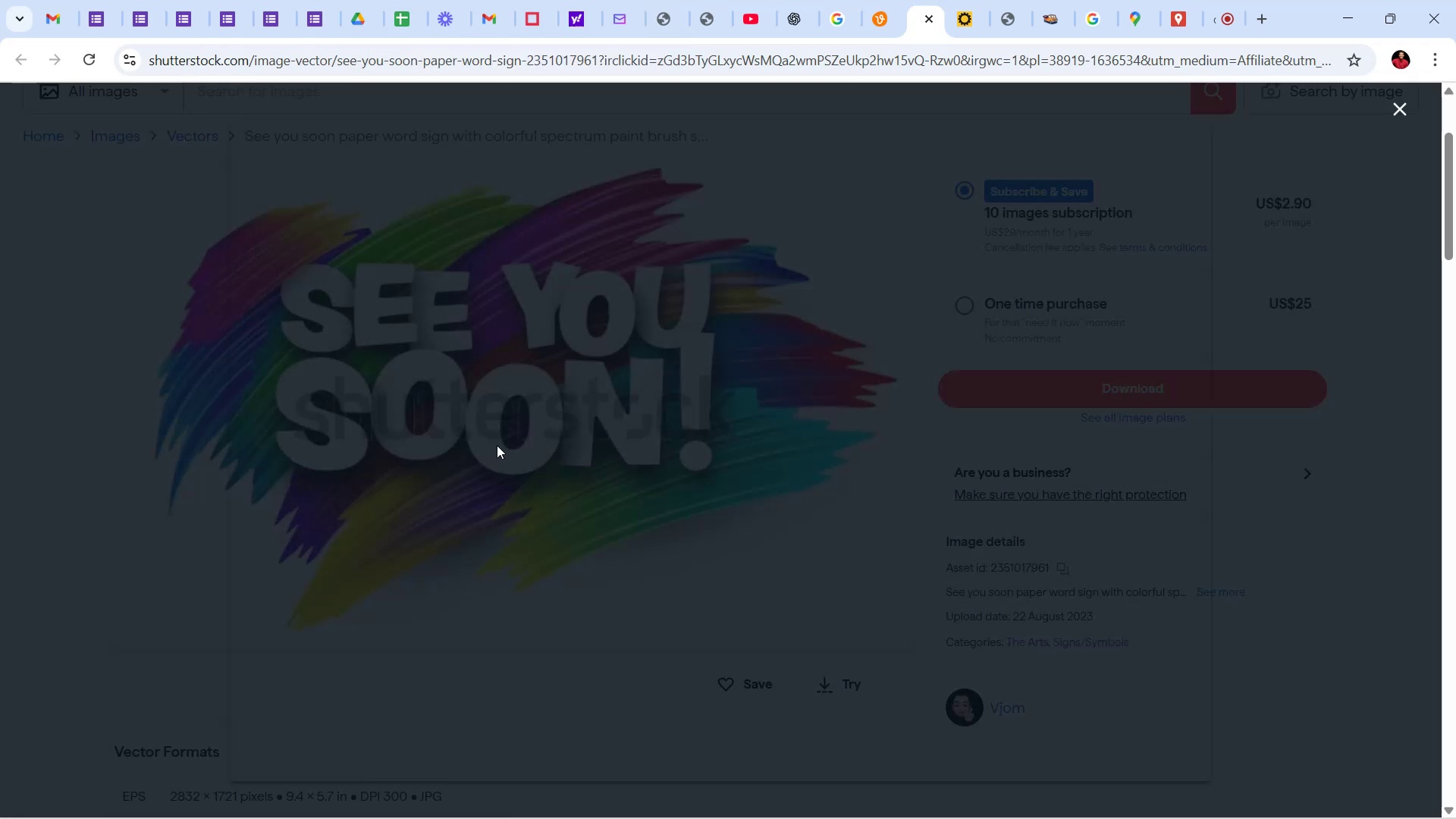 
right_click([767, 513])
 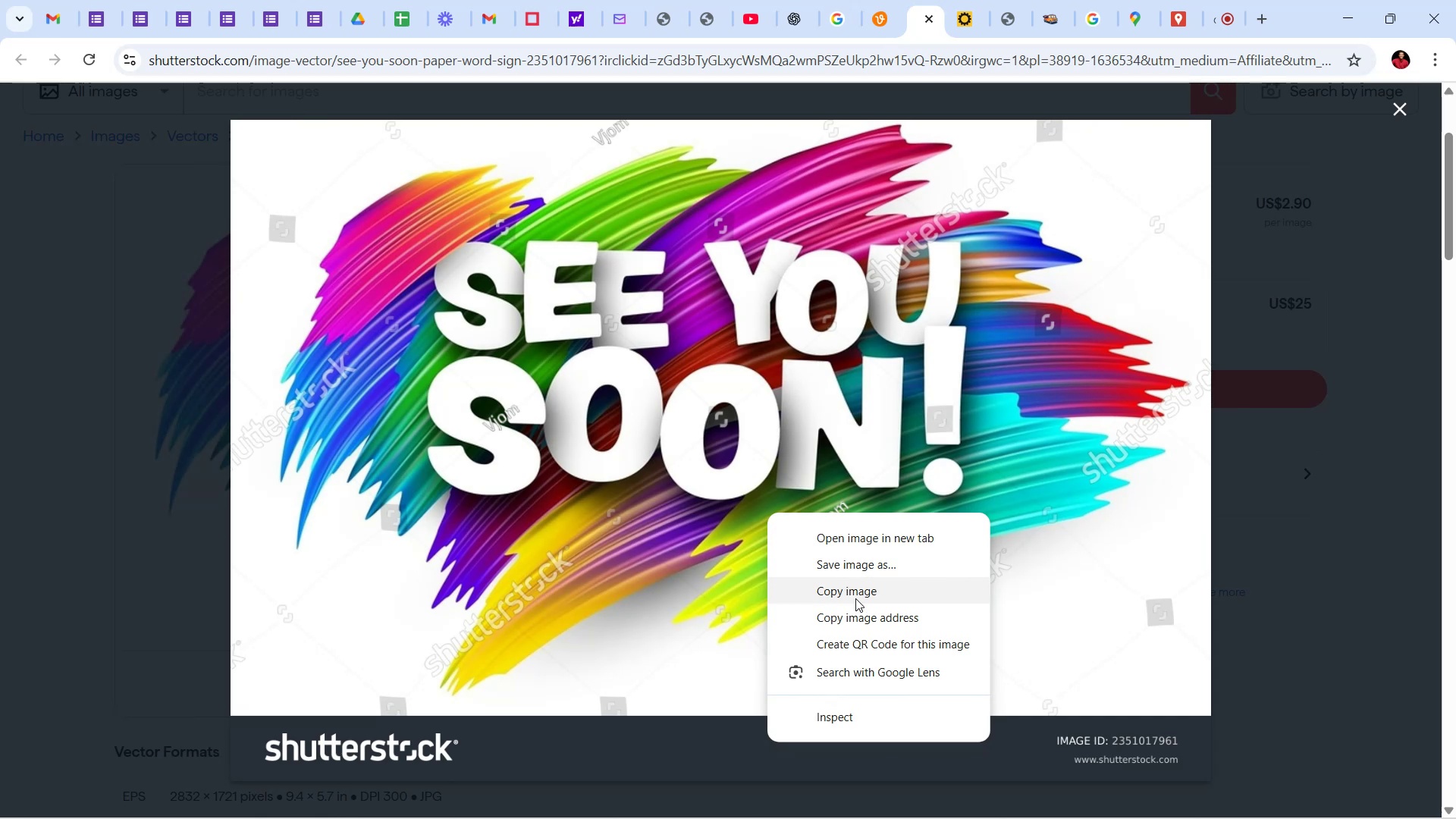 
left_click([855, 593])
 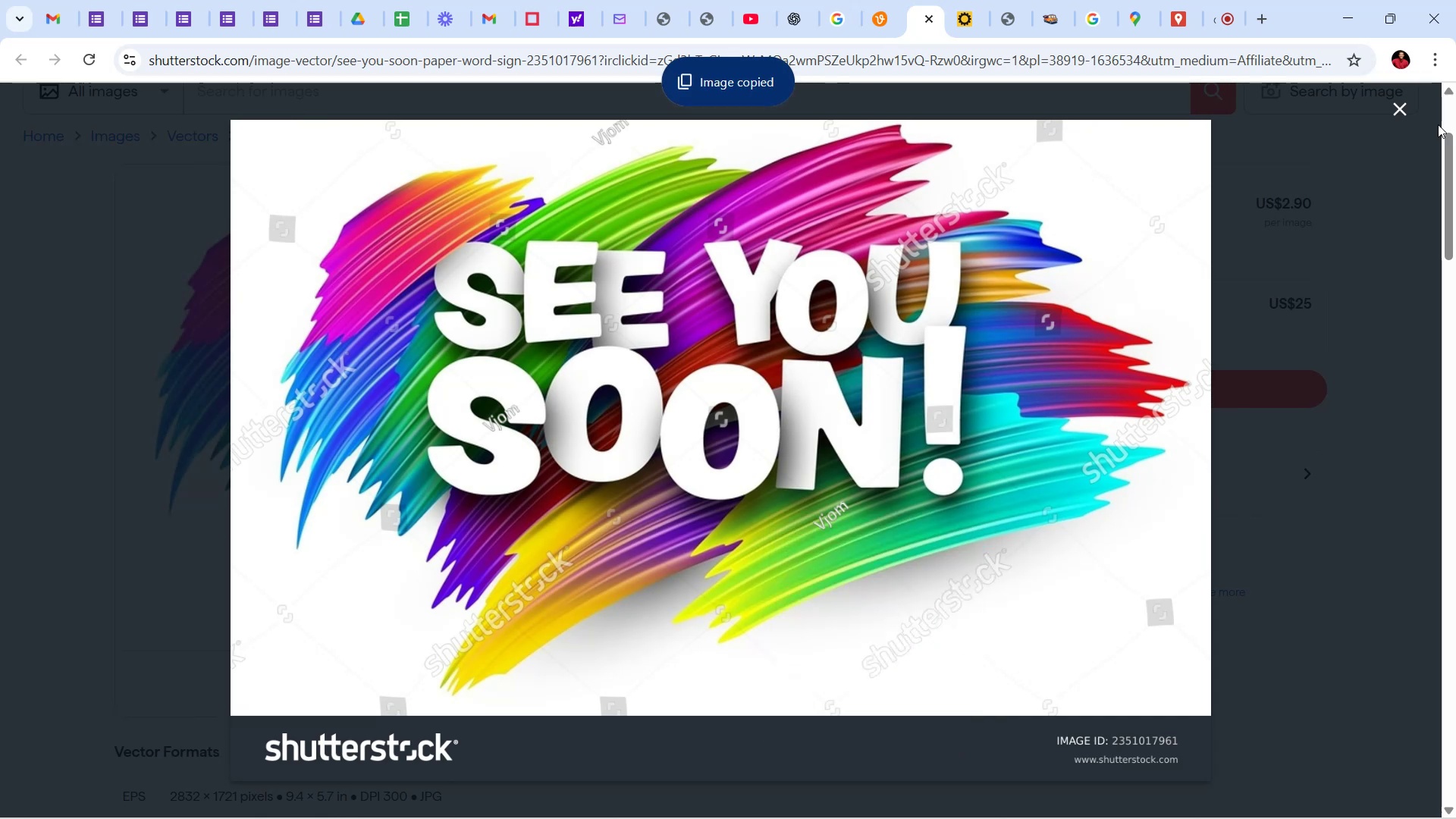 
left_click([1403, 112])
 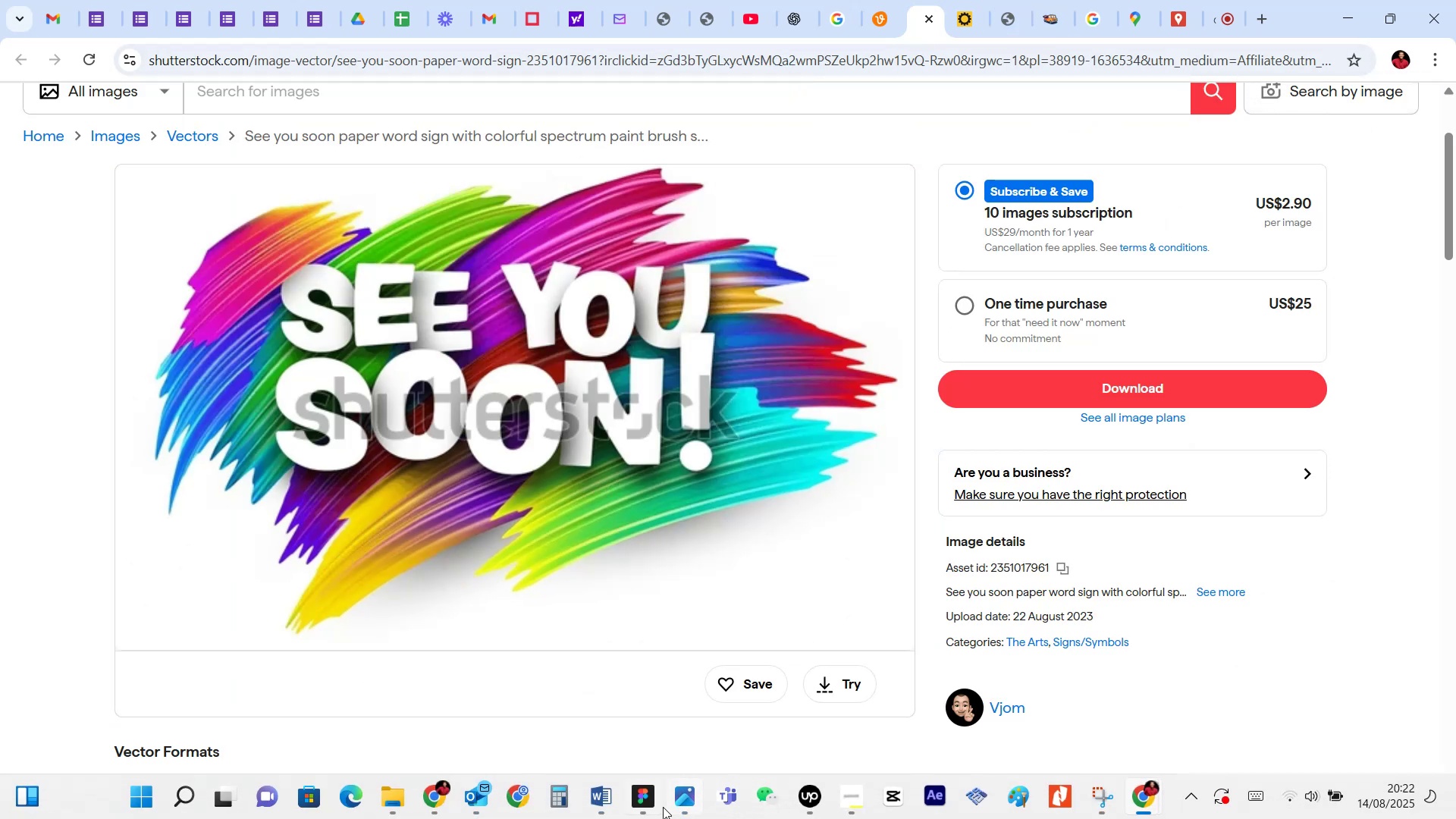 
left_click([646, 806])
 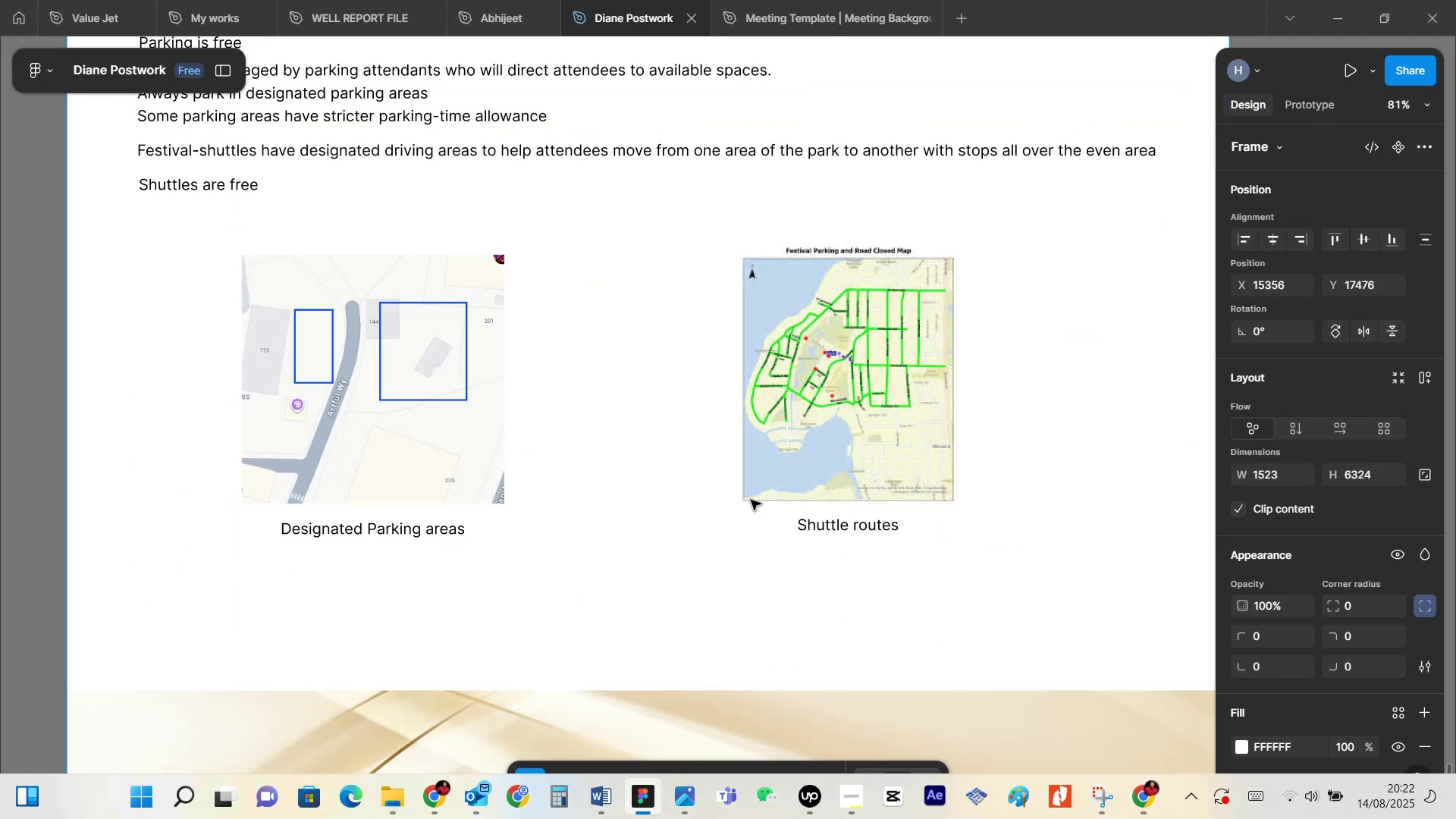 
scroll: coordinate [757, 502], scroll_direction: down, amount: 13.0
 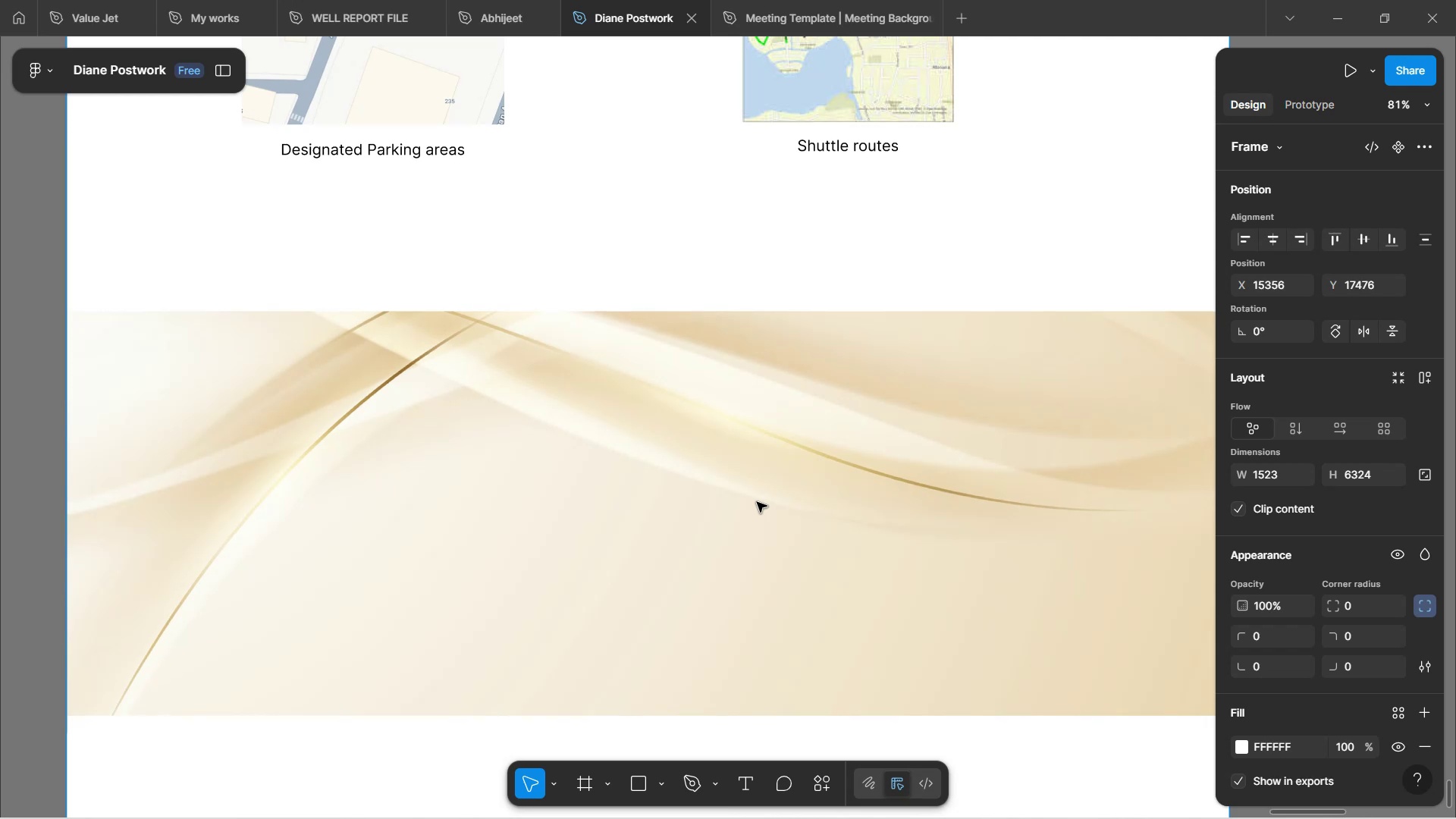 
hold_key(key=ControlLeft, duration=0.61)
scroll: coordinate [759, 504], scroll_direction: down, amount: 3.0
 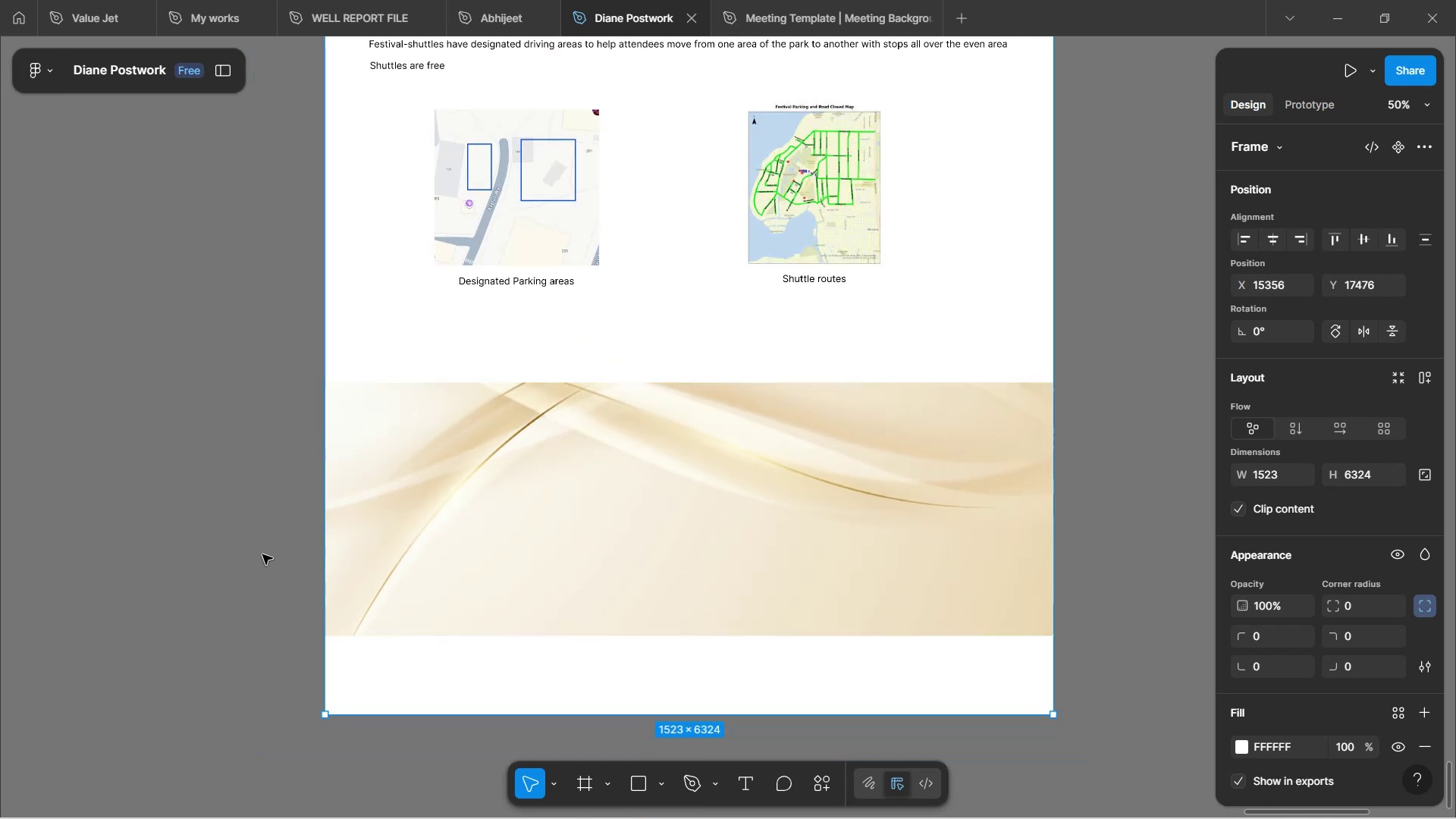 
left_click([257, 551])
 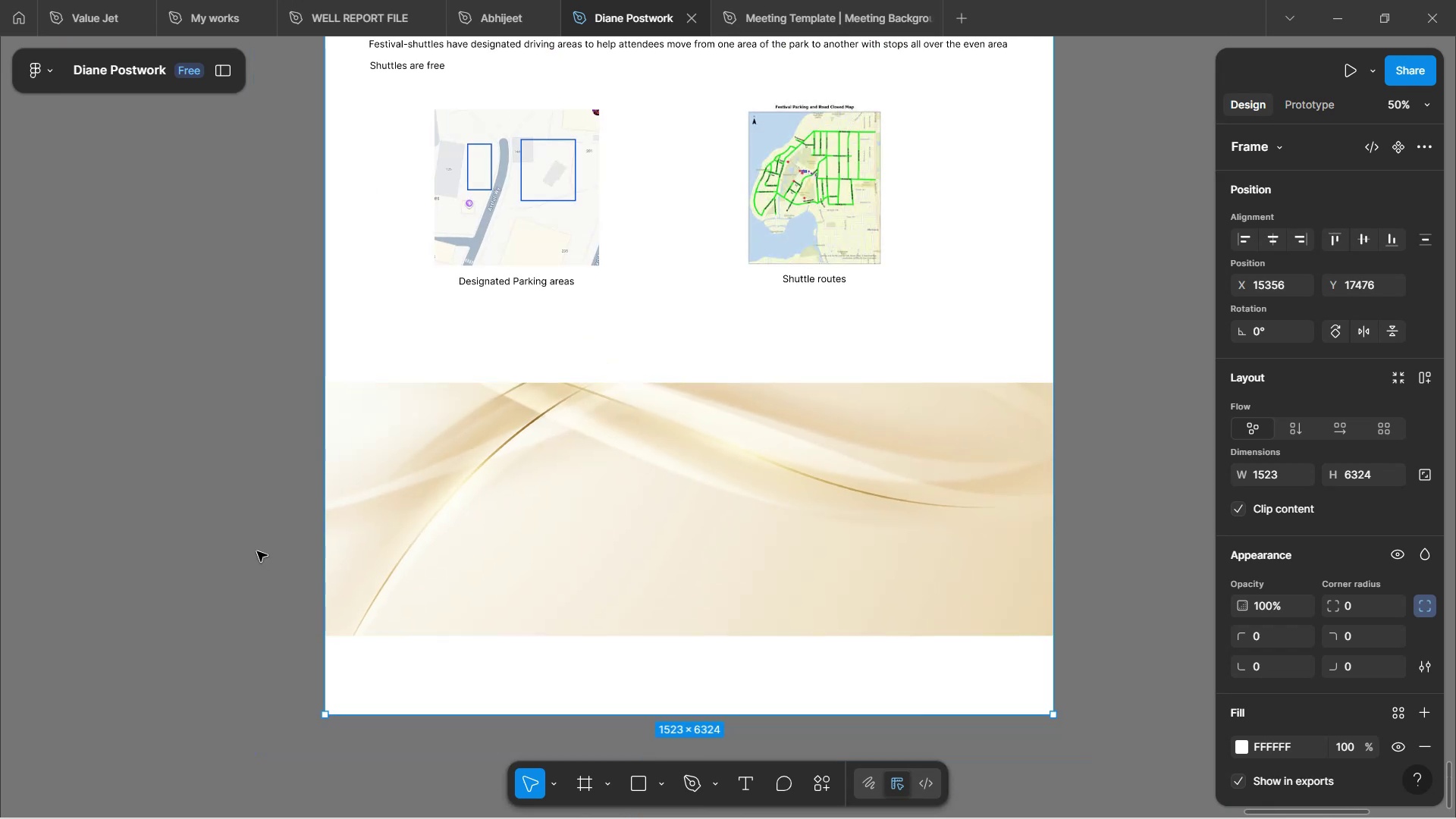 
key(Control+V)
 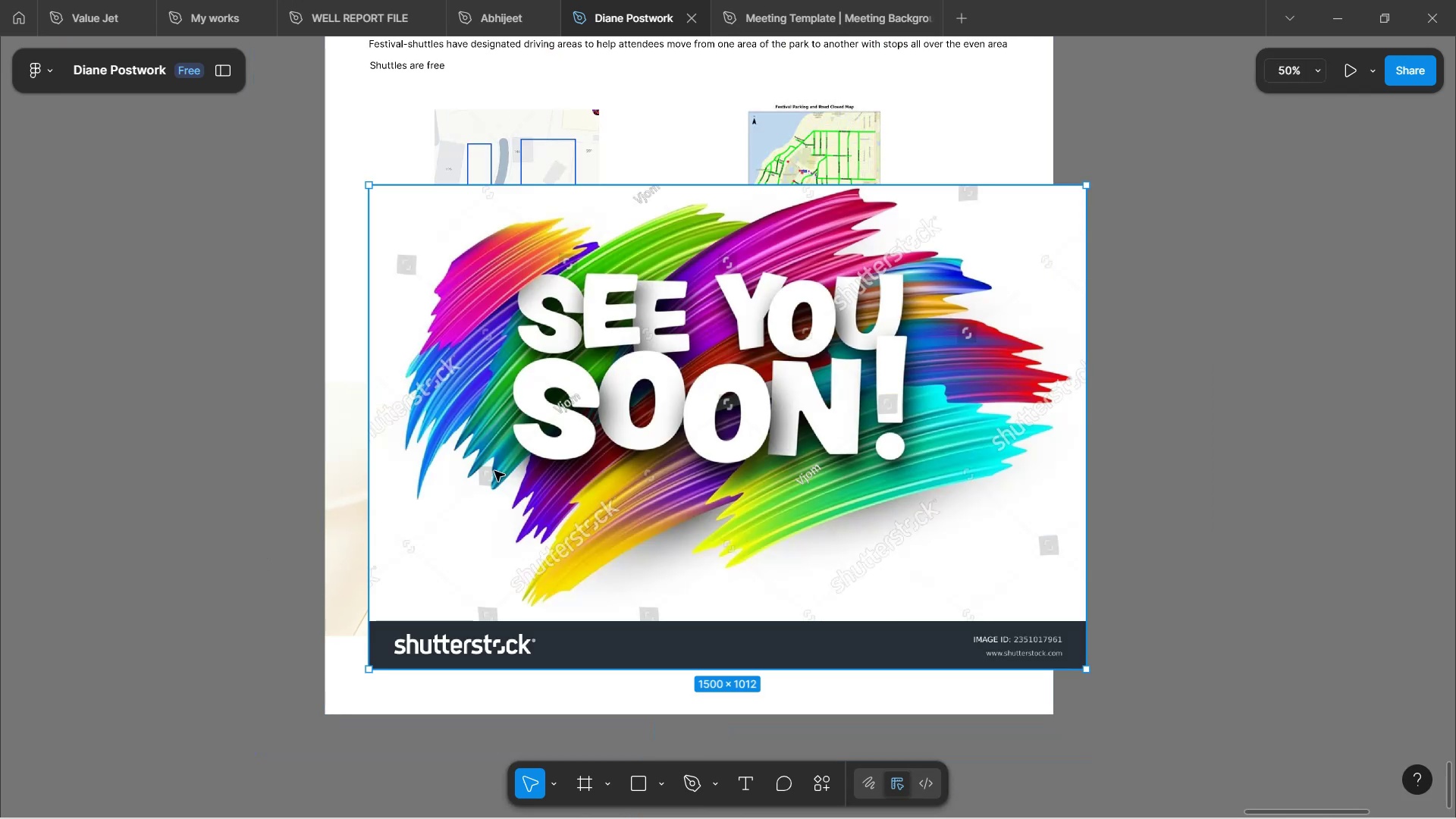 
left_click_drag(start_coordinate=[704, 482], to_coordinate=[623, 561])
 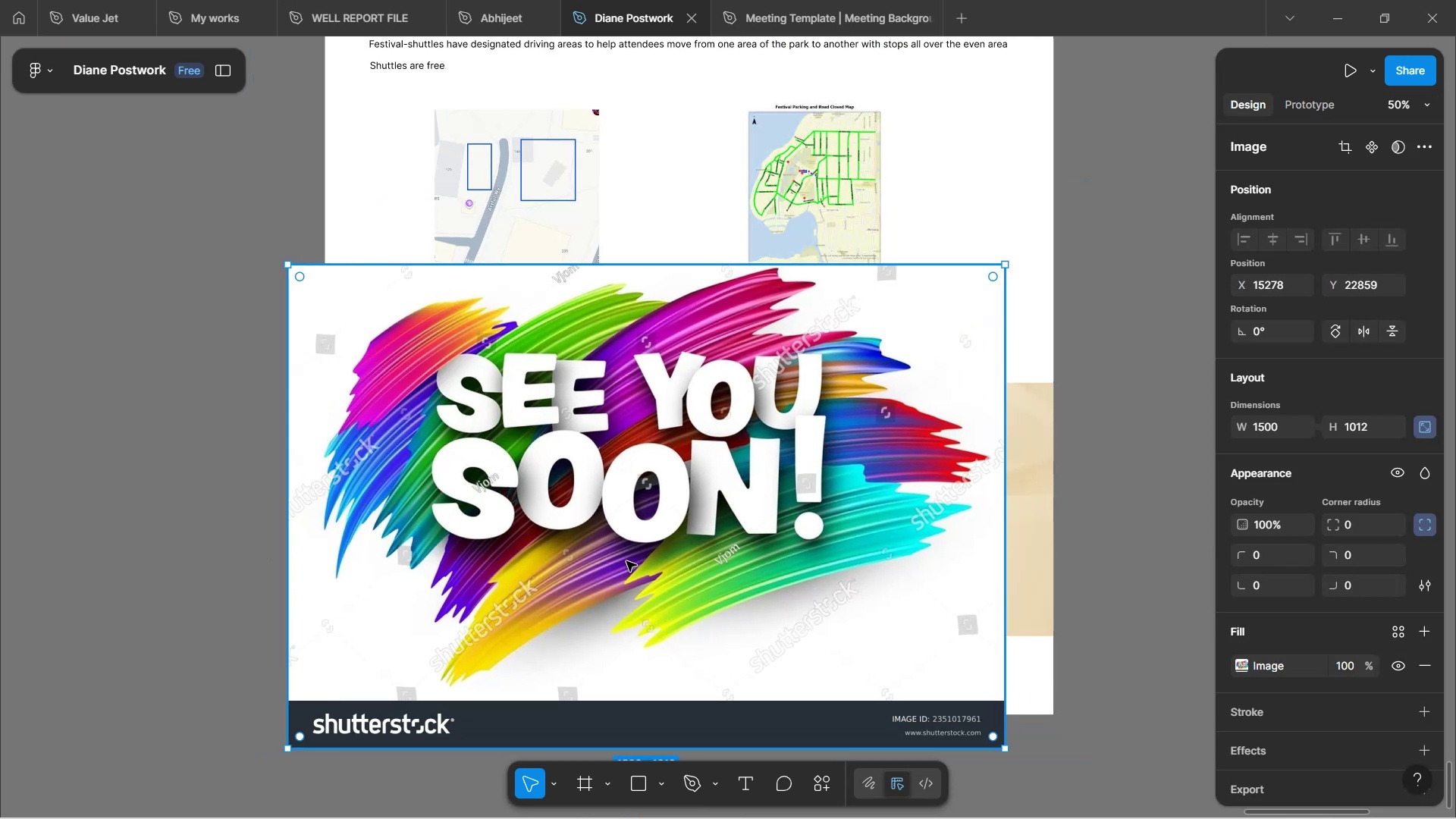 
hold_key(key=ControlLeft, duration=0.46)
scroll: coordinate [623, 561], scroll_direction: down, amount: 2.0
 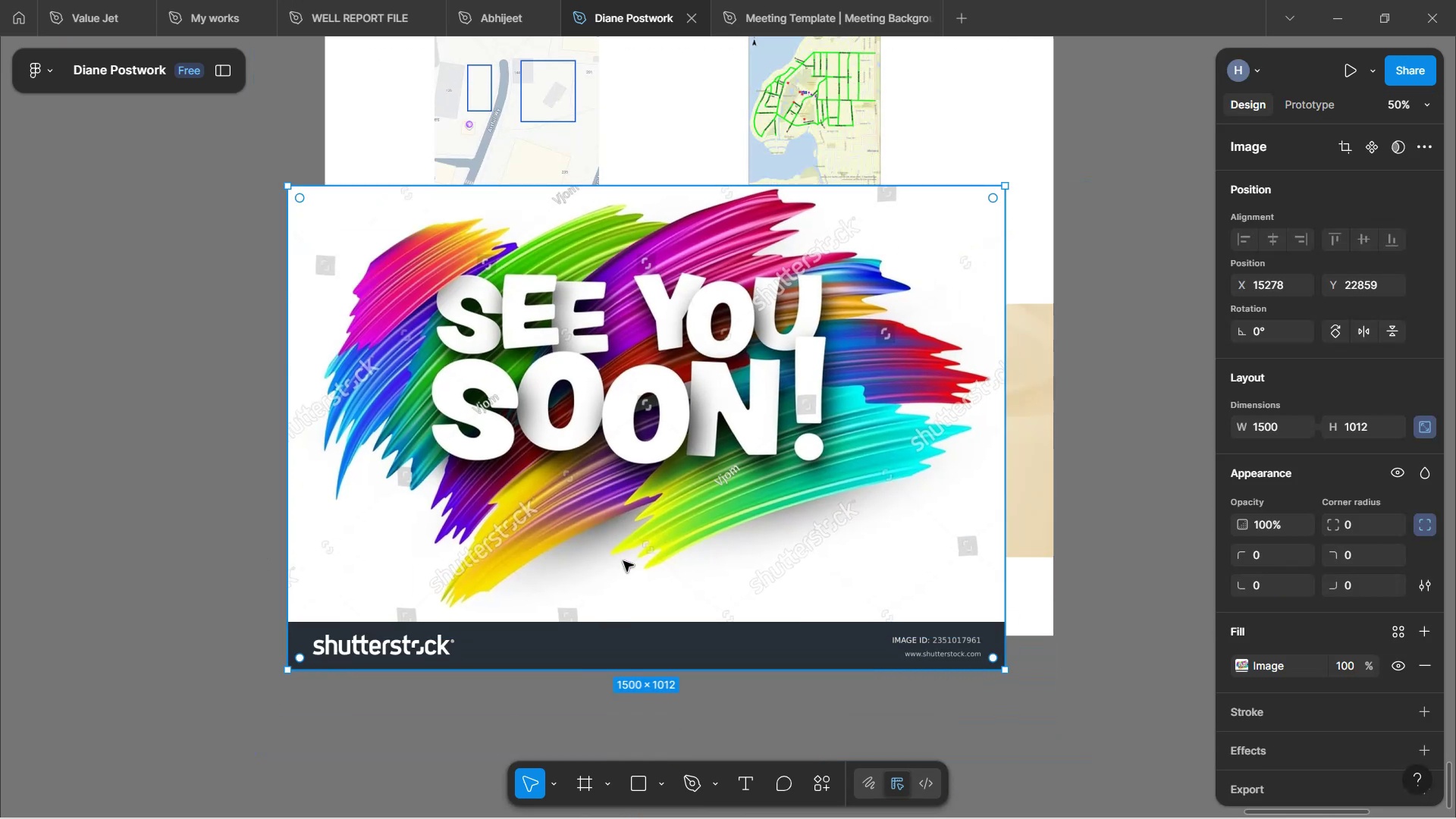 
hold_key(key=ControlLeft, duration=0.55)
scroll: coordinate [623, 563], scroll_direction: down, amount: 3.0
 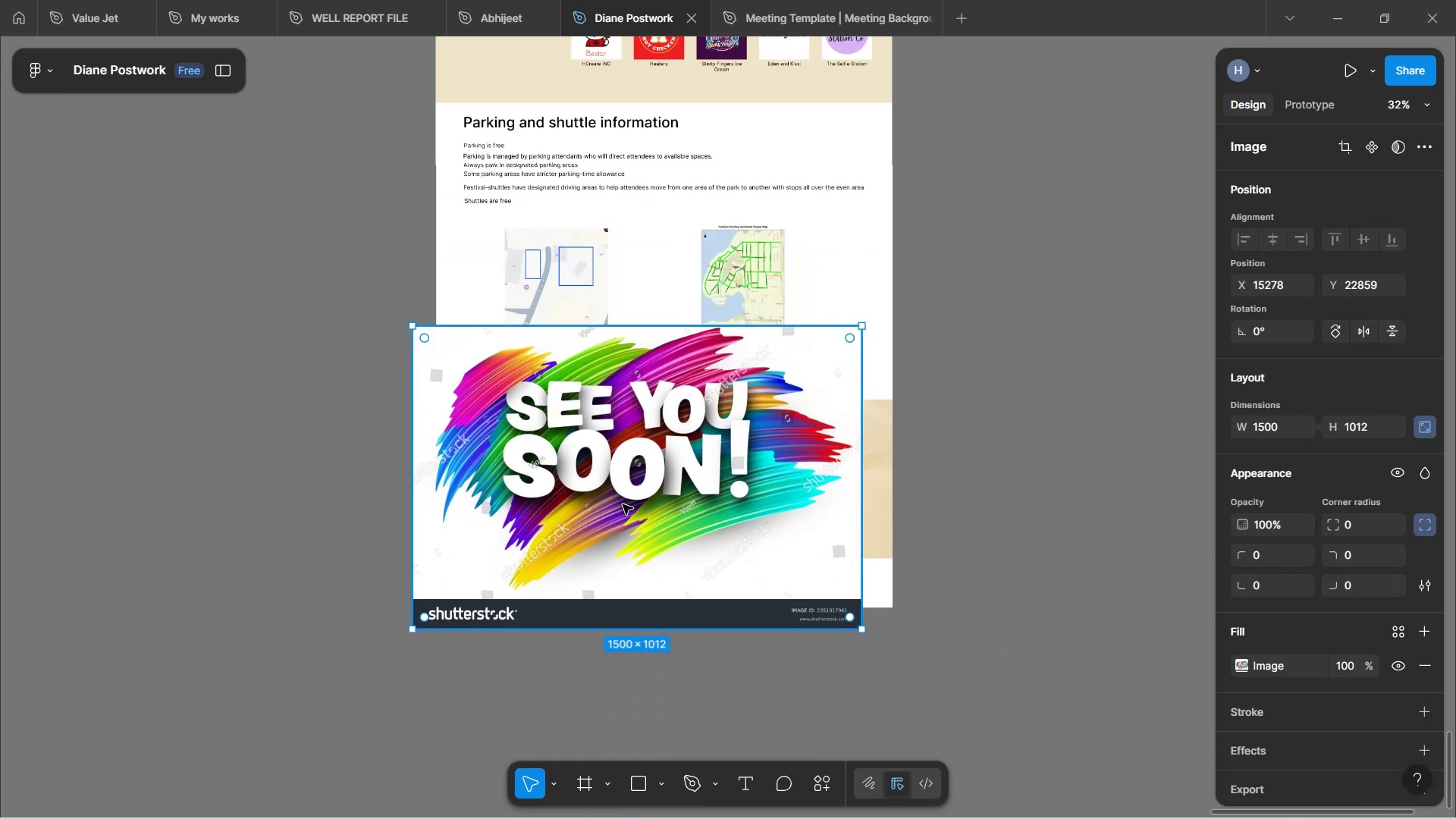 
left_click_drag(start_coordinate=[623, 504], to_coordinate=[642, 788])
 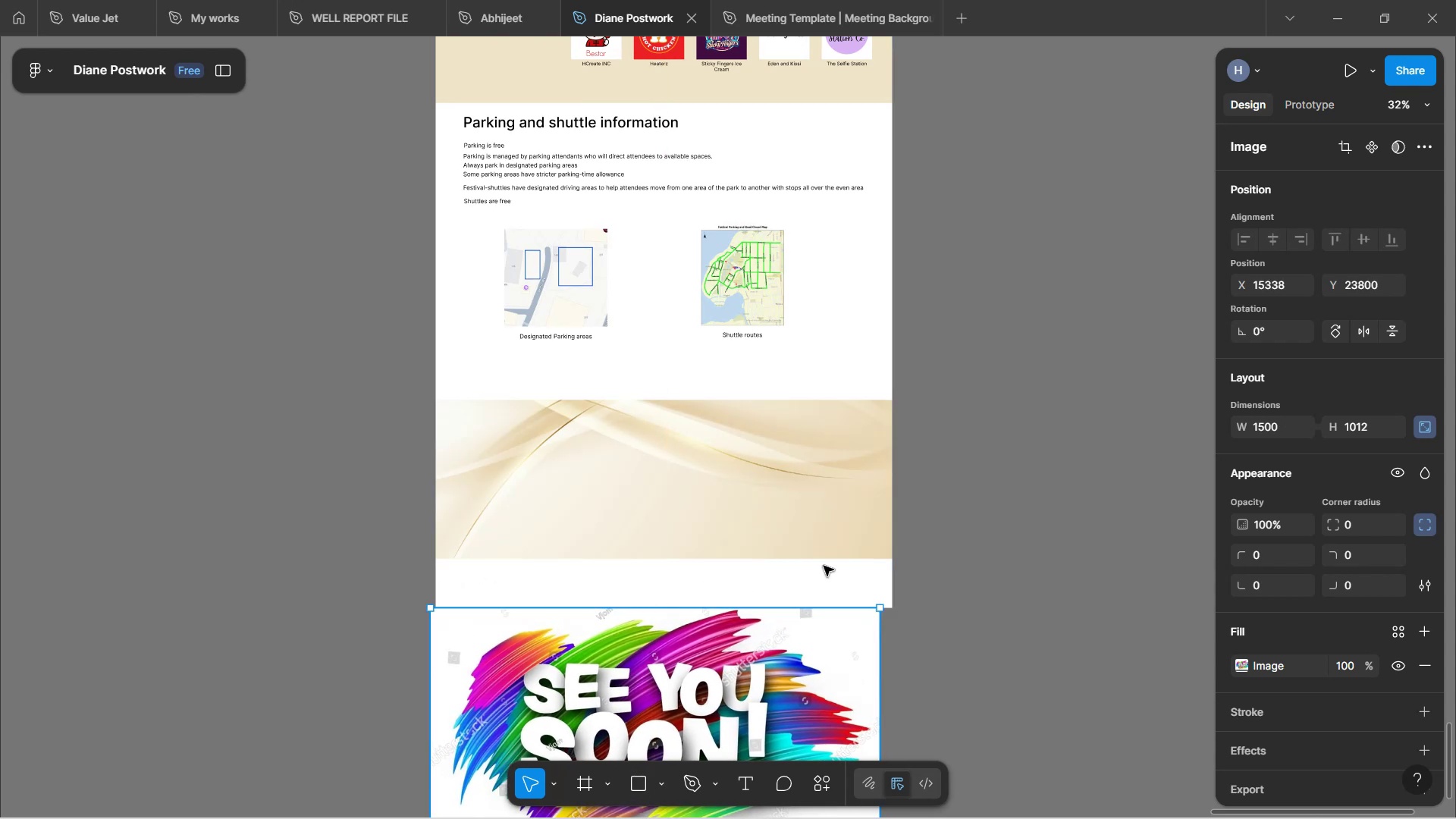 
scroll: coordinate [830, 563], scroll_direction: down, amount: 5.0
 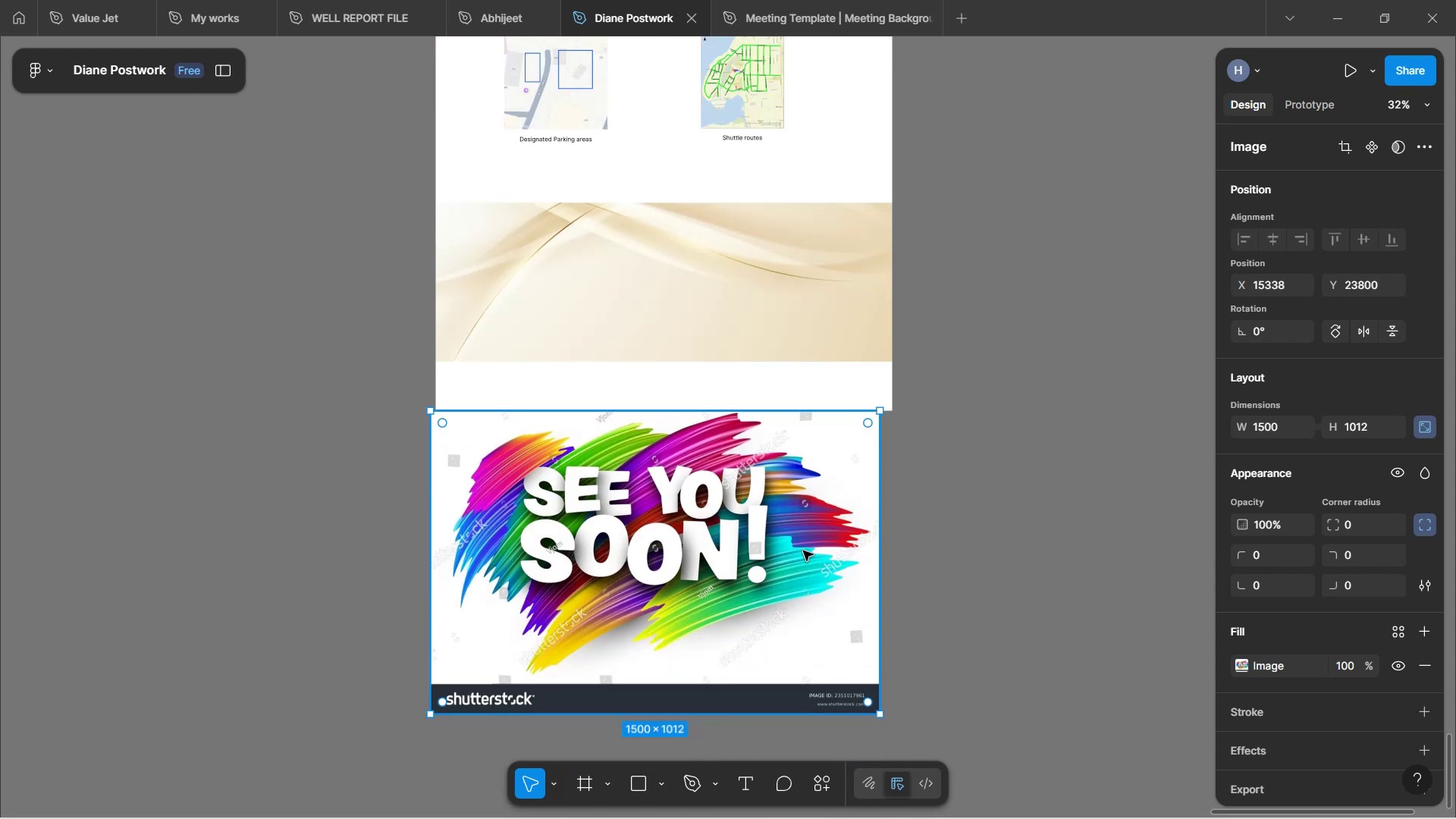 
left_click_drag(start_coordinate=[799, 550], to_coordinate=[803, 596])
 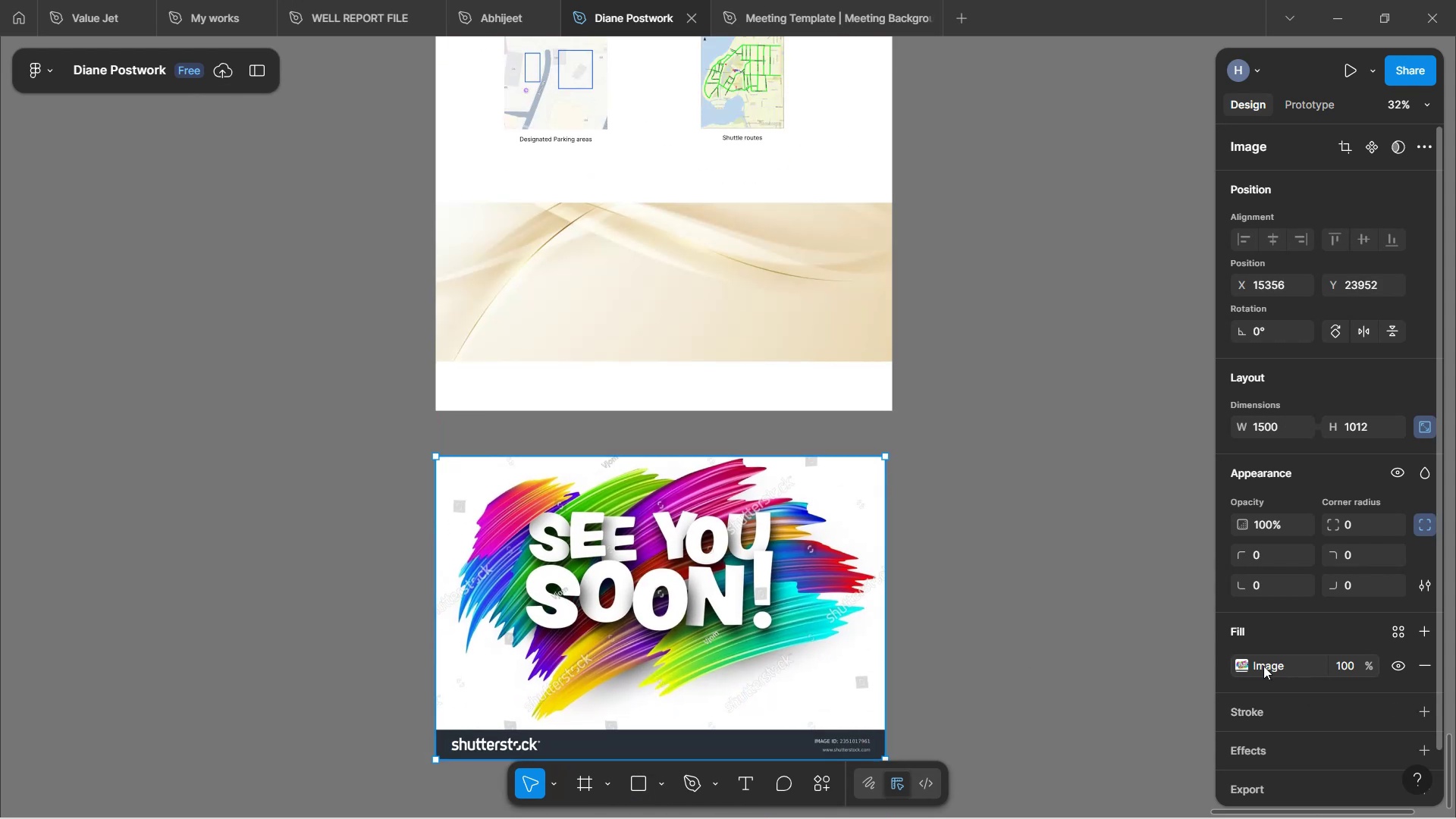 
left_click([1256, 663])
 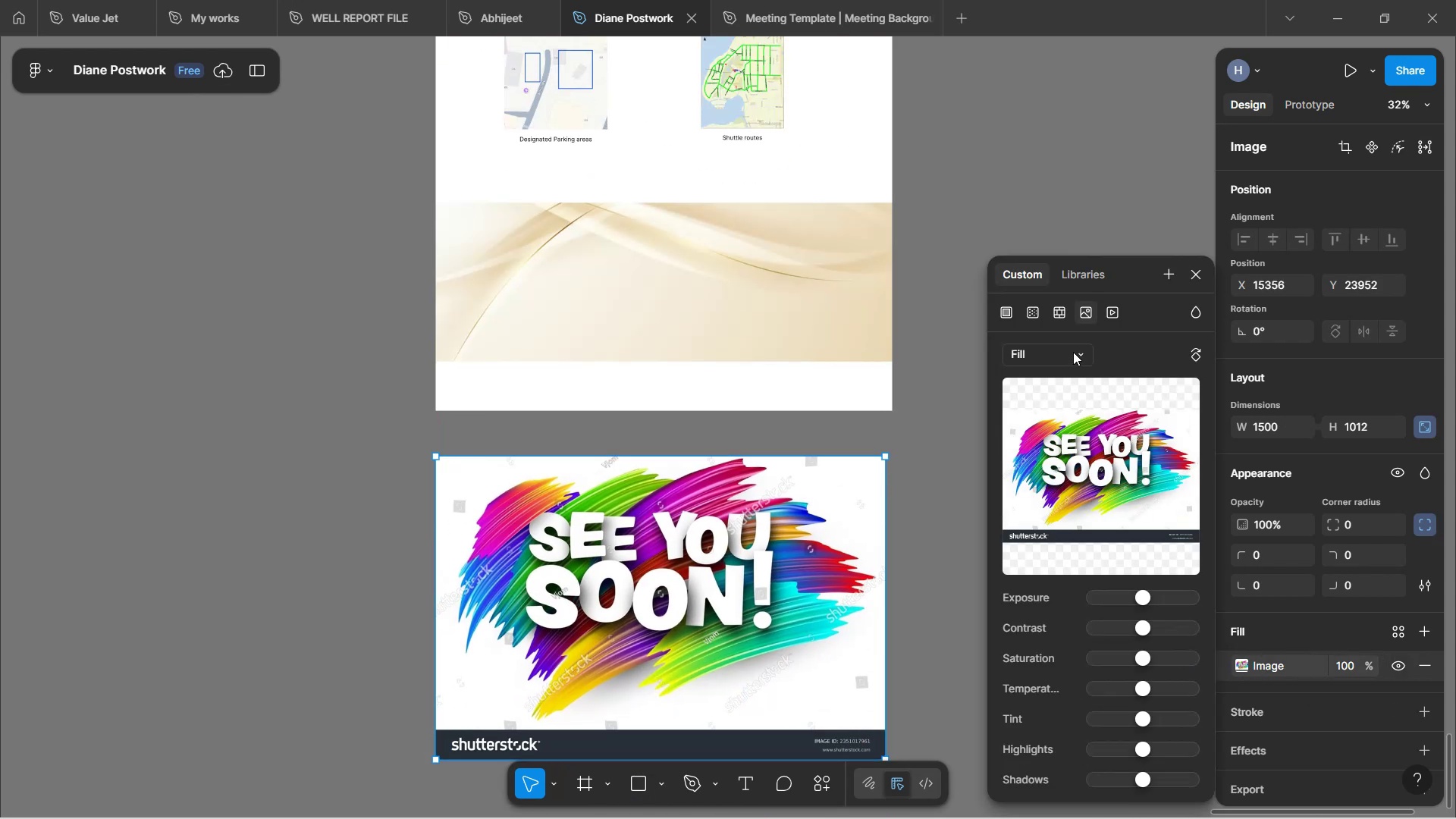 
left_click([1073, 352])
 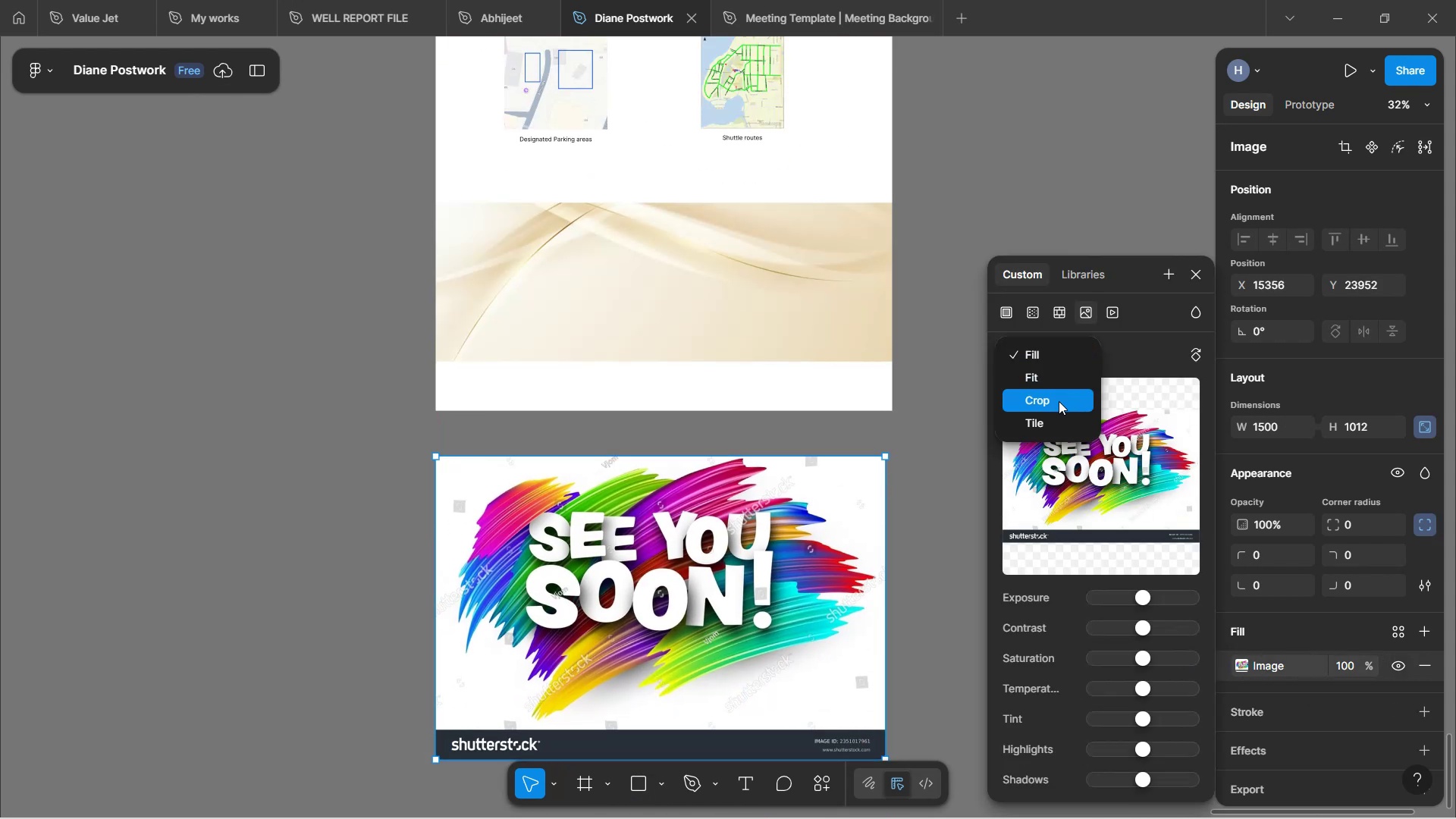 
left_click([1059, 401])
 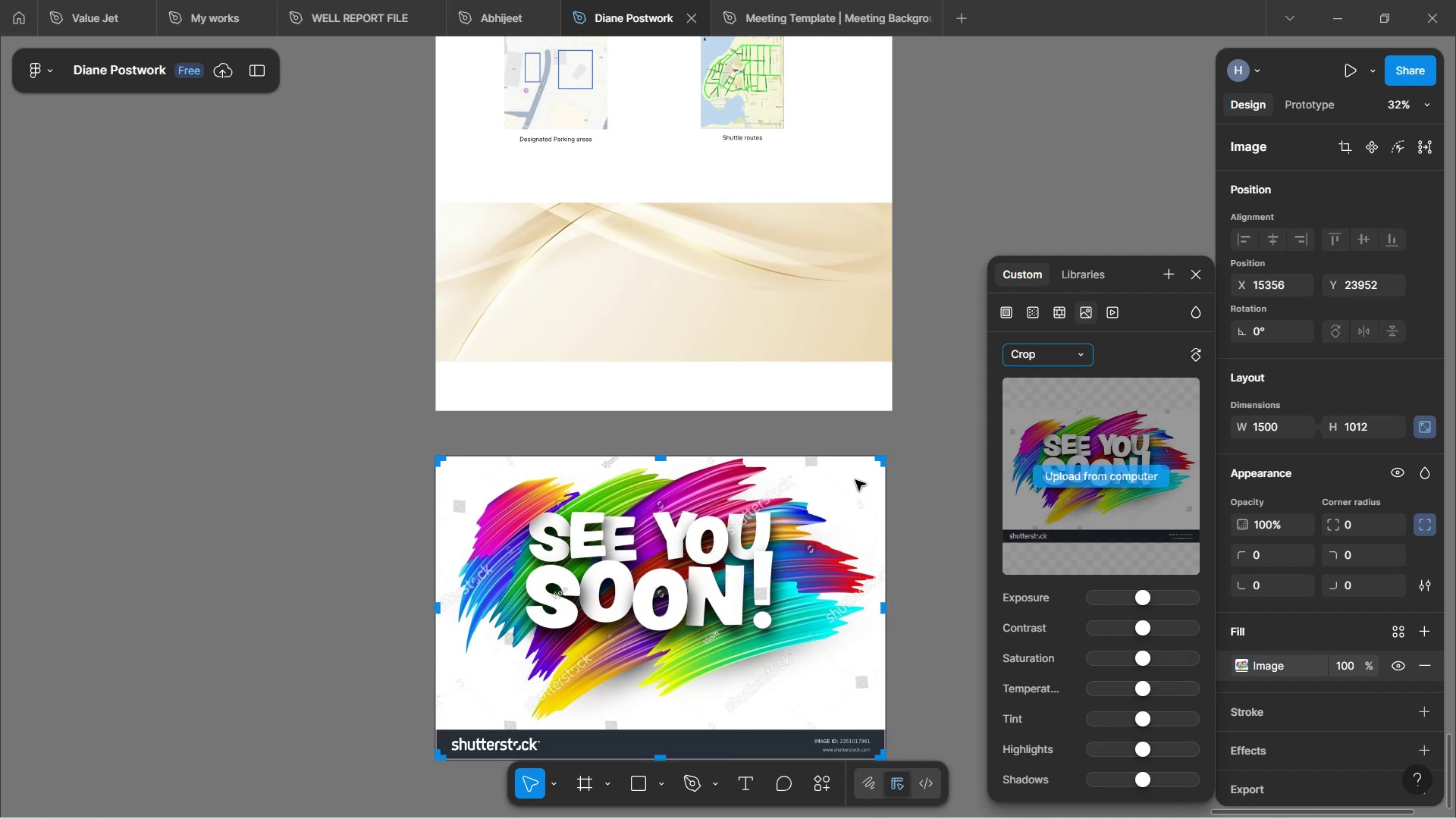 
scroll: coordinate [783, 508], scroll_direction: down, amount: 2.0
 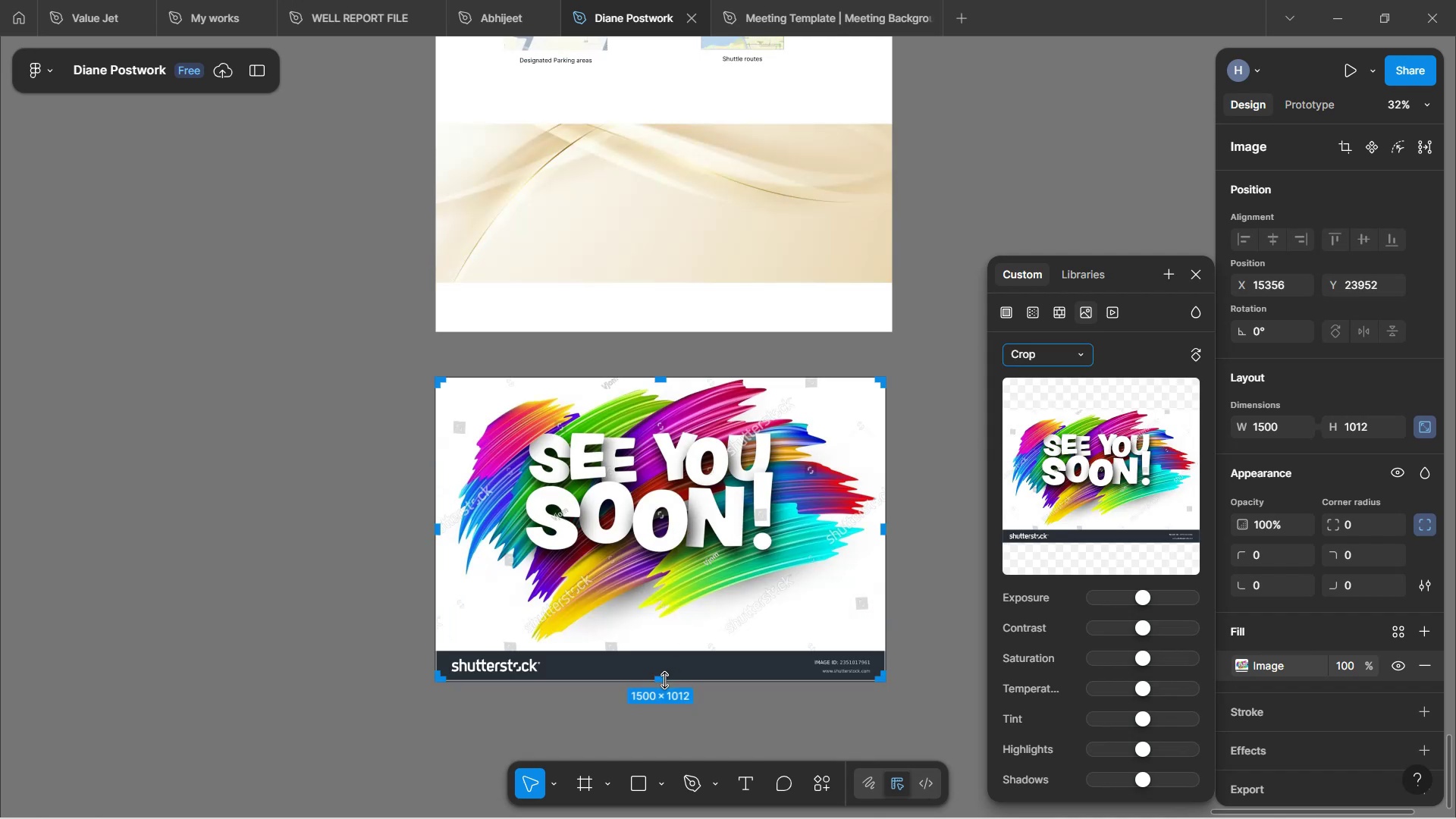 
left_click_drag(start_coordinate=[664, 680], to_coordinate=[665, 646])
 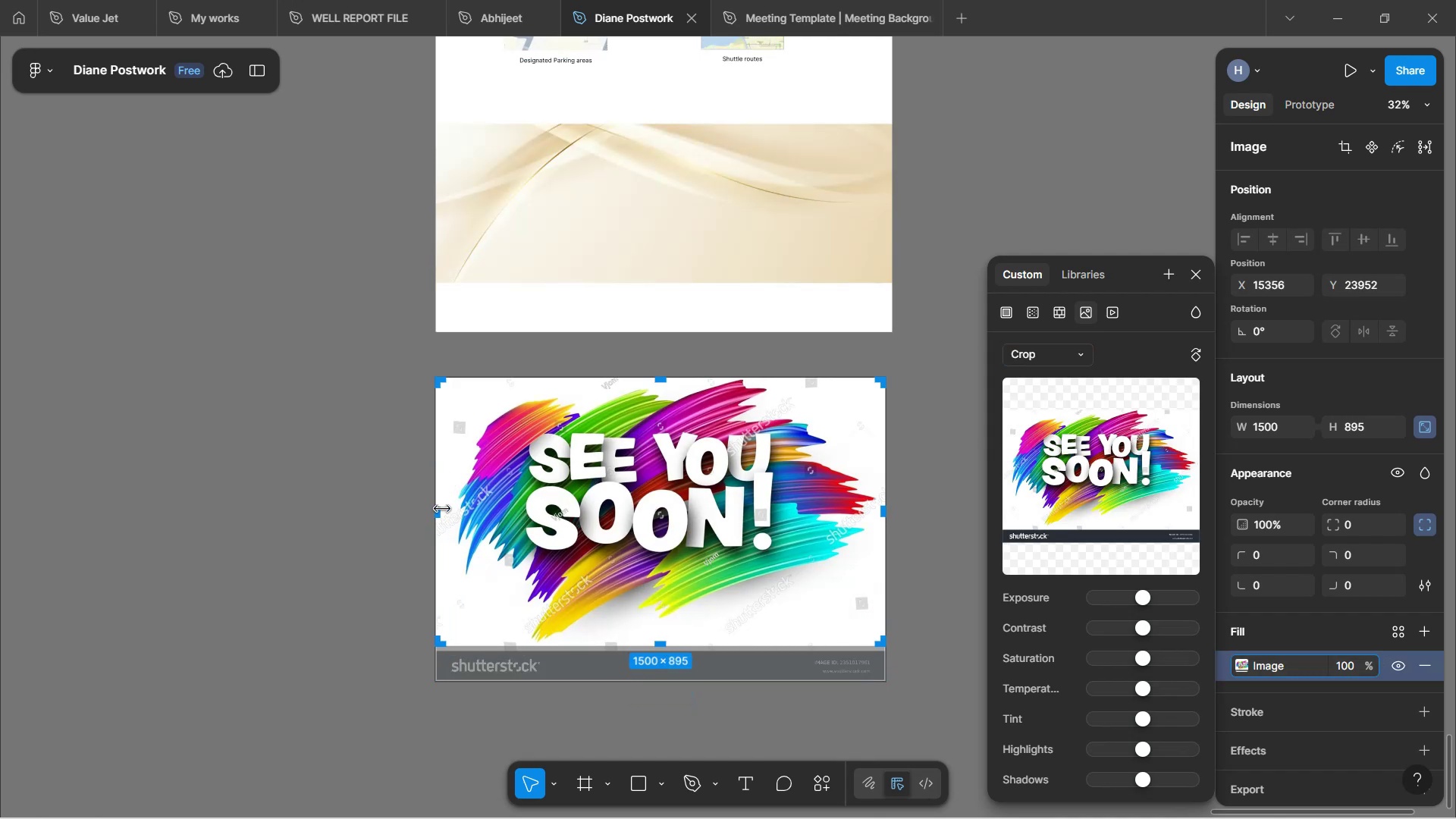 
left_click_drag(start_coordinate=[442, 508], to_coordinate=[448, 509])
 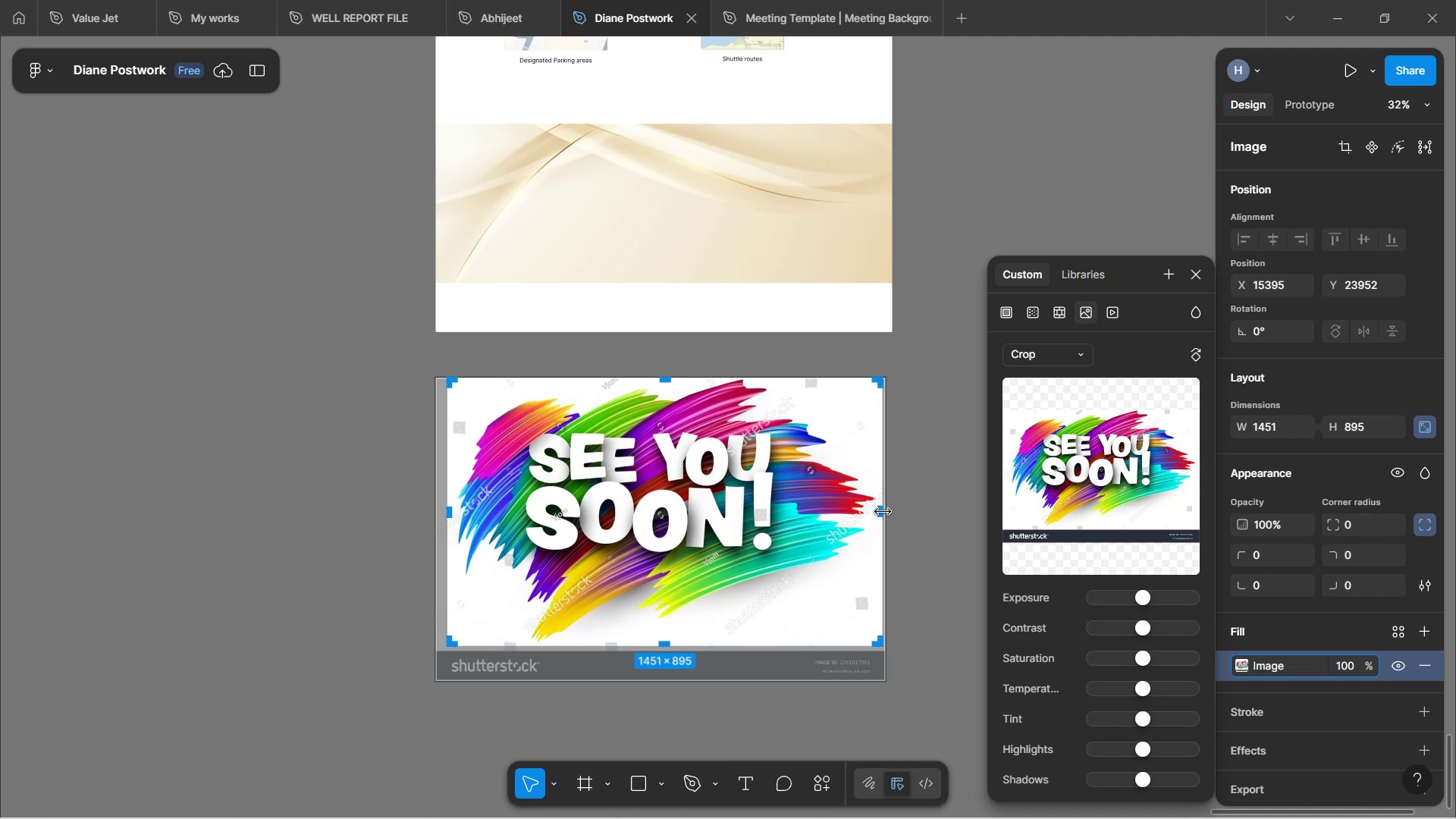 
wait(6.08)
 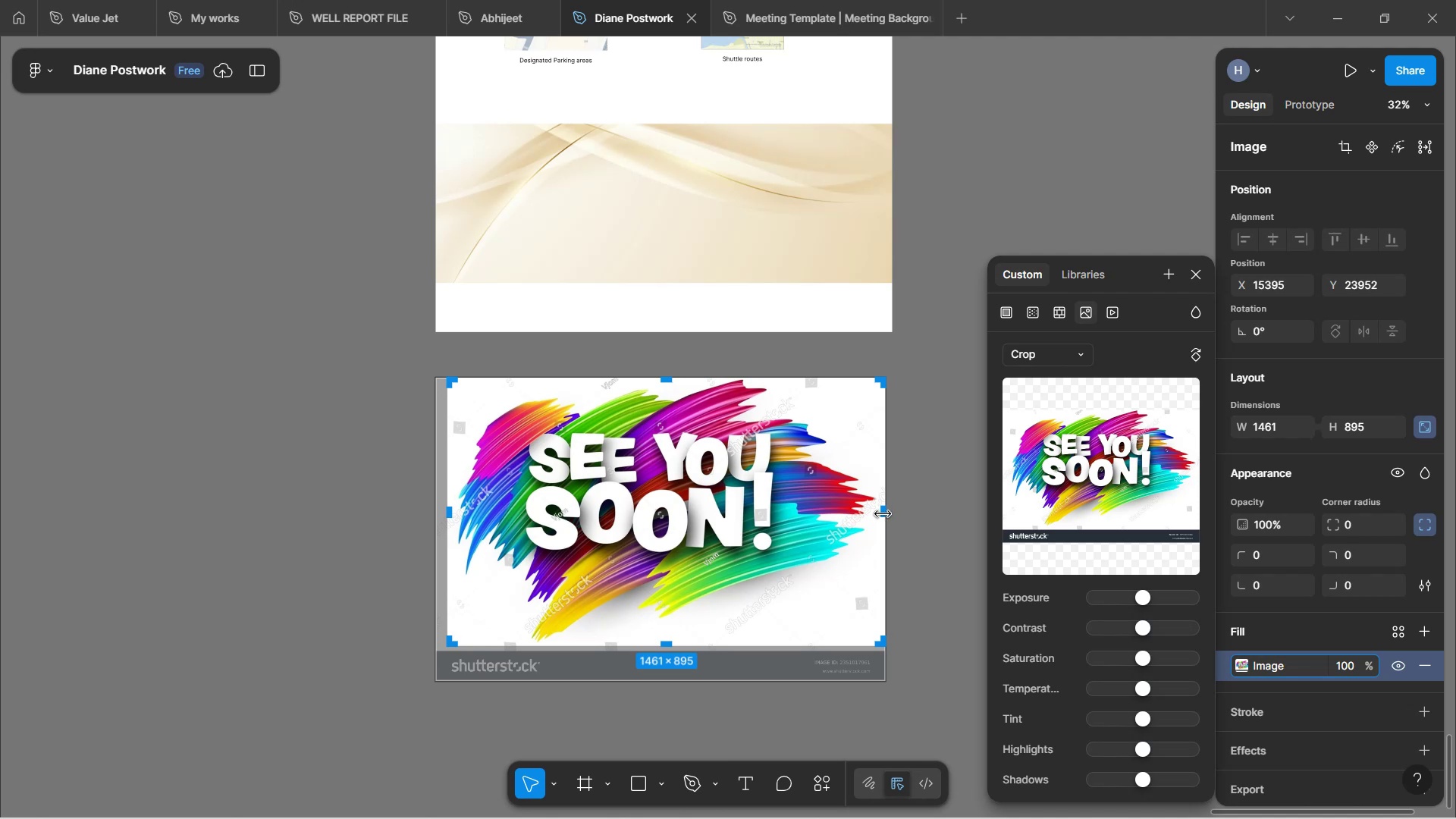 
left_click([918, 537])
 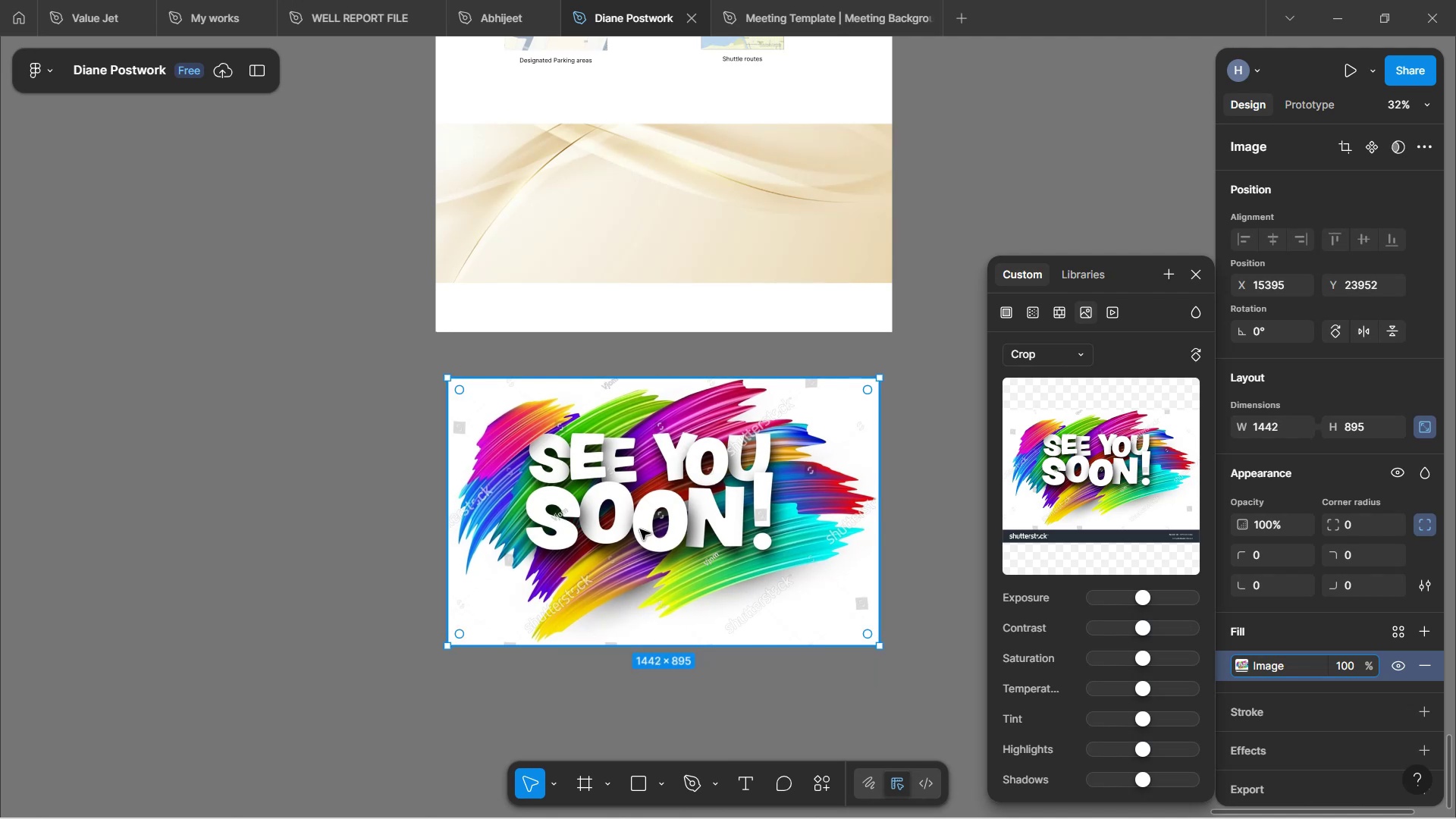 
left_click_drag(start_coordinate=[643, 527], to_coordinate=[650, 197])
 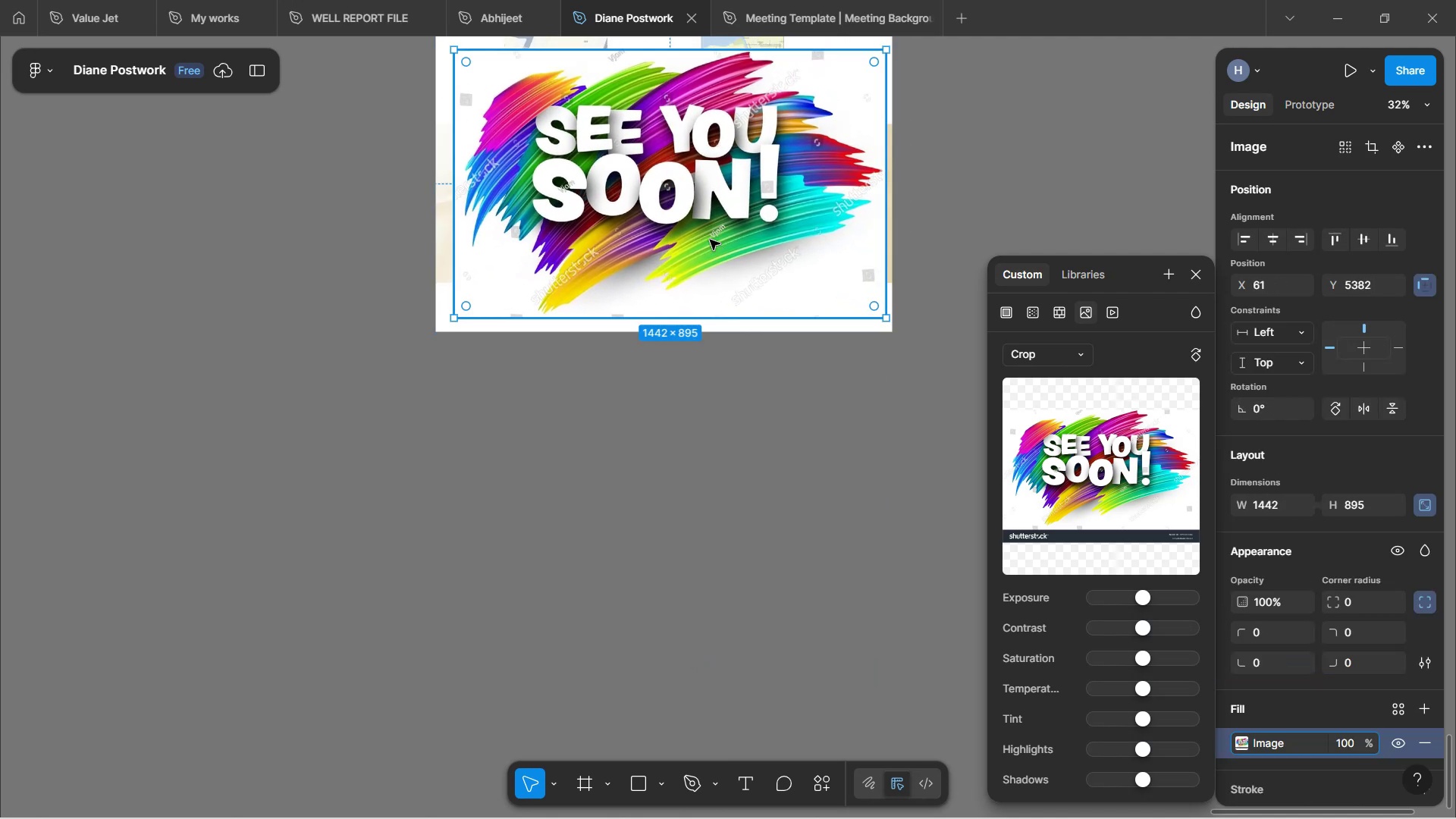 
scroll: coordinate [712, 239], scroll_direction: up, amount: 4.0
 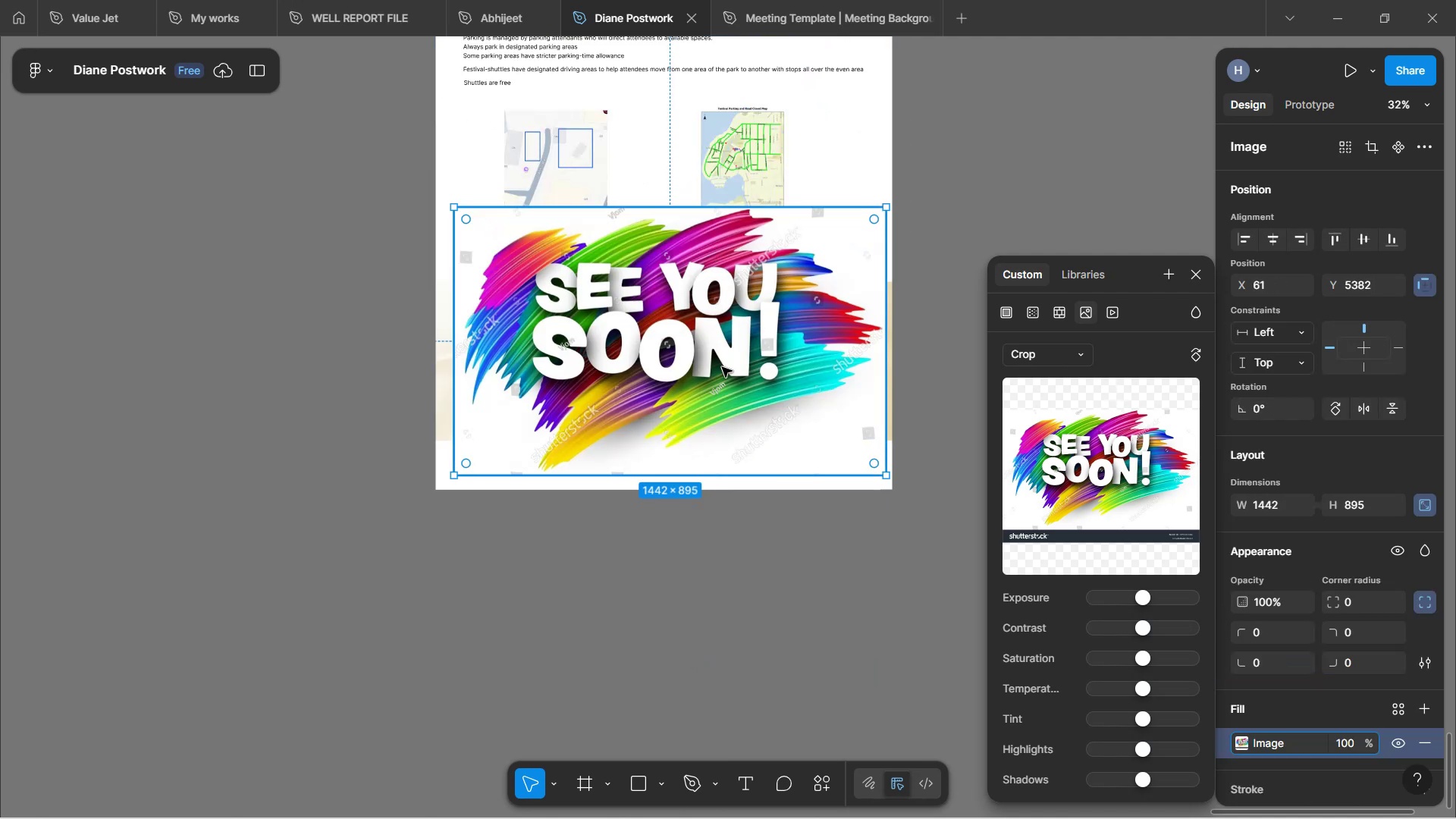 
left_click_drag(start_coordinate=[727, 347], to_coordinate=[664, 659])
 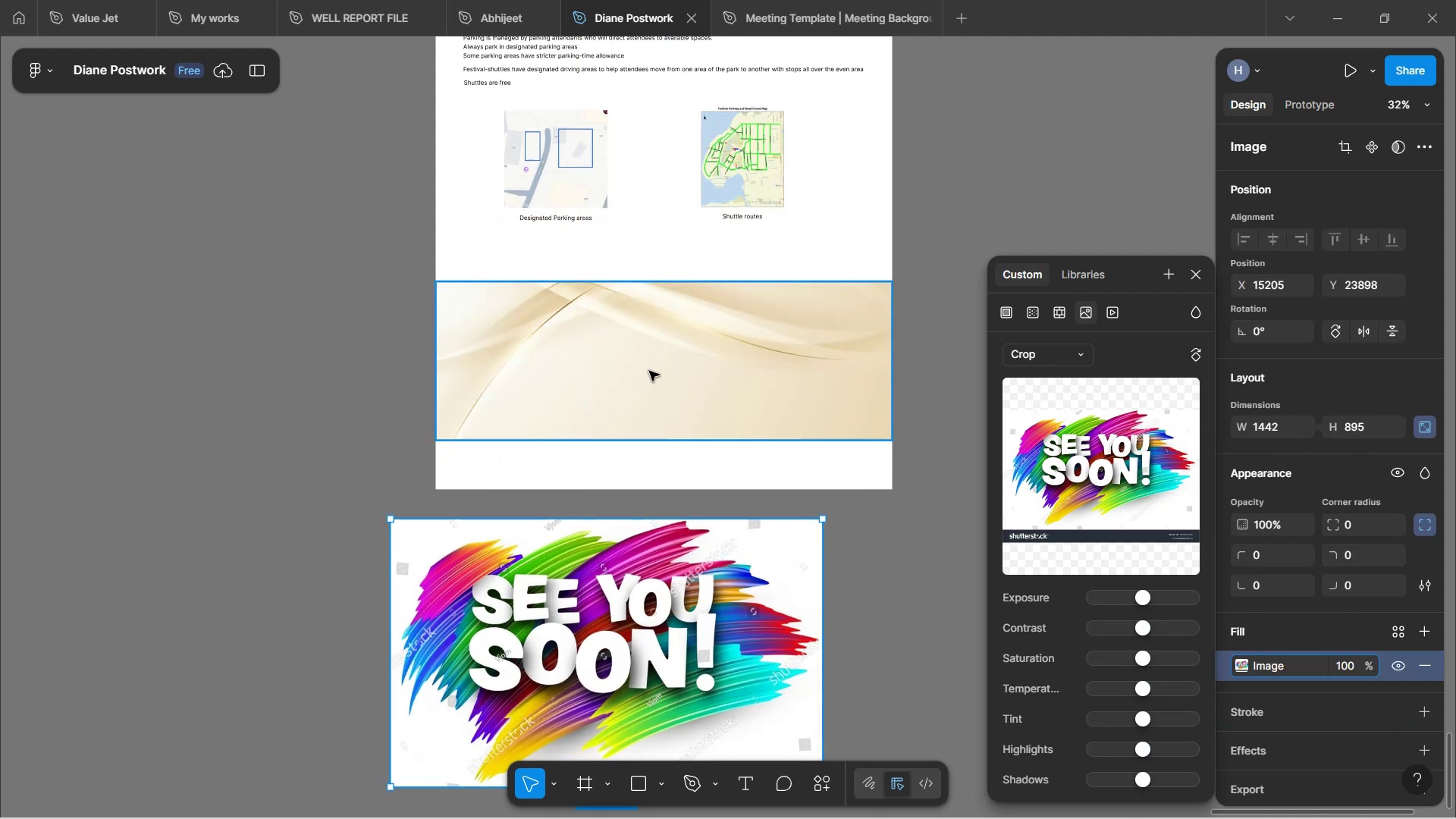 
left_click([649, 371])
 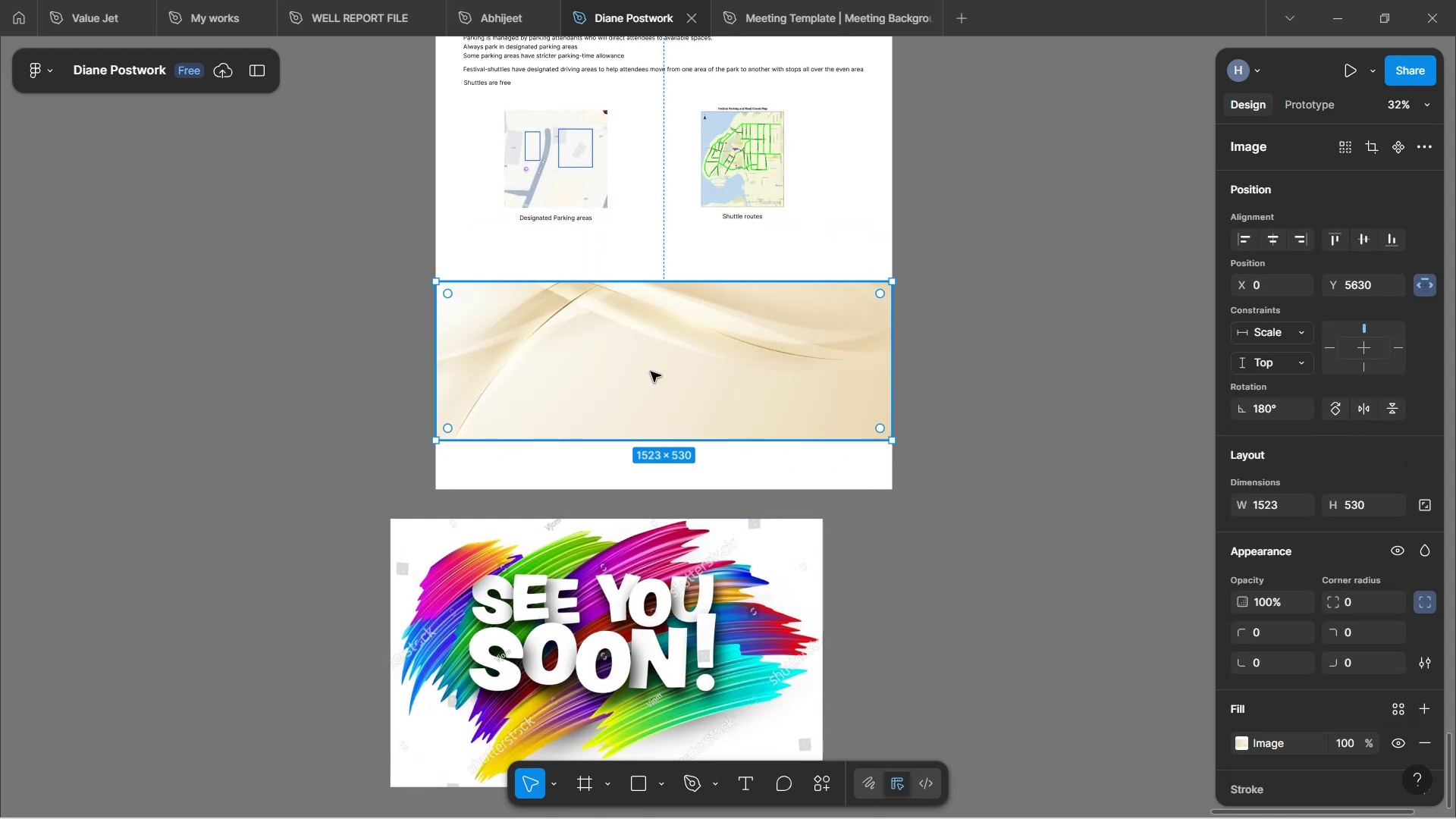 
key(Backspace)
 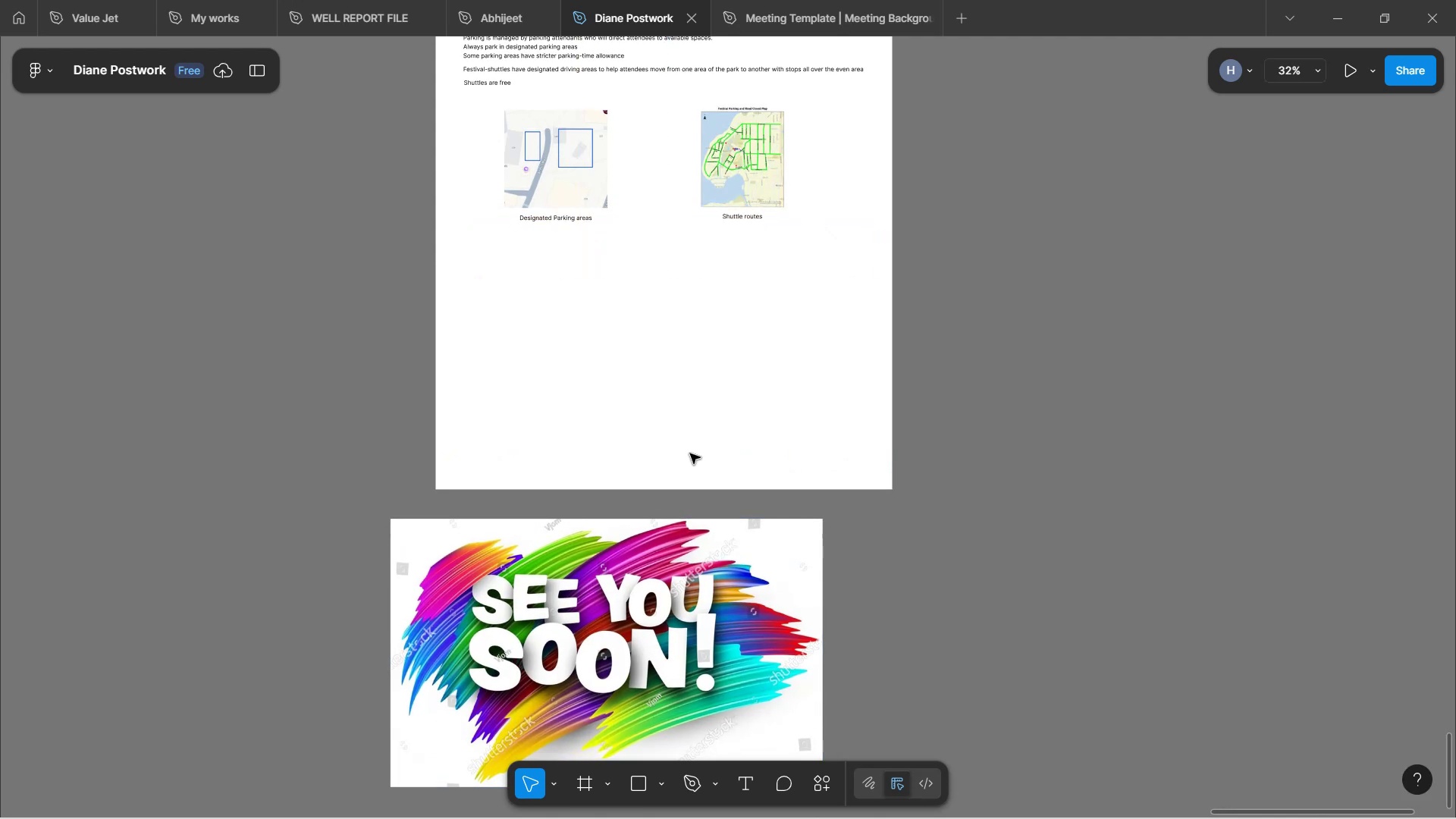 
scroll: coordinate [692, 491], scroll_direction: down, amount: 1.0
 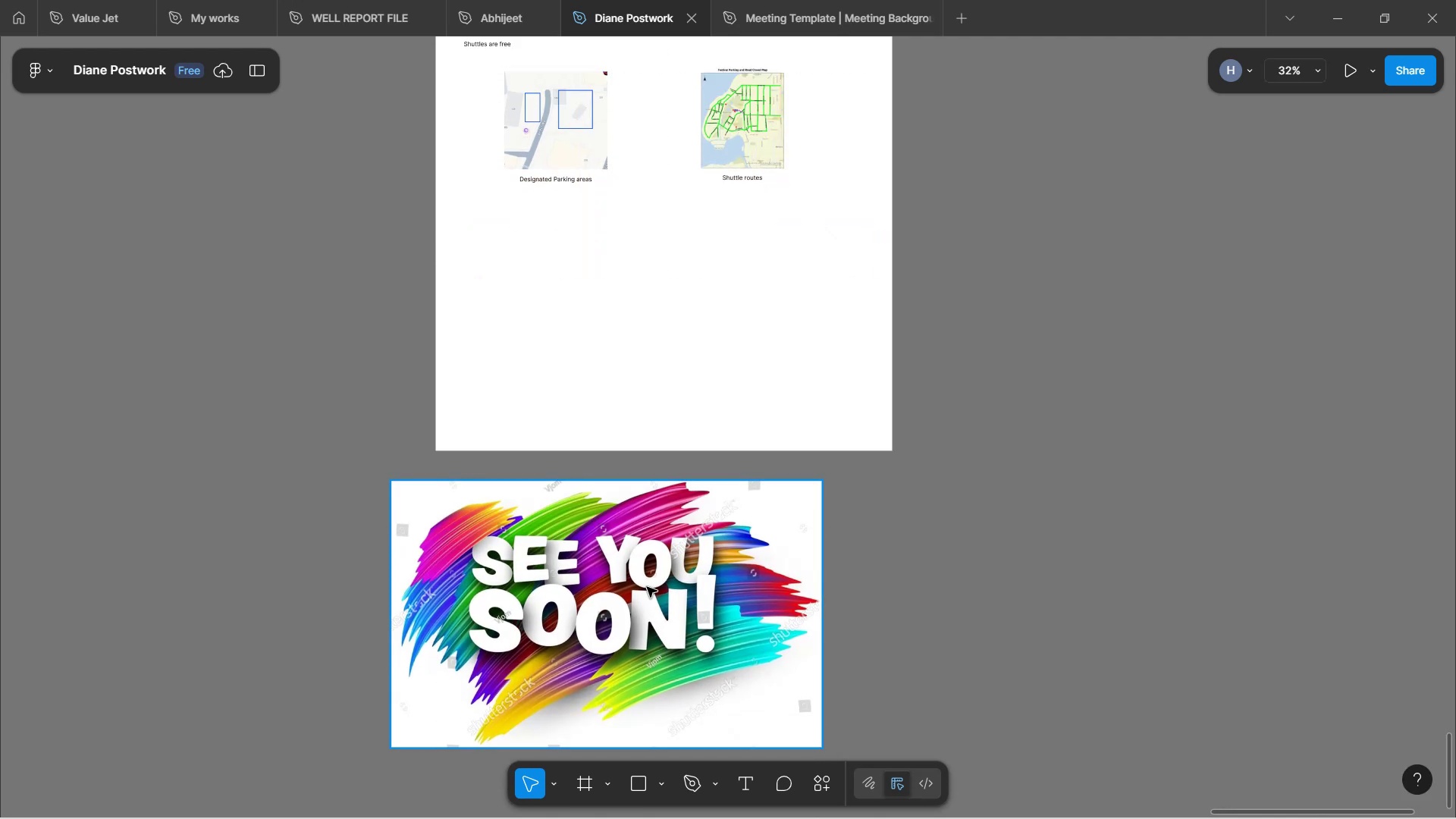 
left_click([647, 587])
 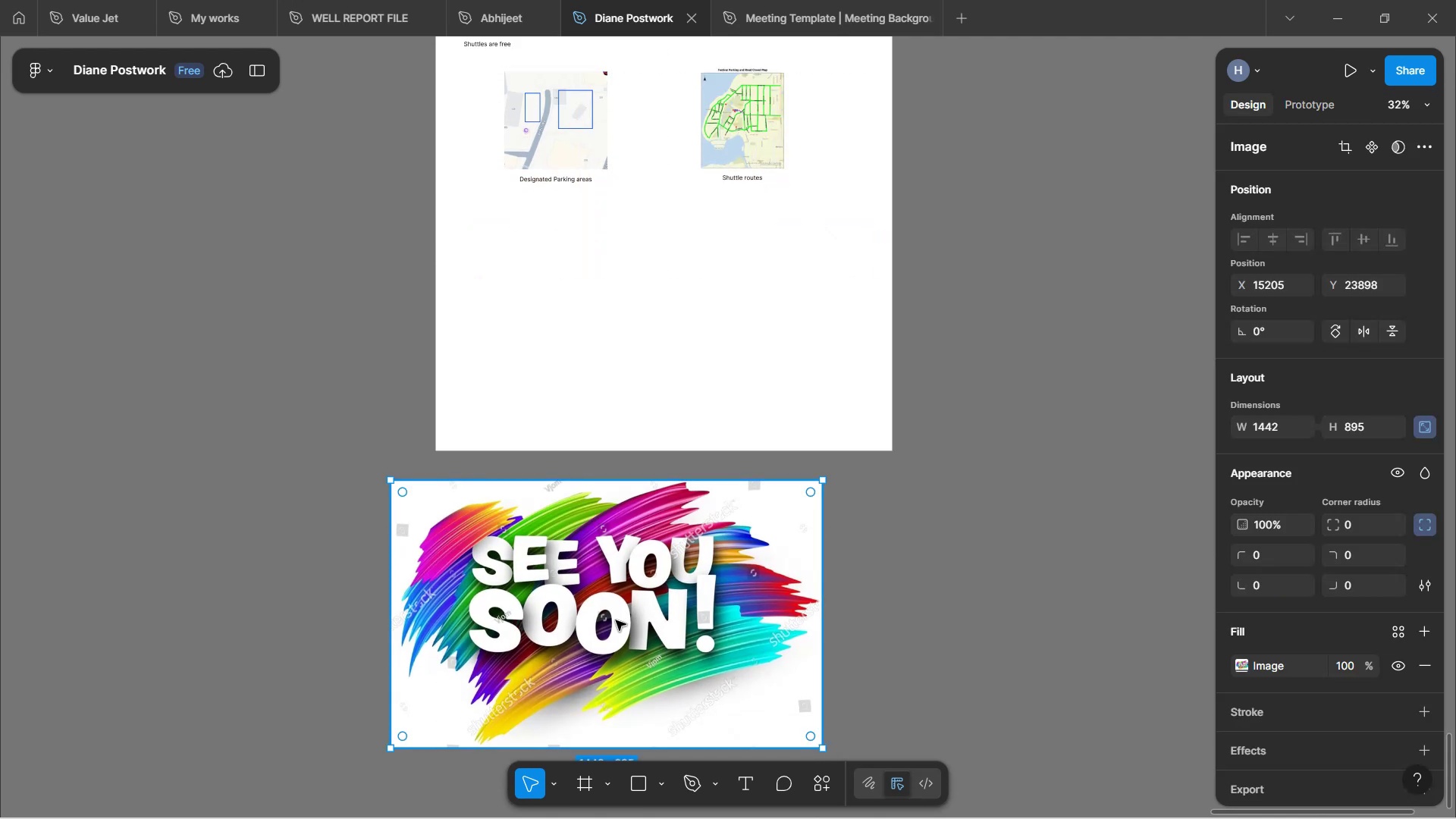 
left_click_drag(start_coordinate=[613, 623], to_coordinate=[672, 317])
 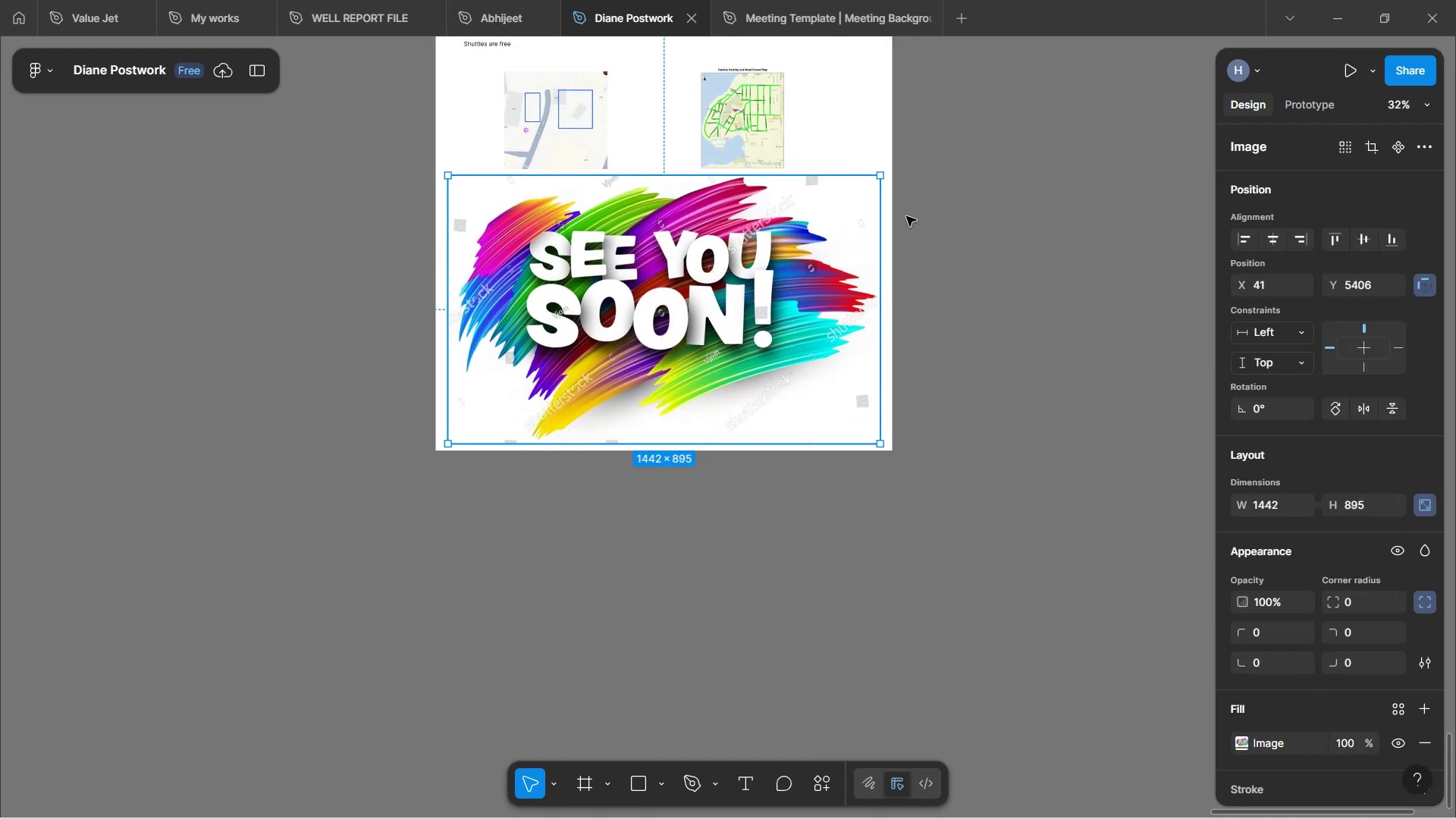 
left_click([941, 232])
 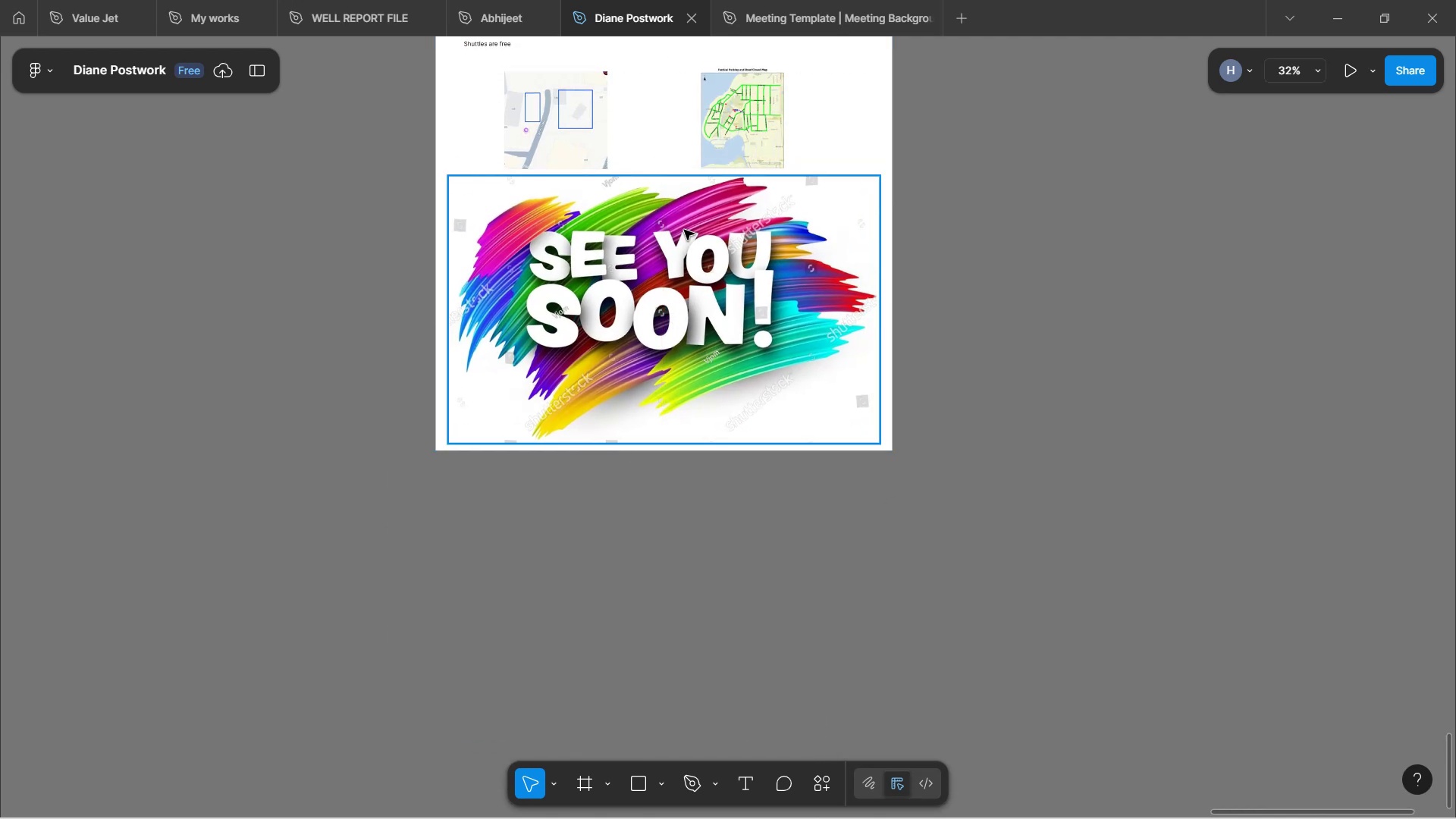 
scroll: coordinate [684, 230], scroll_direction: up, amount: 5.0
 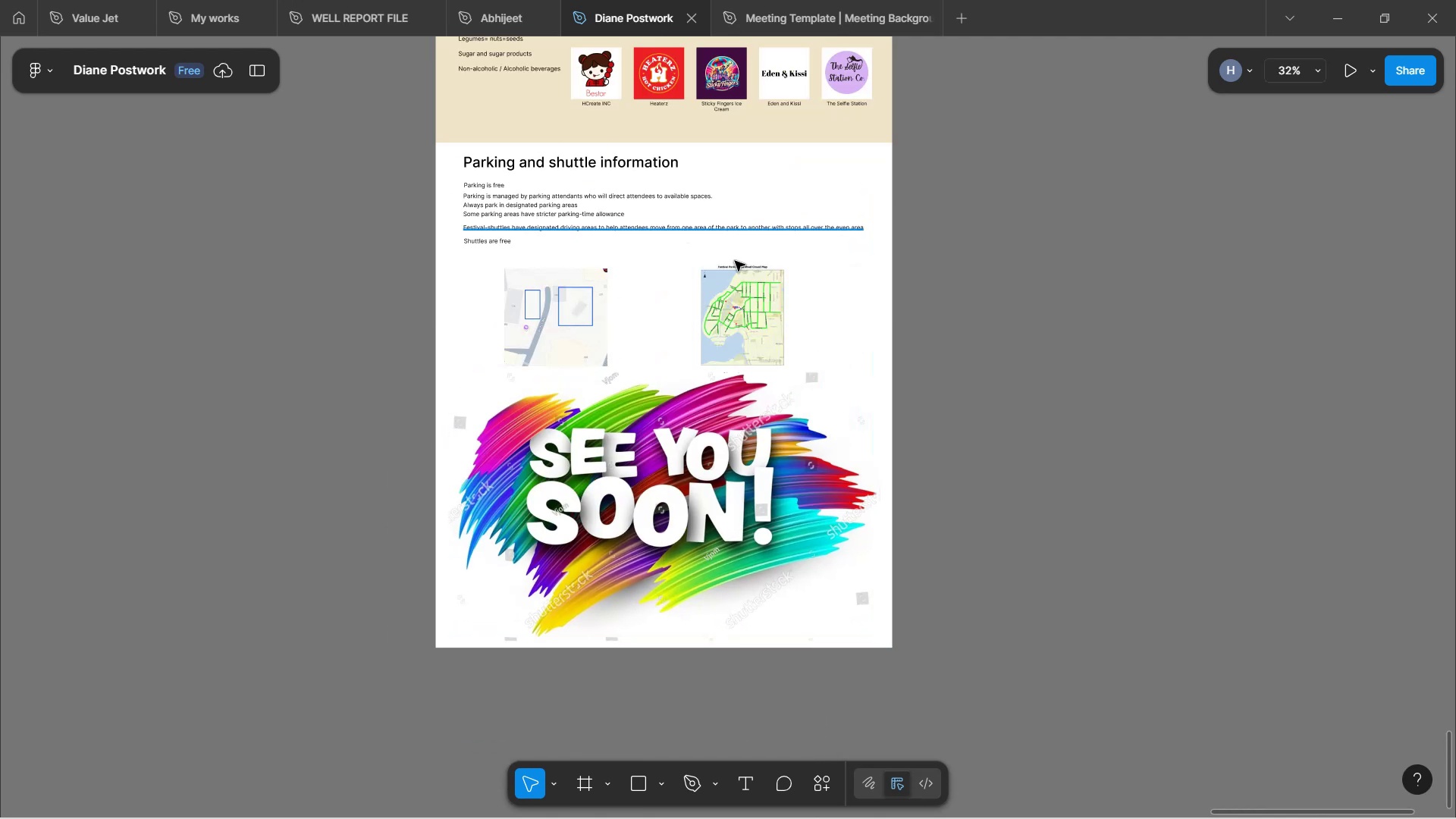 
hold_key(key=ControlLeft, duration=0.59)
scroll: coordinate [752, 392], scroll_direction: up, amount: 3.0
 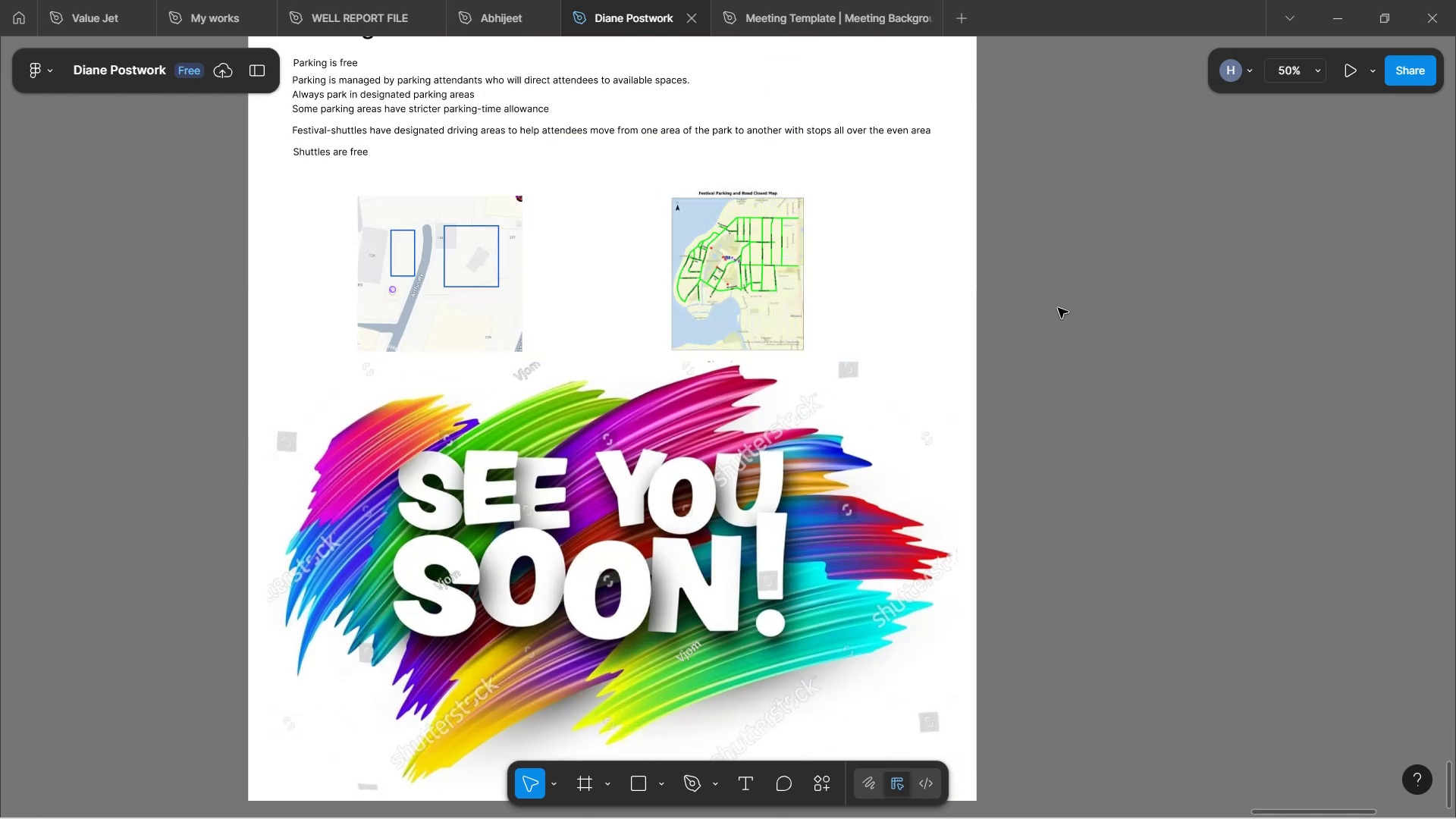 
scroll: coordinate [1061, 308], scroll_direction: down, amount: 1.0
 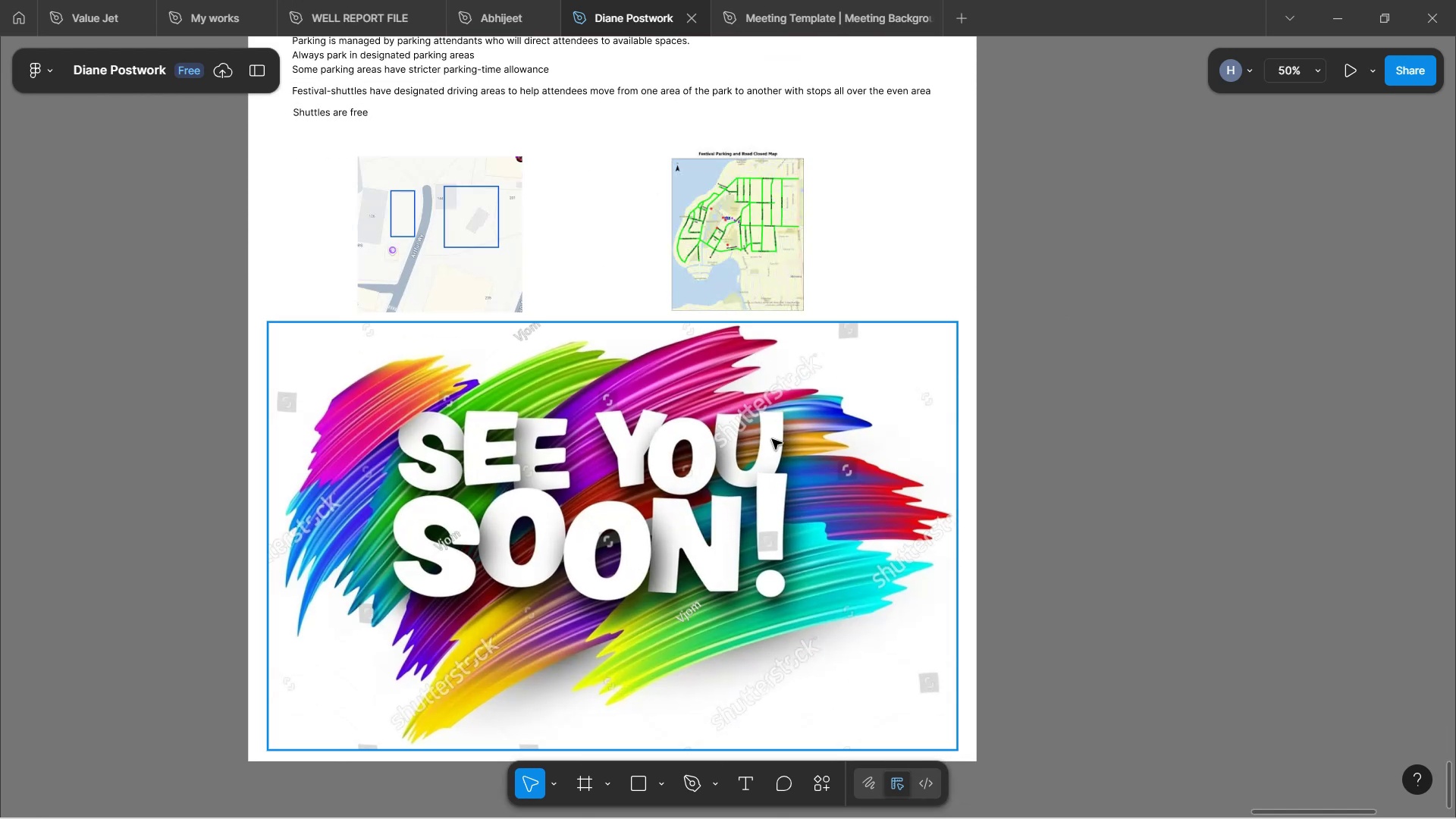 
left_click([770, 440])
 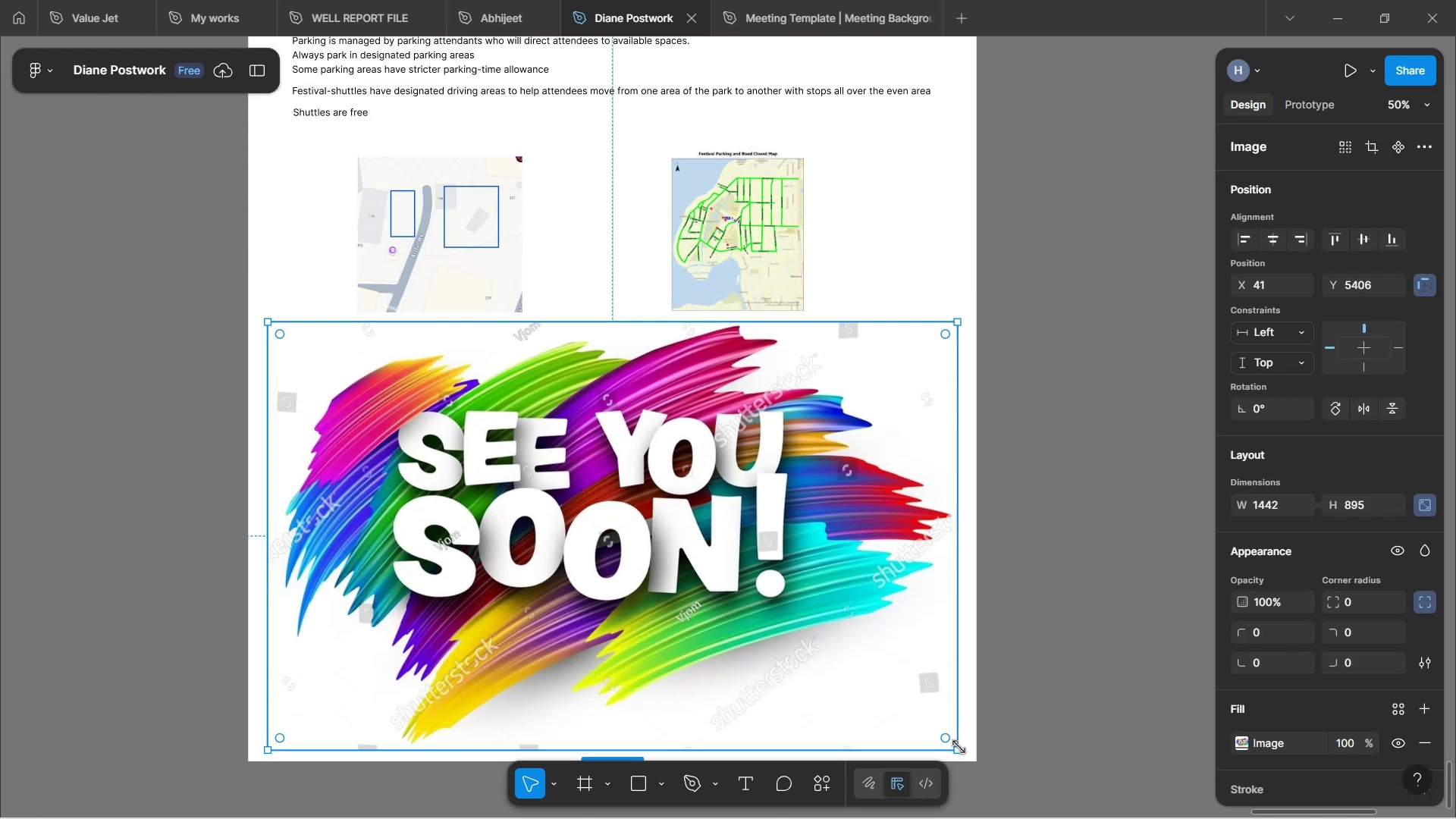 
scroll: coordinate [1042, 369], scroll_direction: up, amount: 4.0
 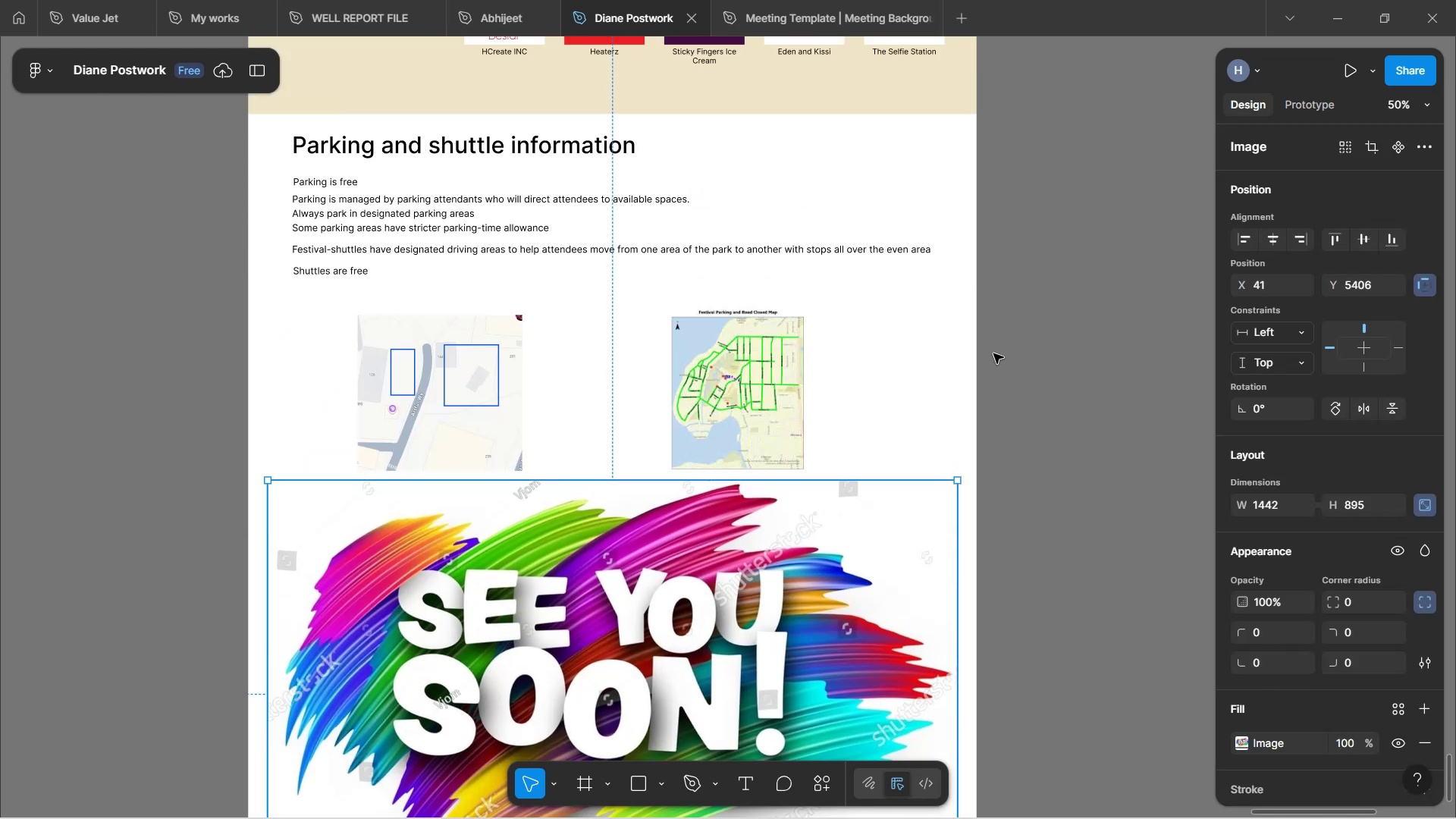 
left_click([993, 353])
 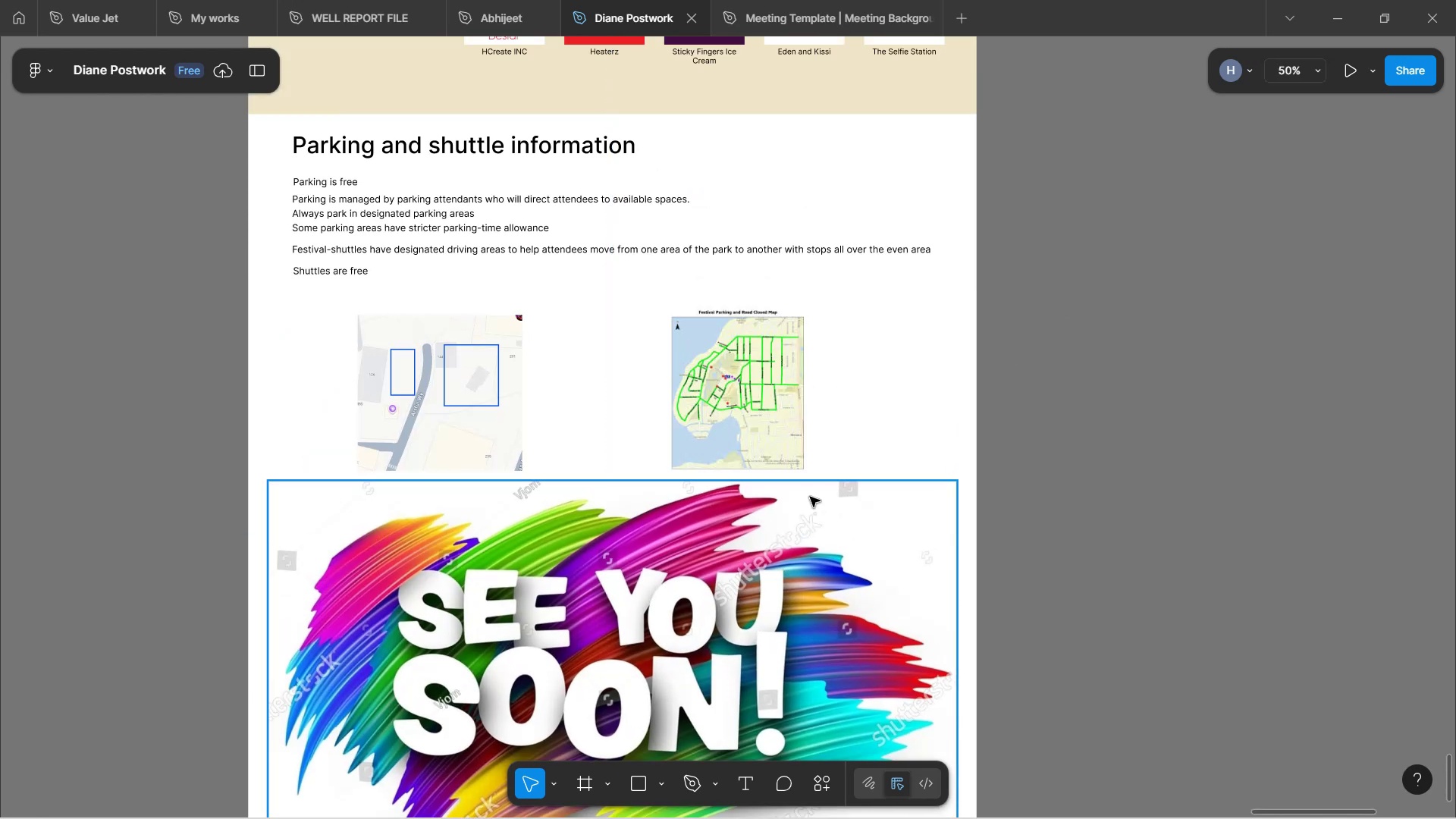 
scroll: coordinate [763, 427], scroll_direction: down, amount: 4.0
 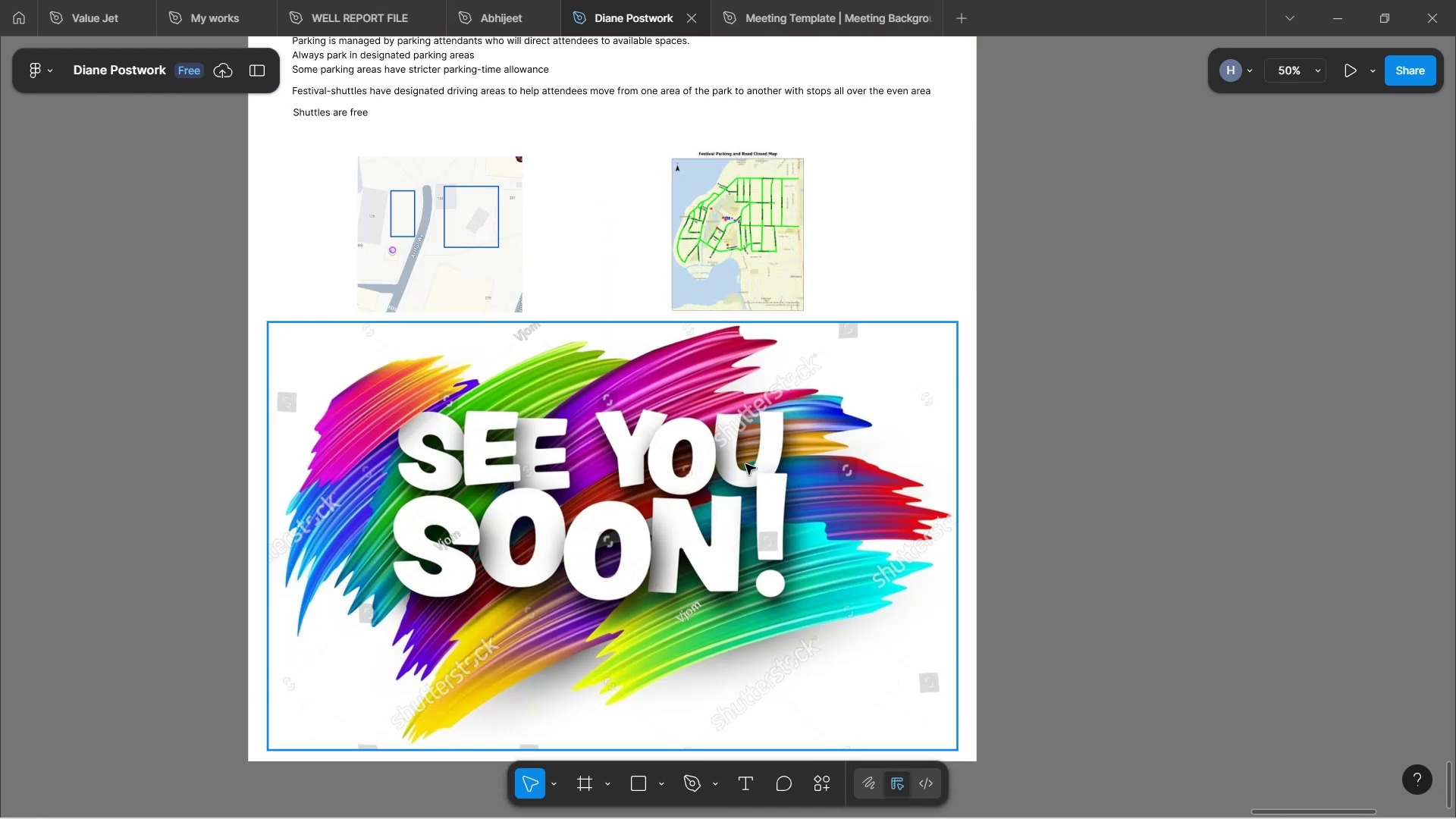 
scroll: coordinate [902, 268], scroll_direction: up, amount: 22.0
 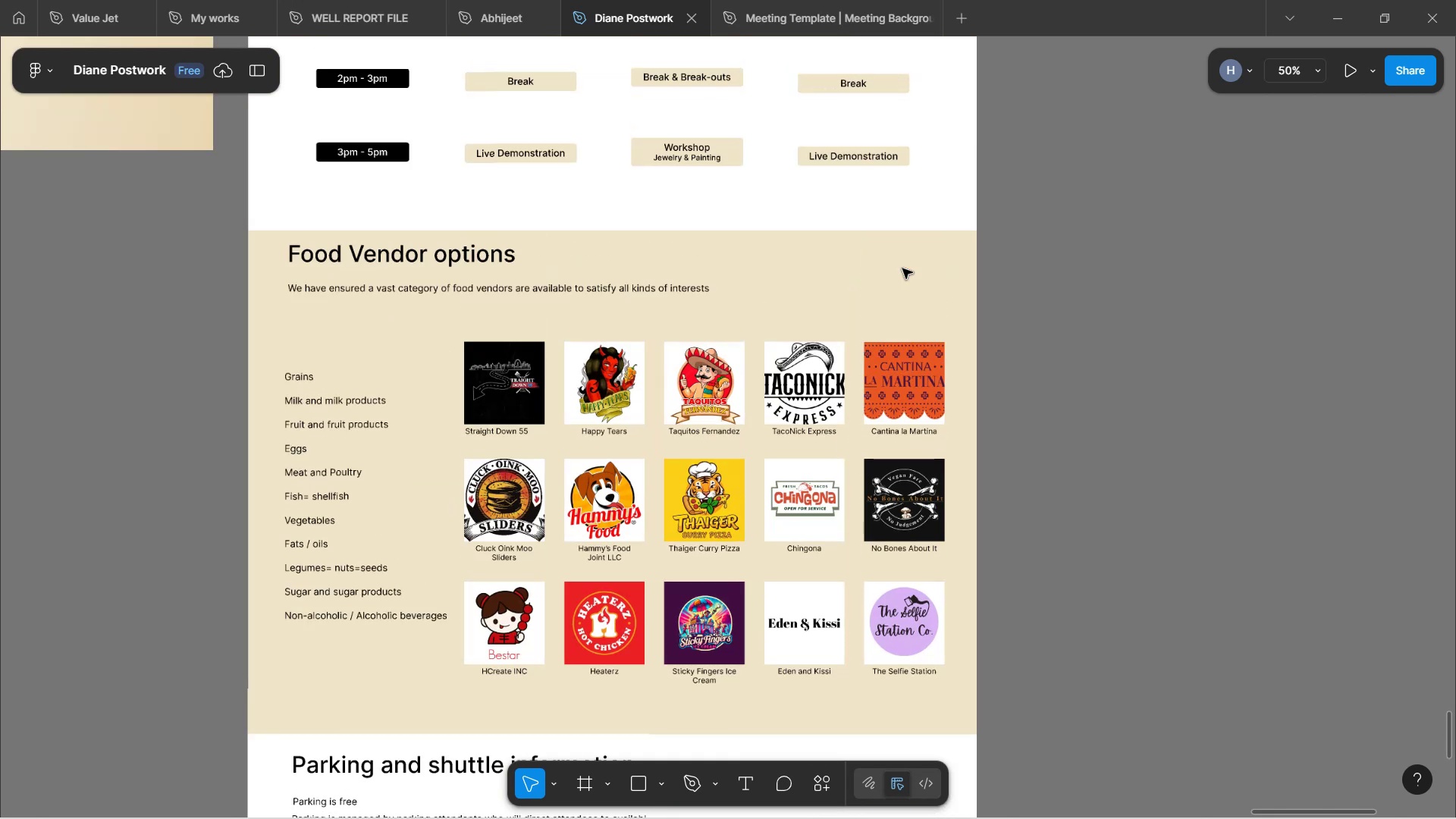 
scroll: coordinate [903, 269], scroll_direction: down, amount: 19.0
 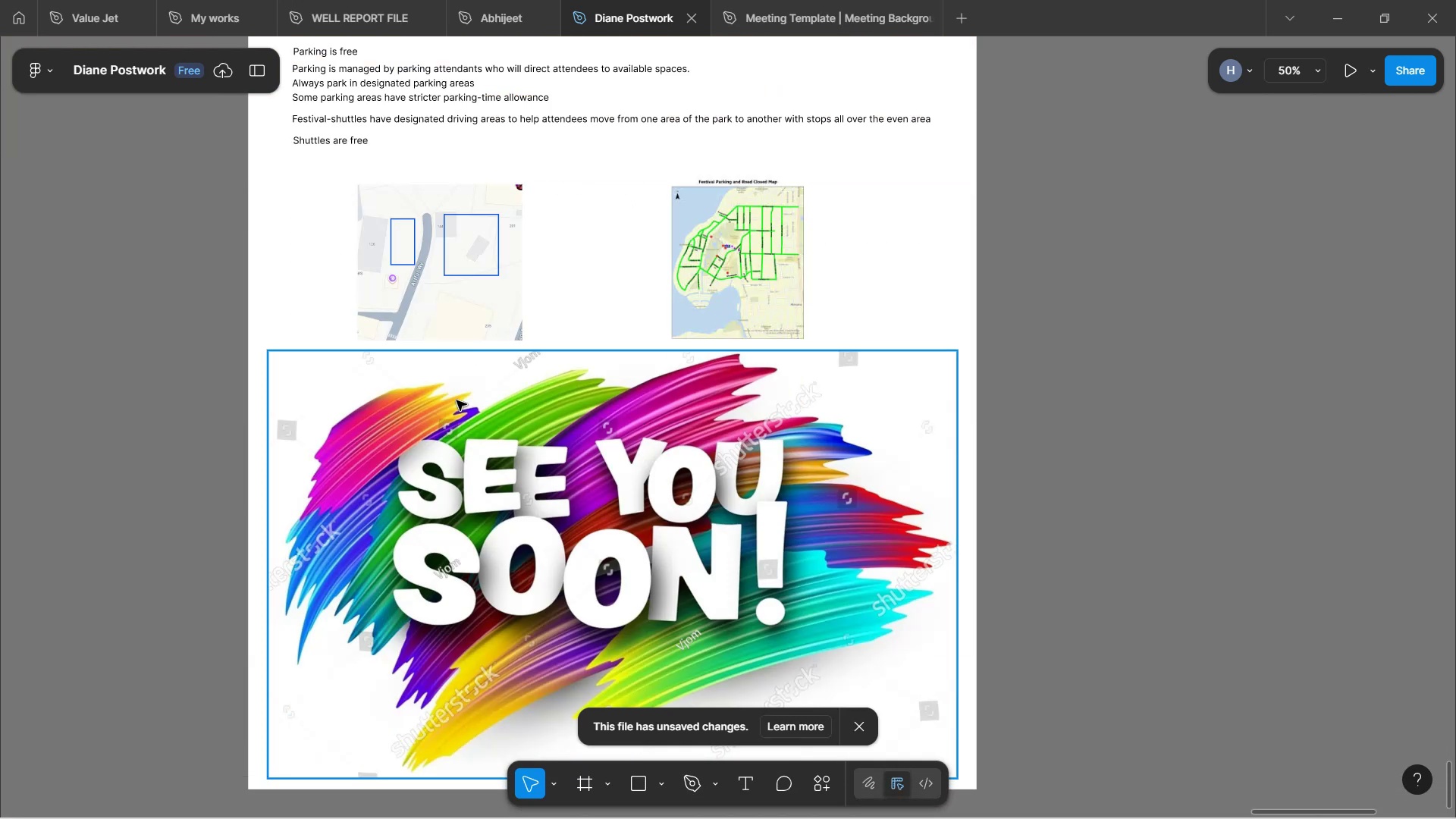 
wait(5.85)
 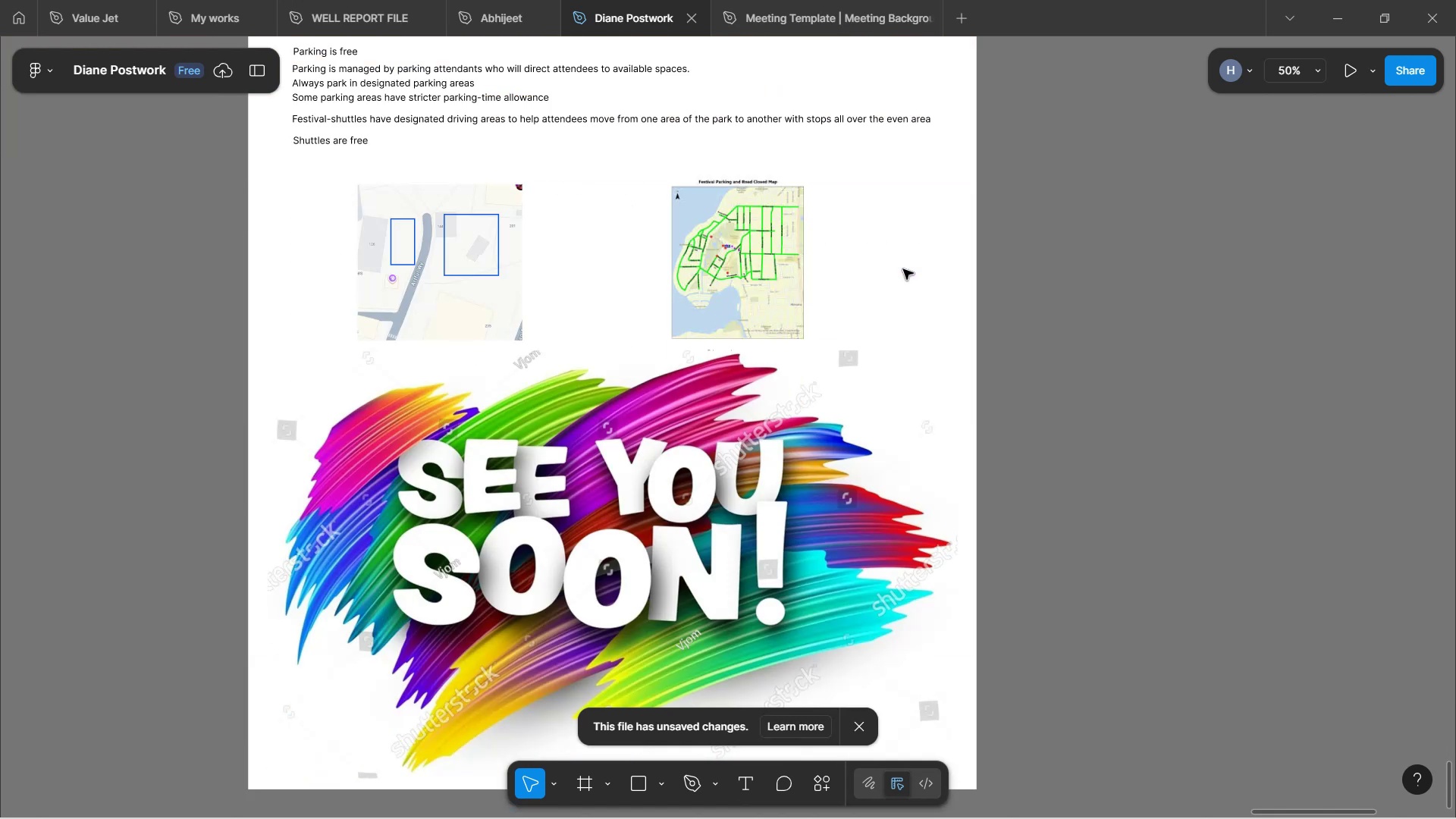 
scroll: coordinate [709, 327], scroll_direction: up, amount: 4.0
 